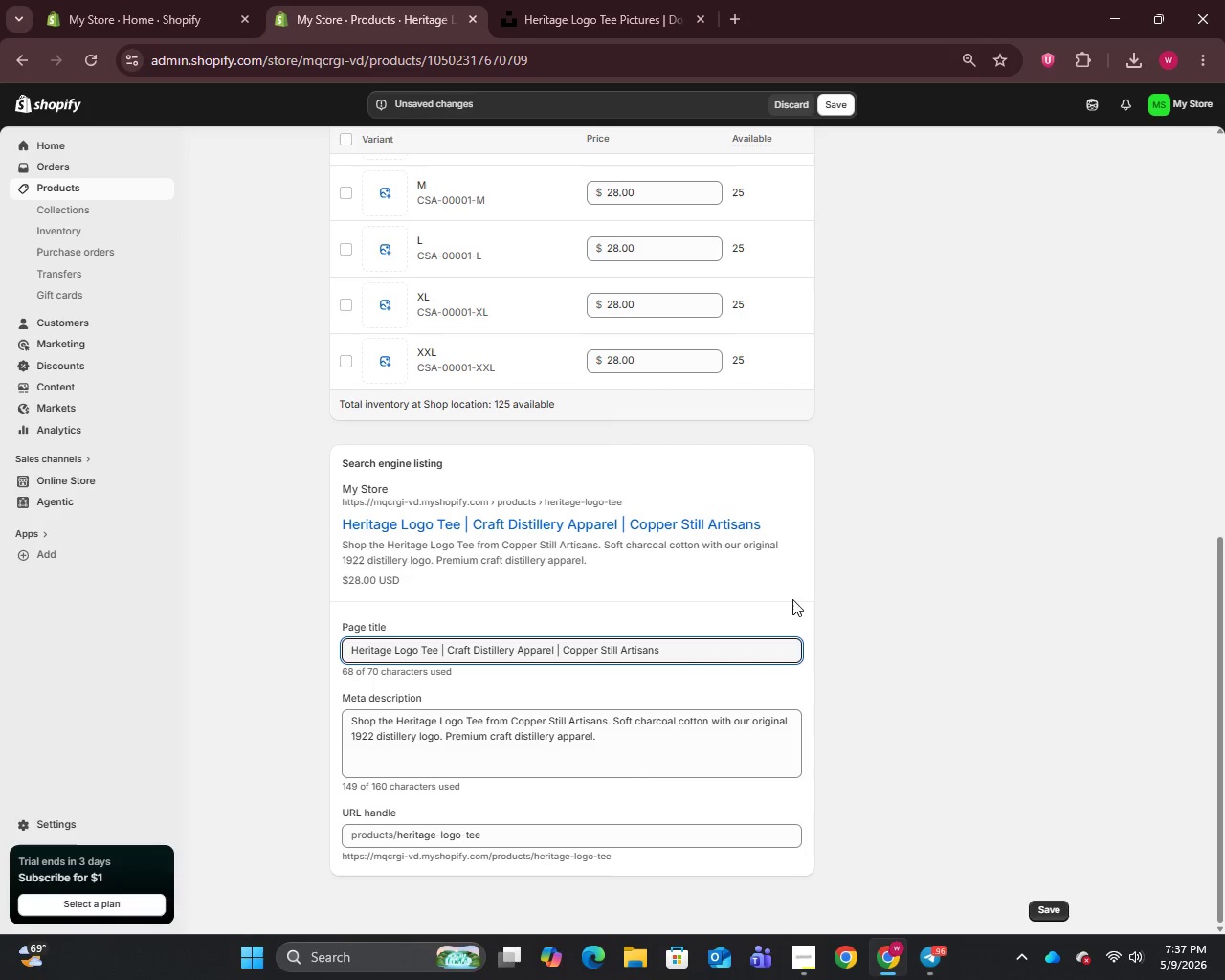 
left_click([837, 114])
 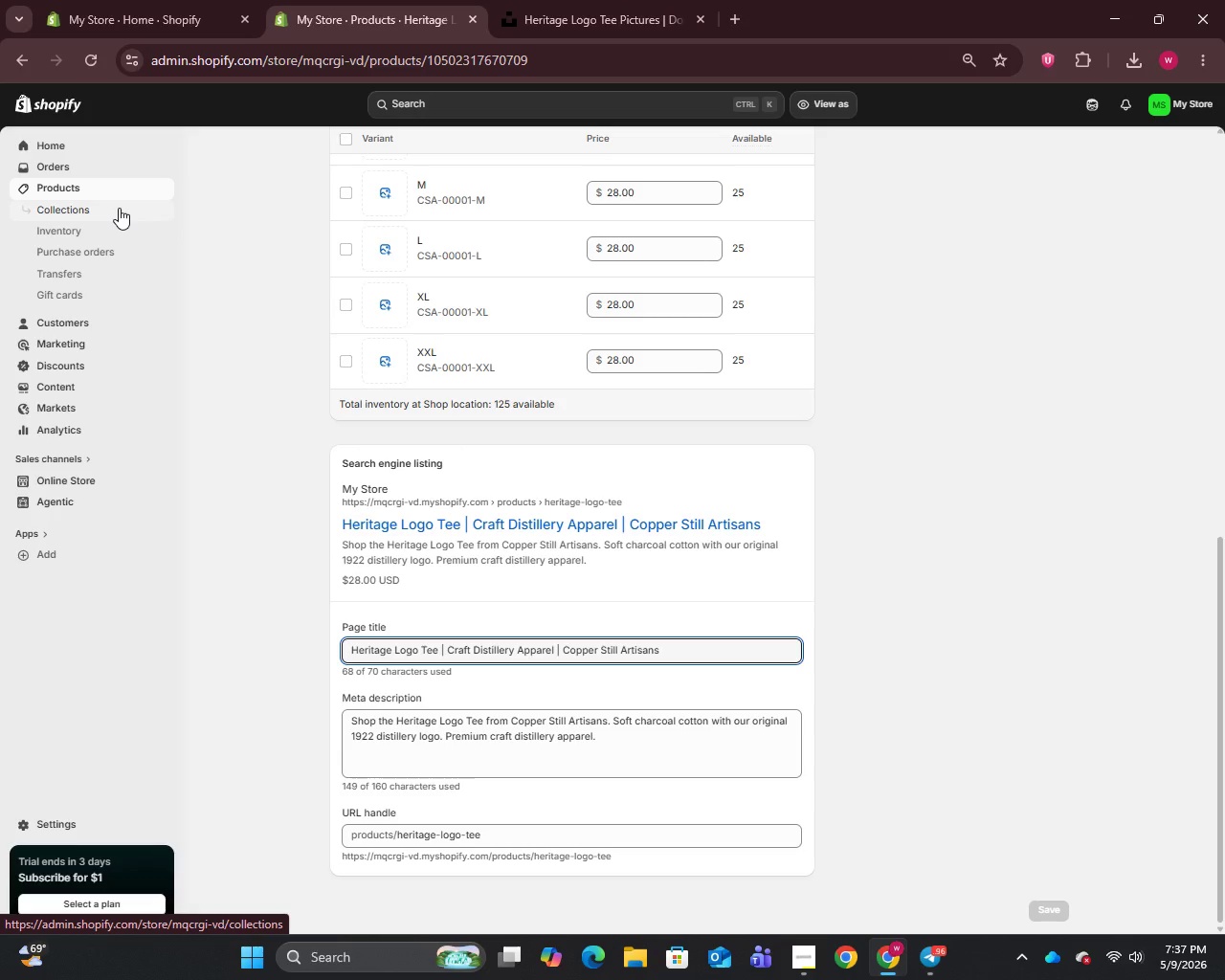 
wait(20.06)
 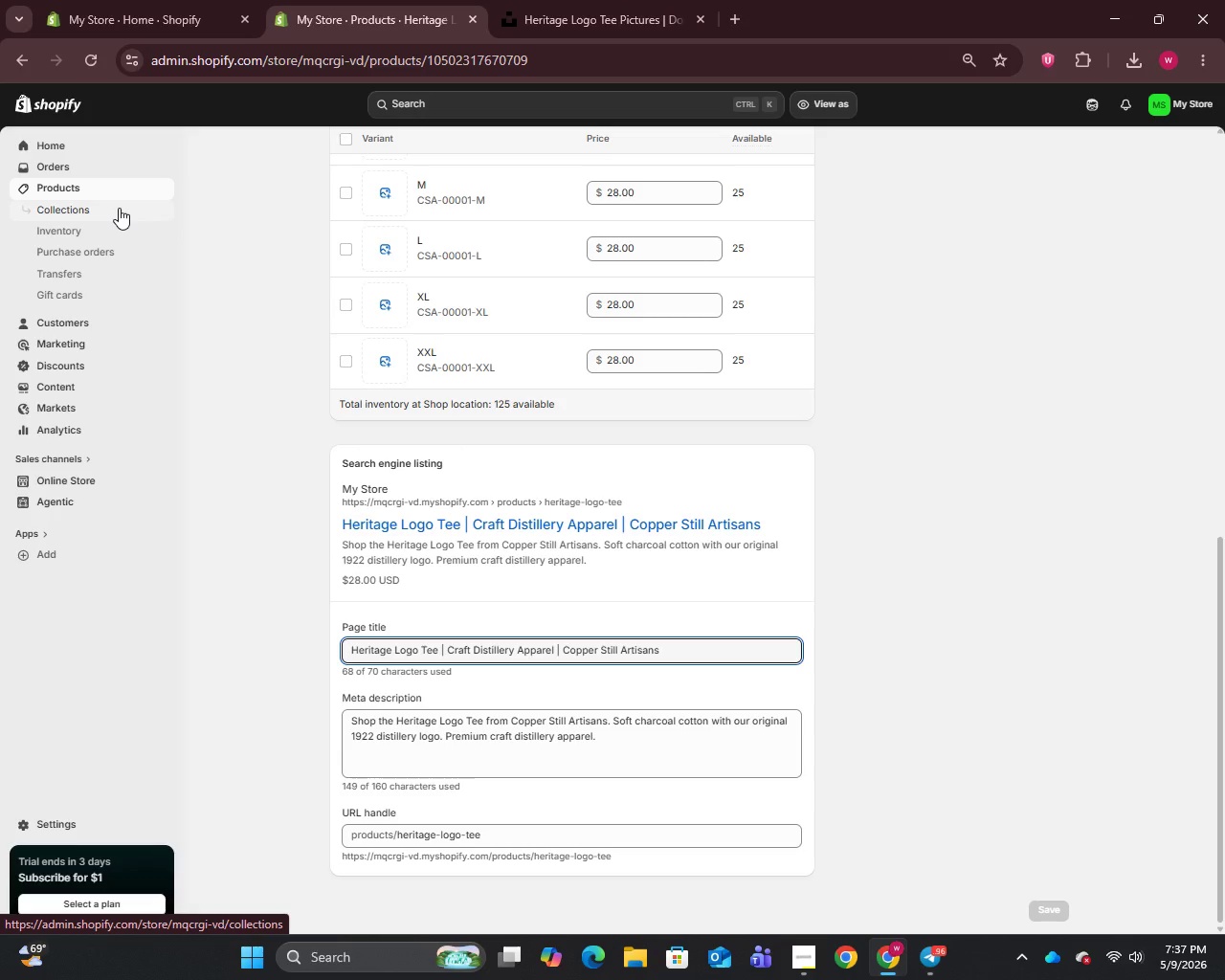 
left_click([56, 180])
 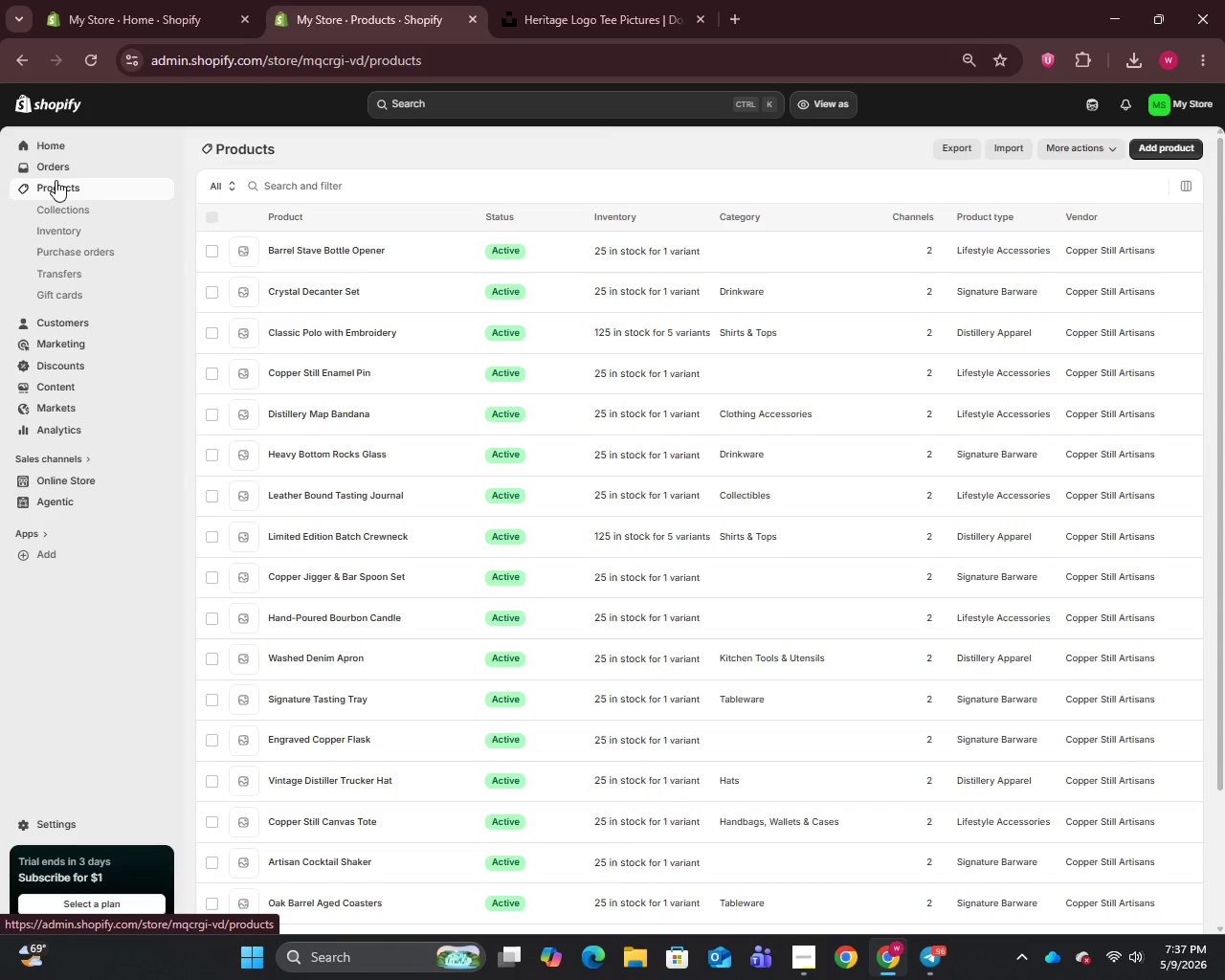 
scroll: coordinate [308, 678], scroll_direction: down, amount: 8.0
 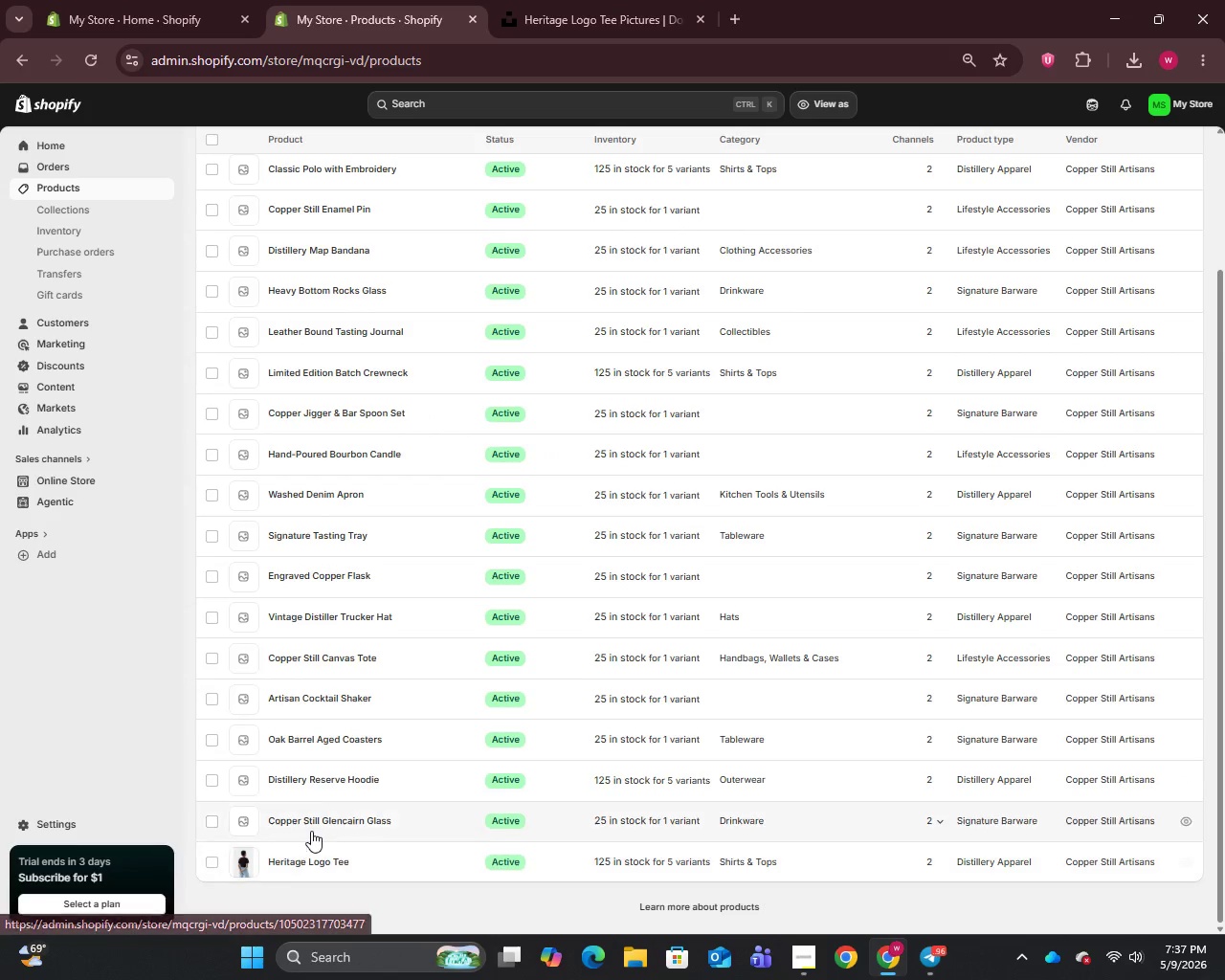 
left_click([314, 815])
 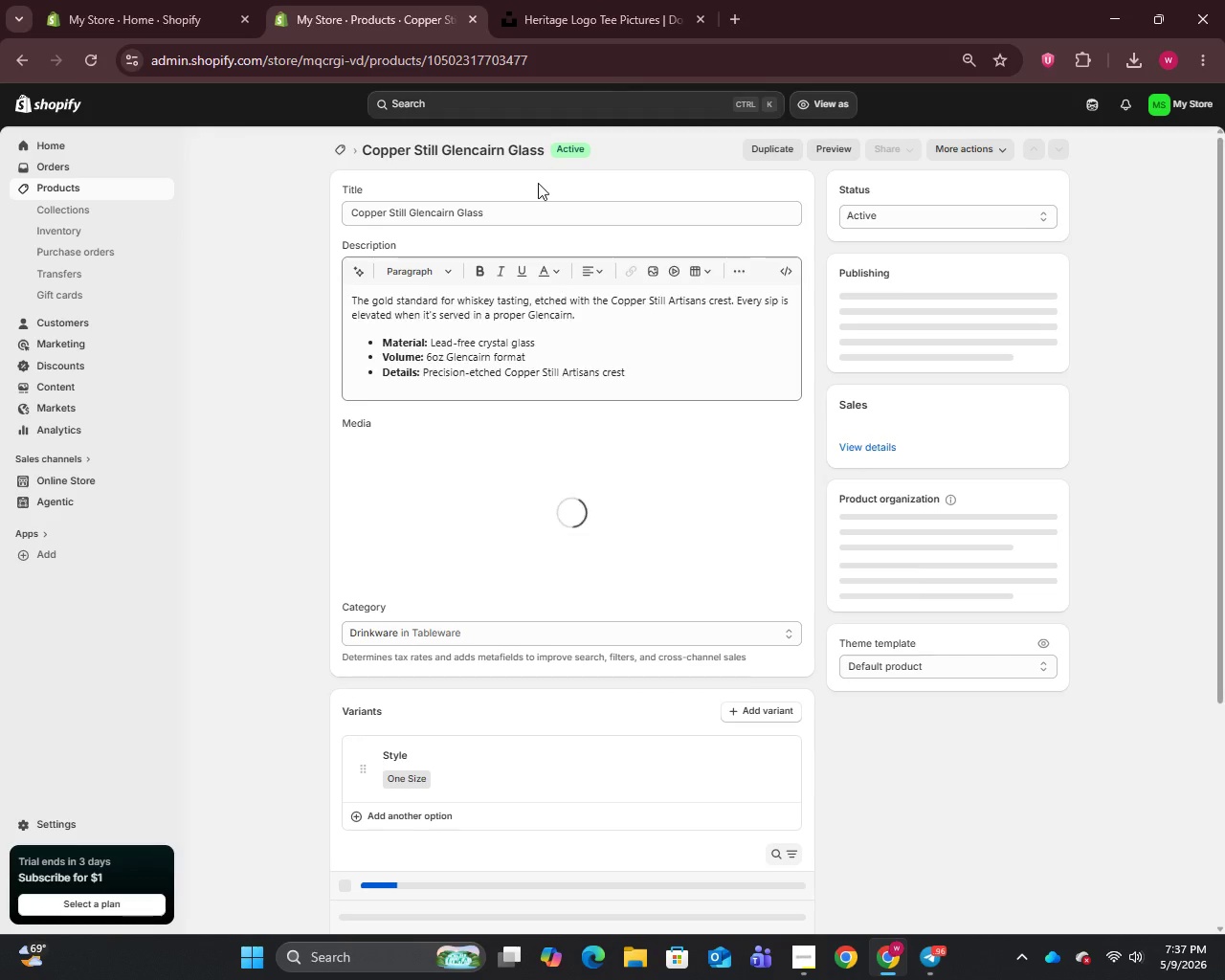 
left_click([534, 202])
 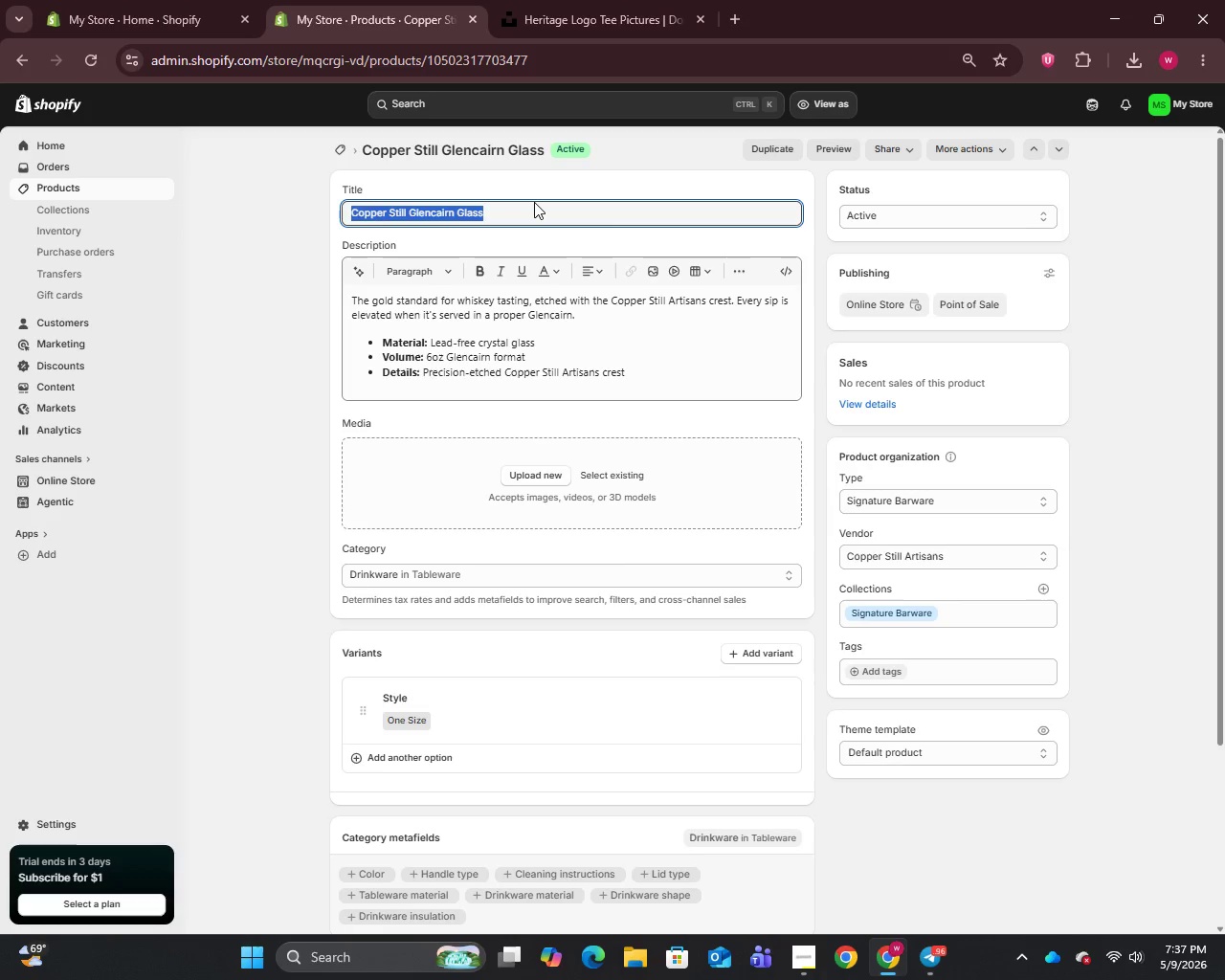 
key(Control+C)
 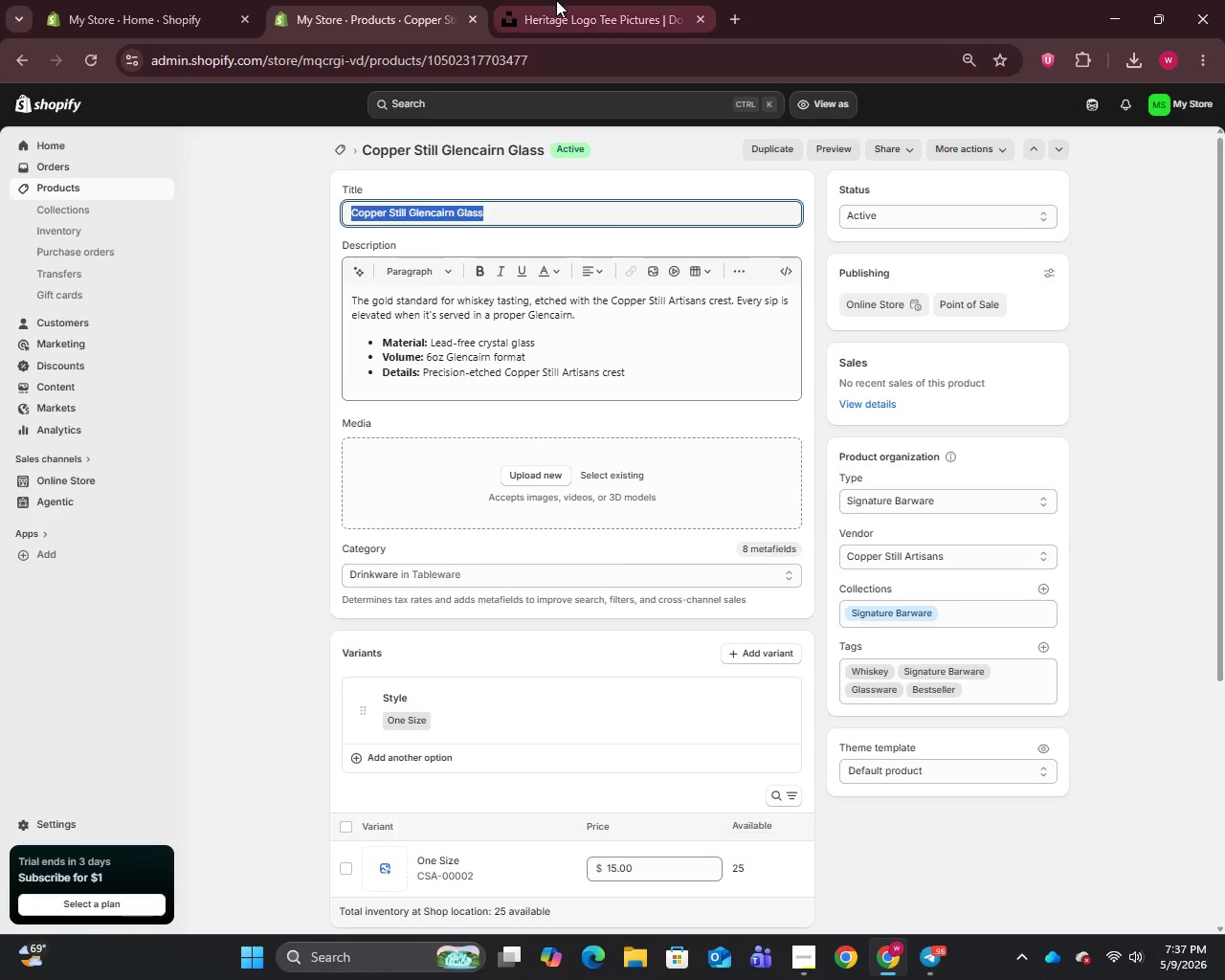 
left_click([557, 0])
 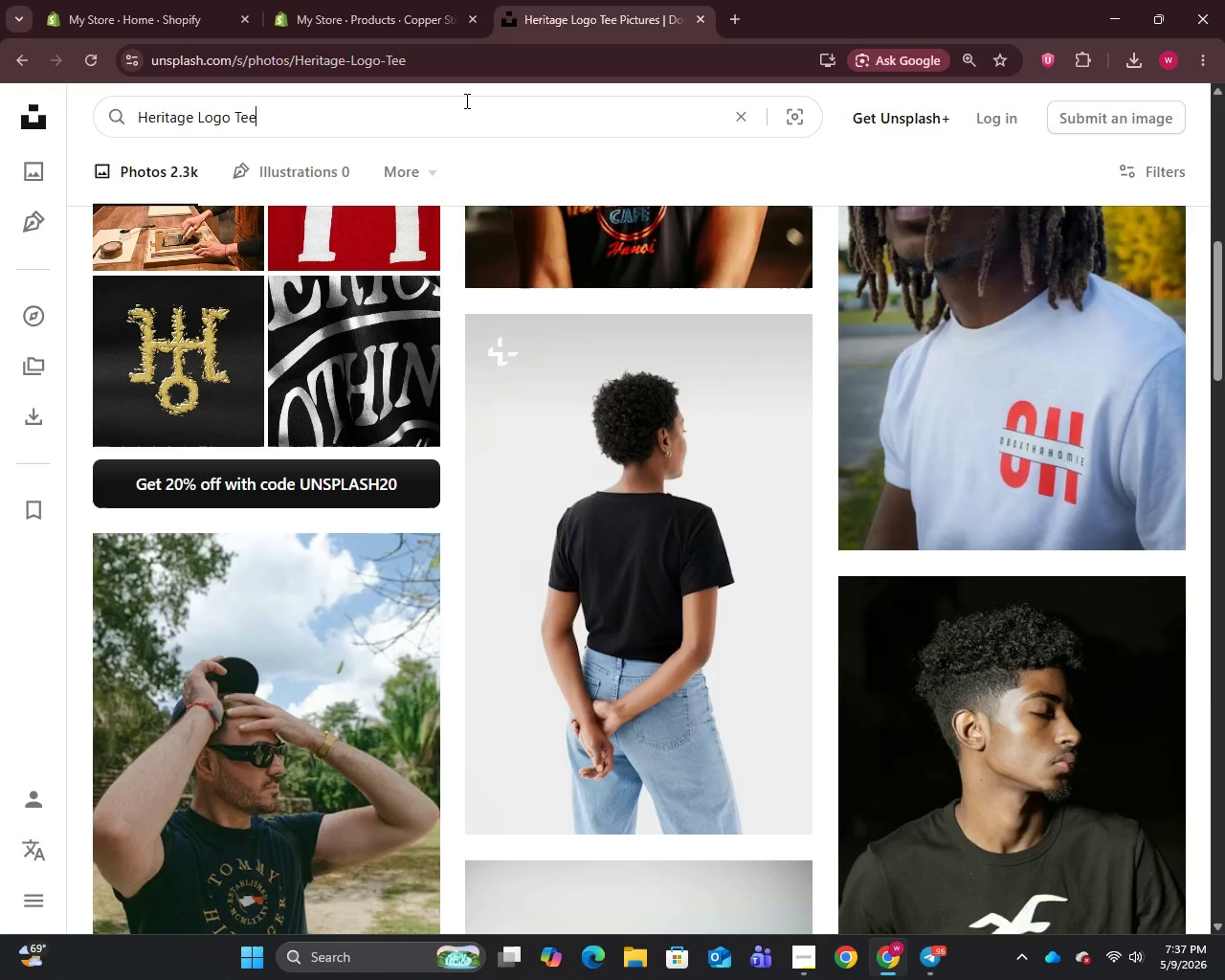 
key(Control+A)
 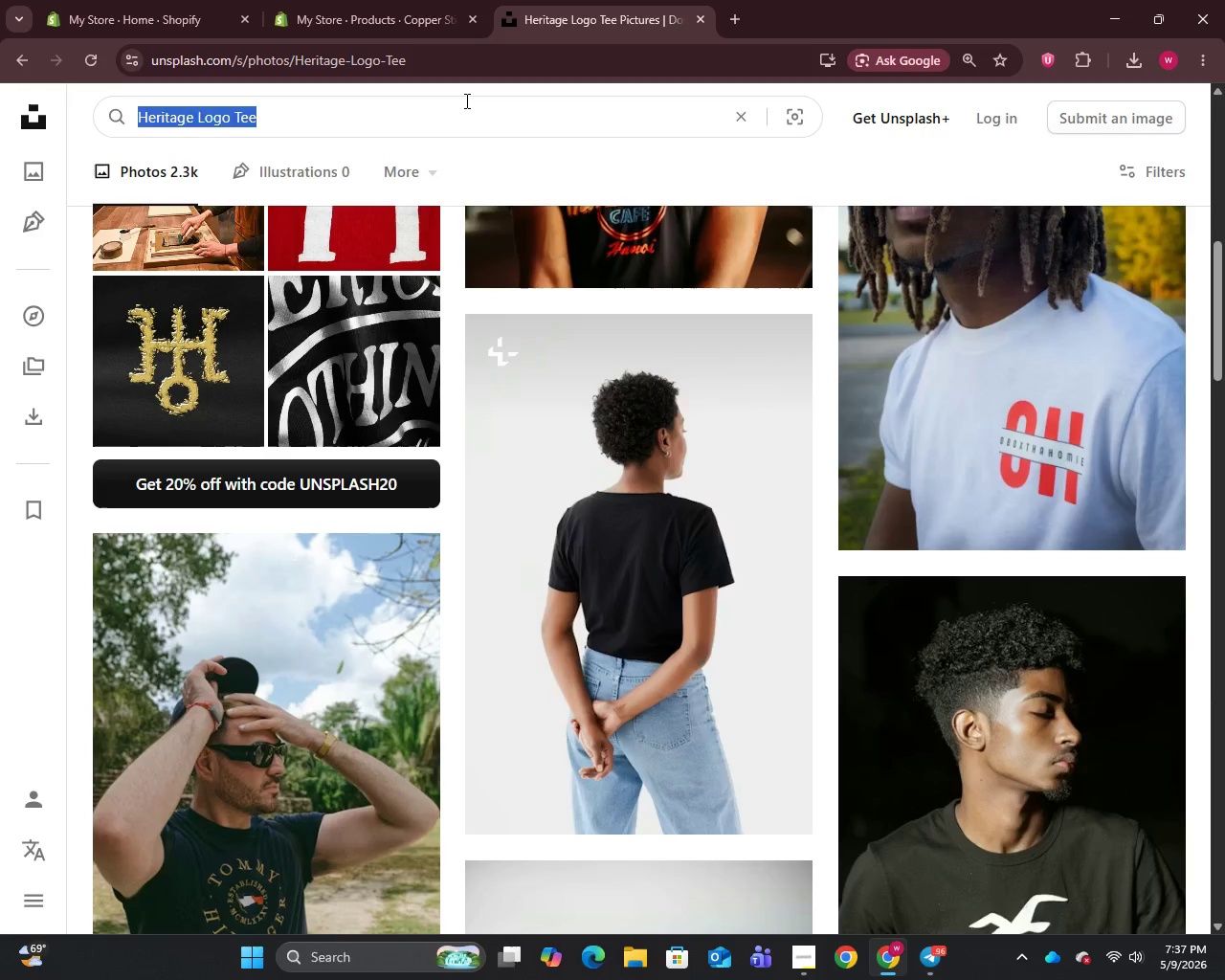 
key(Control+V)
 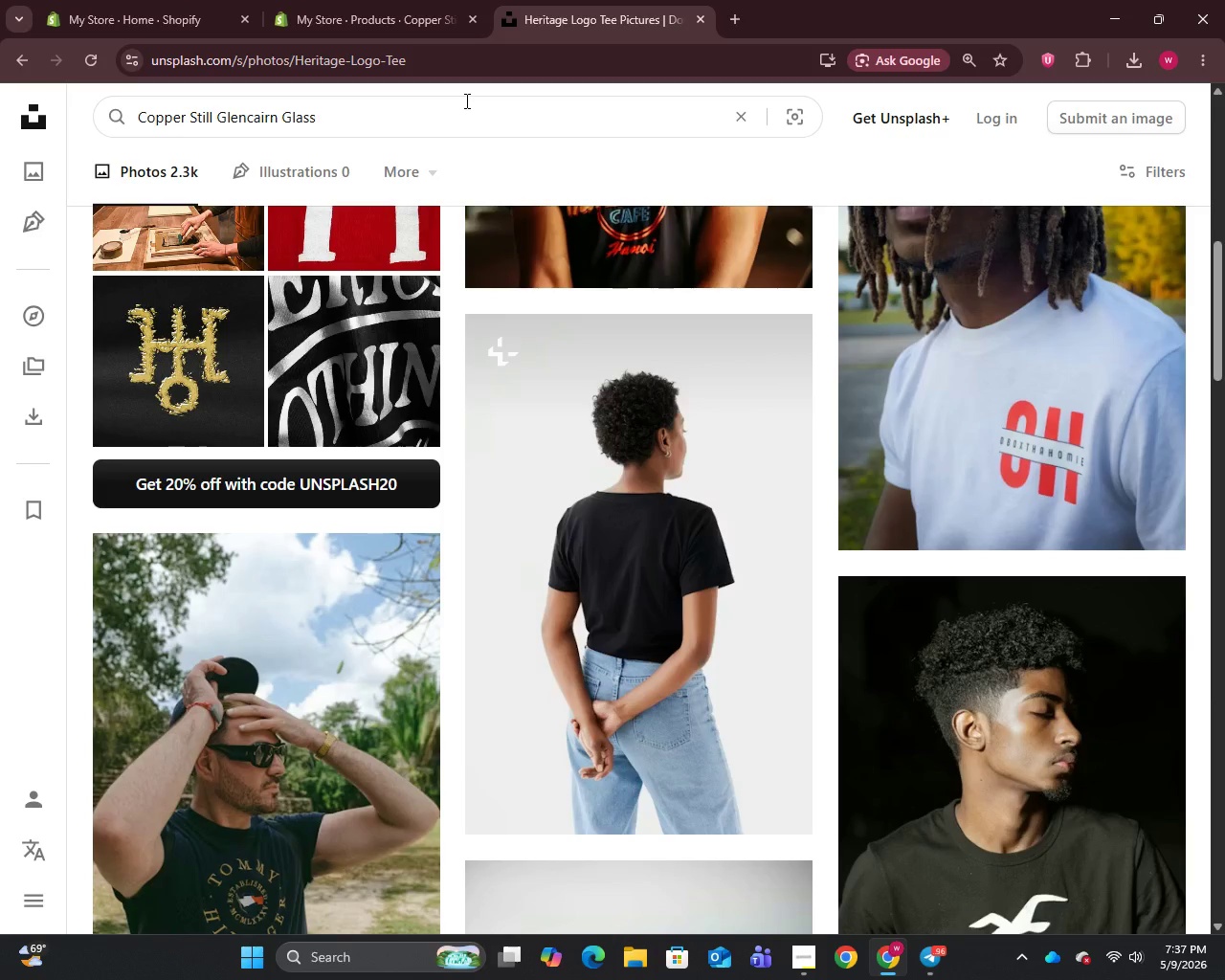 
key(Enter)
 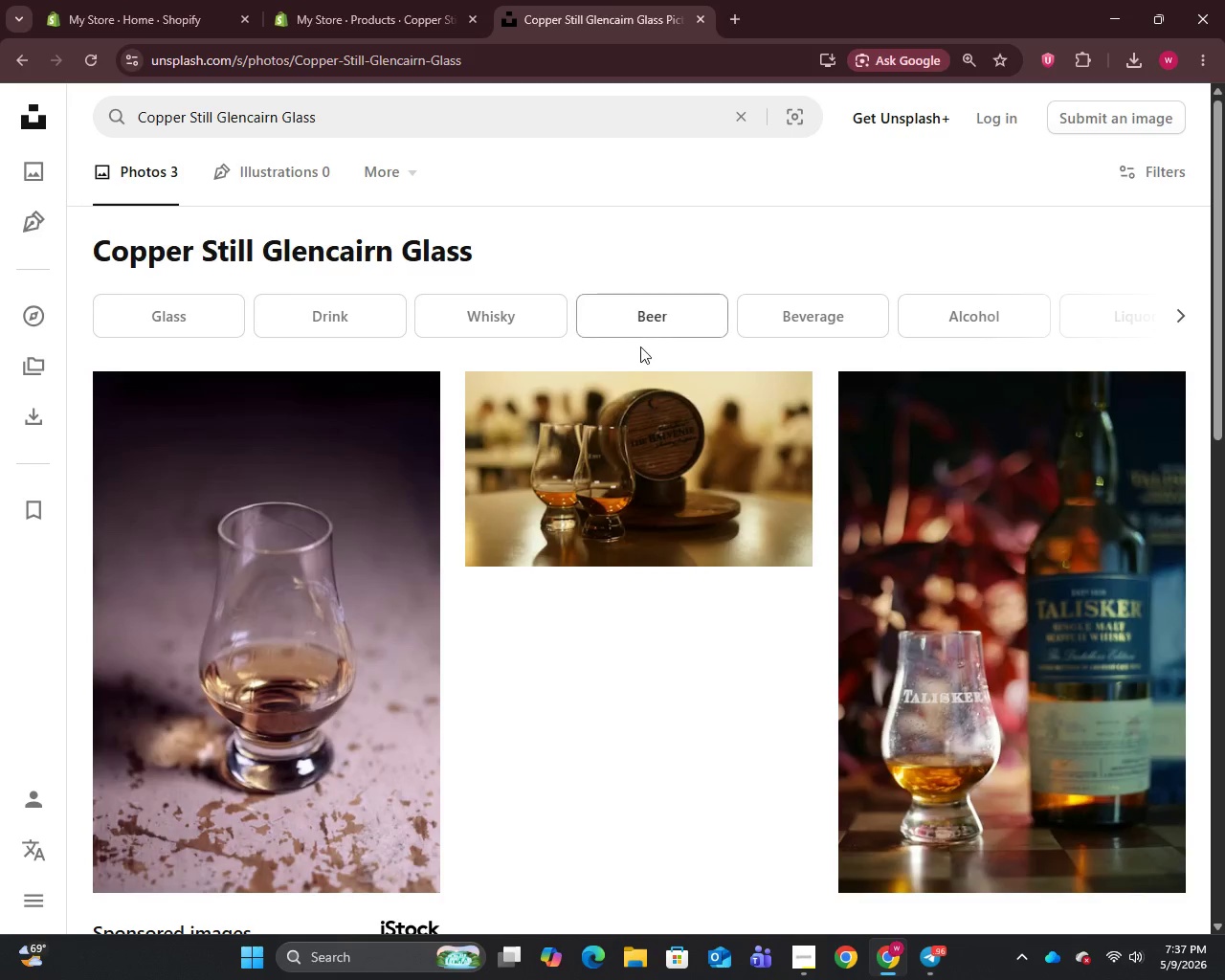 
scroll: coordinate [616, 385], scroll_direction: down, amount: 10.0
 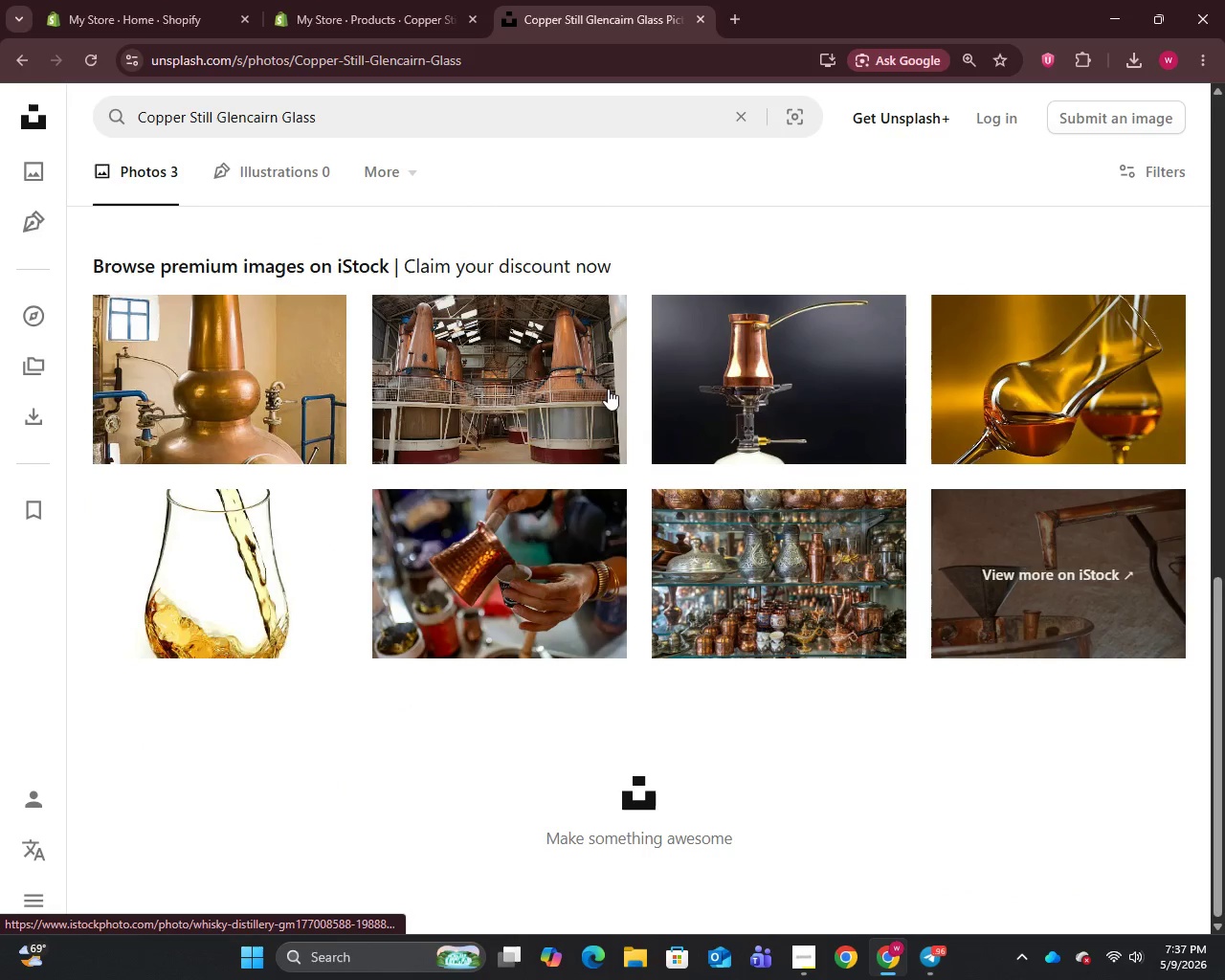 
right_click([236, 552])
 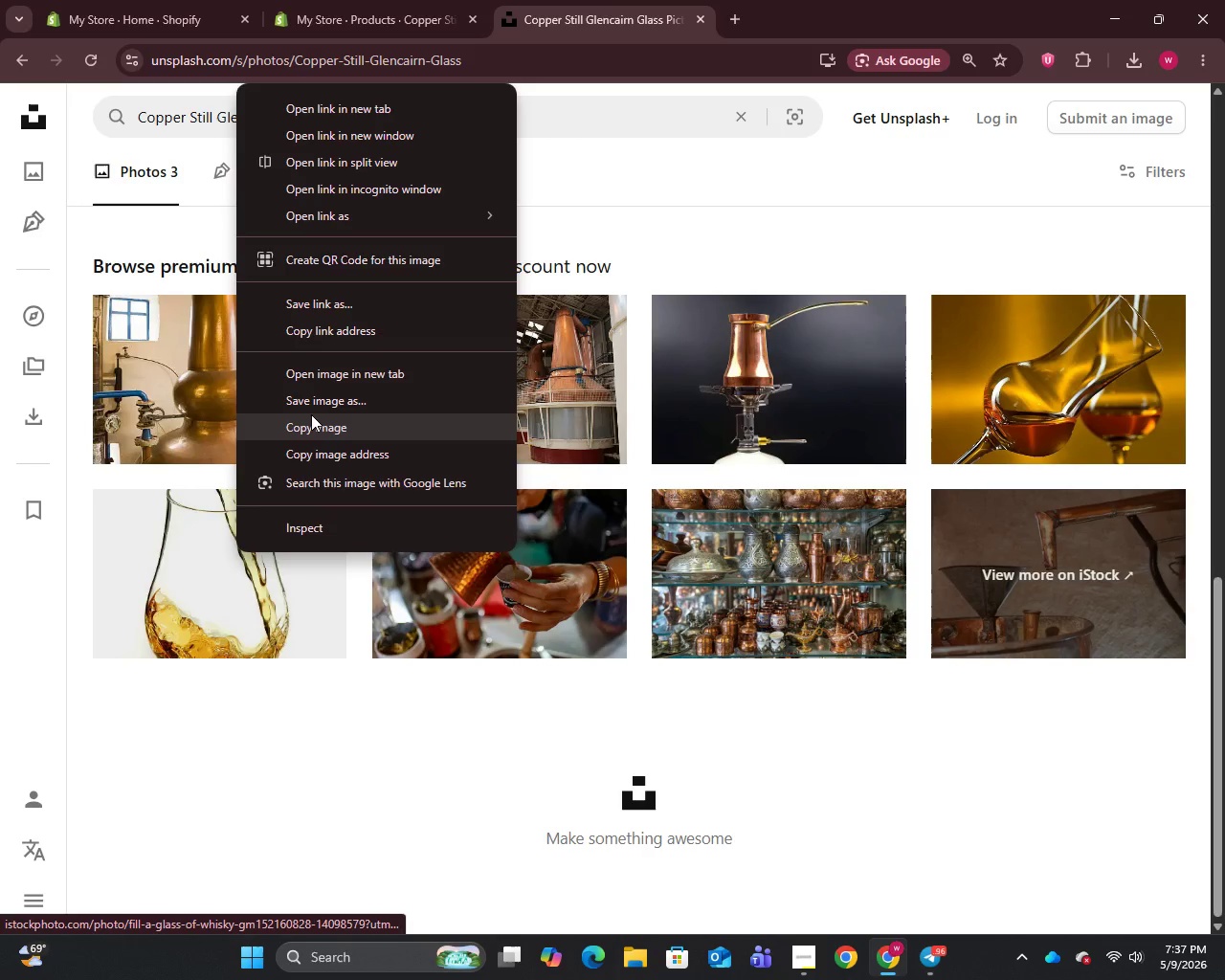 
left_click([315, 402])
 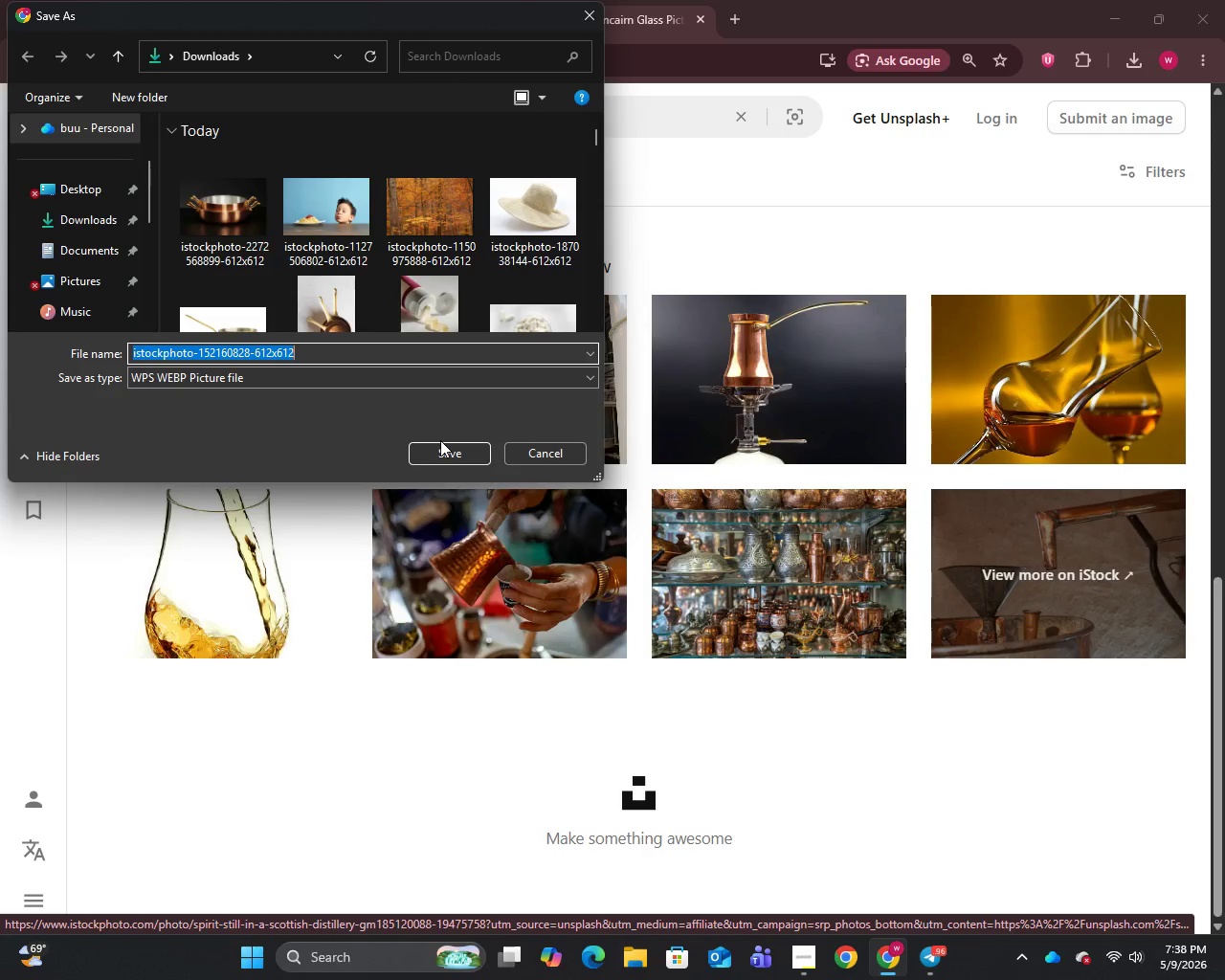 
double_click([440, 448])
 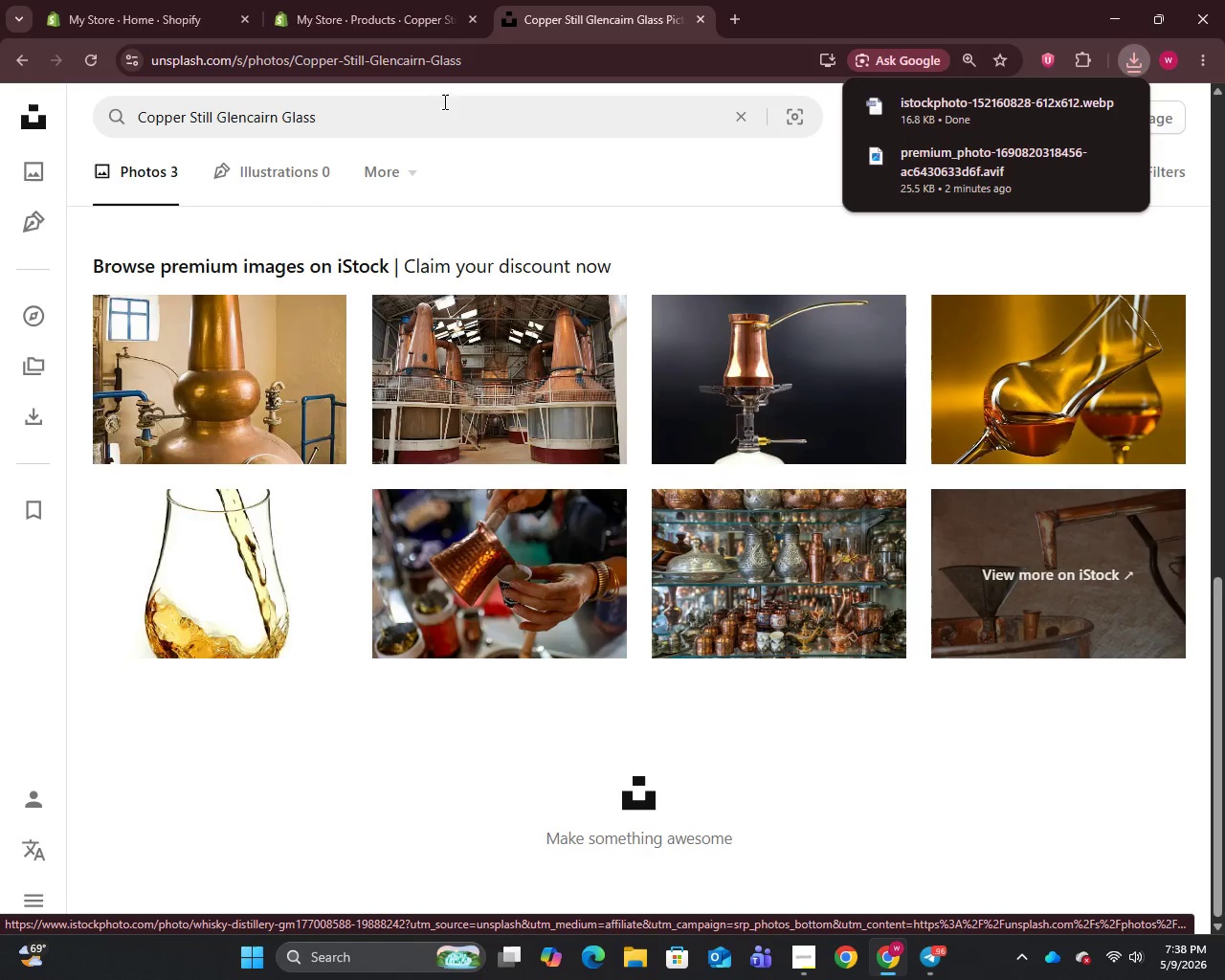 
left_click([415, 0])
 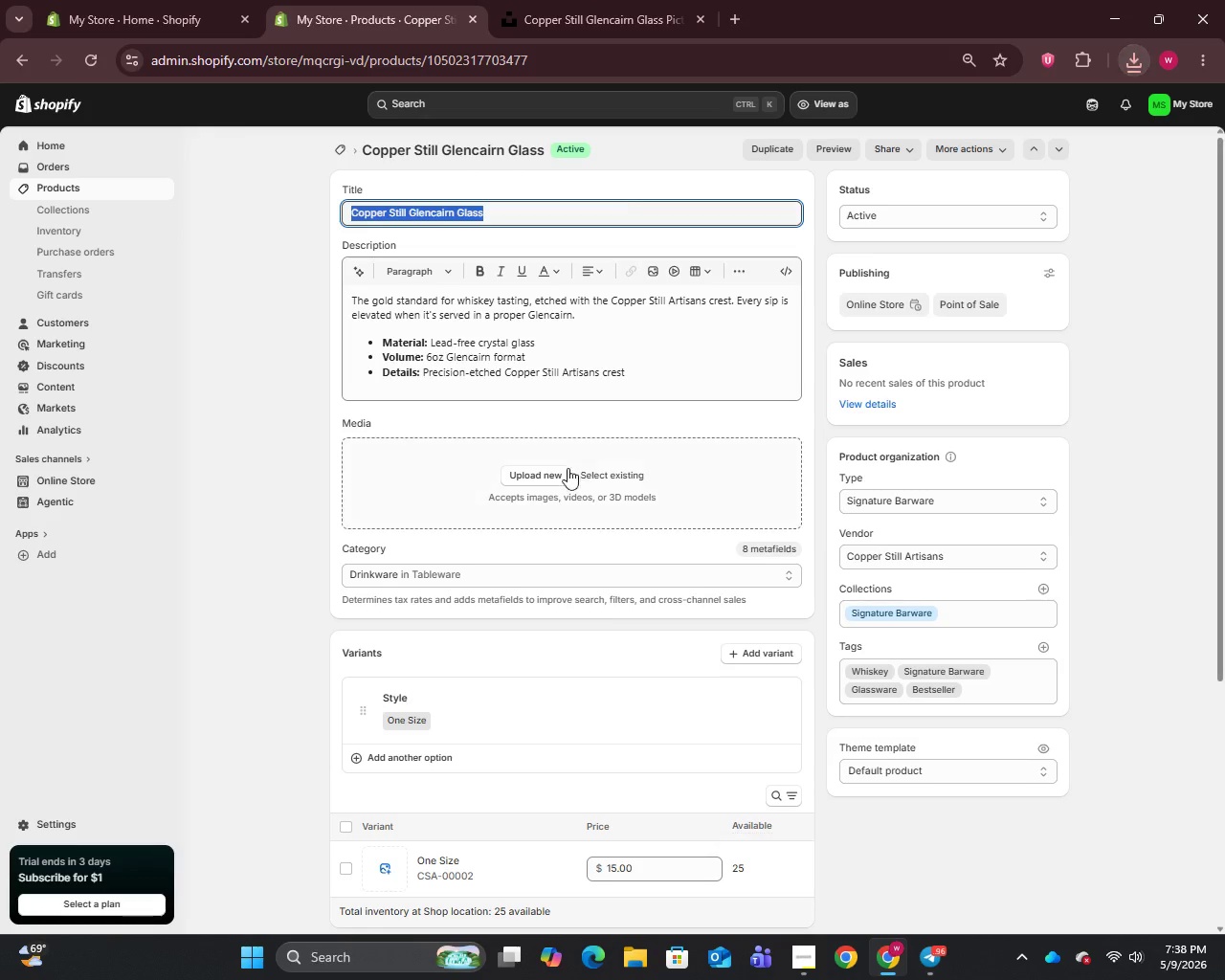 
left_click([546, 476])
 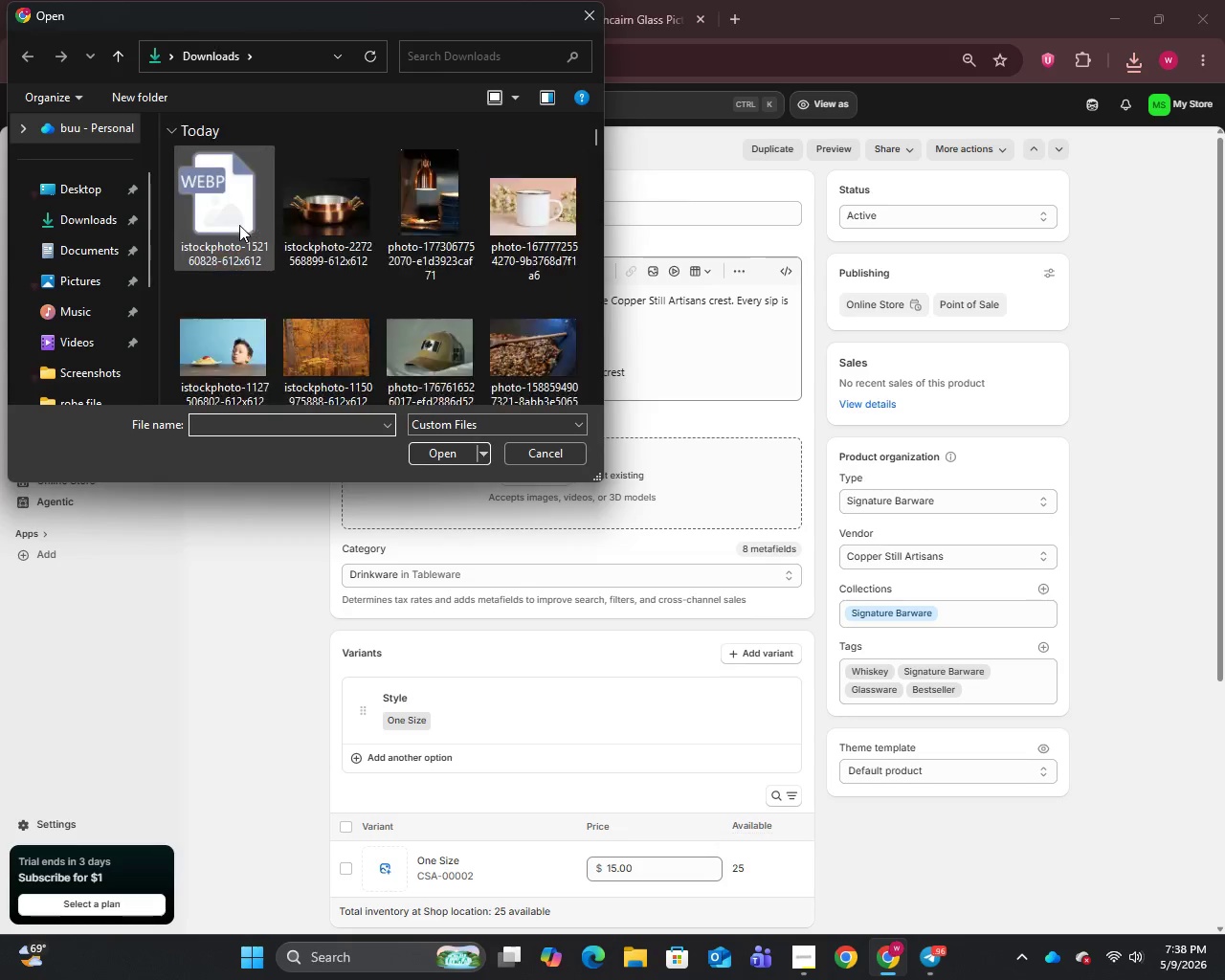 
left_click([230, 219])
 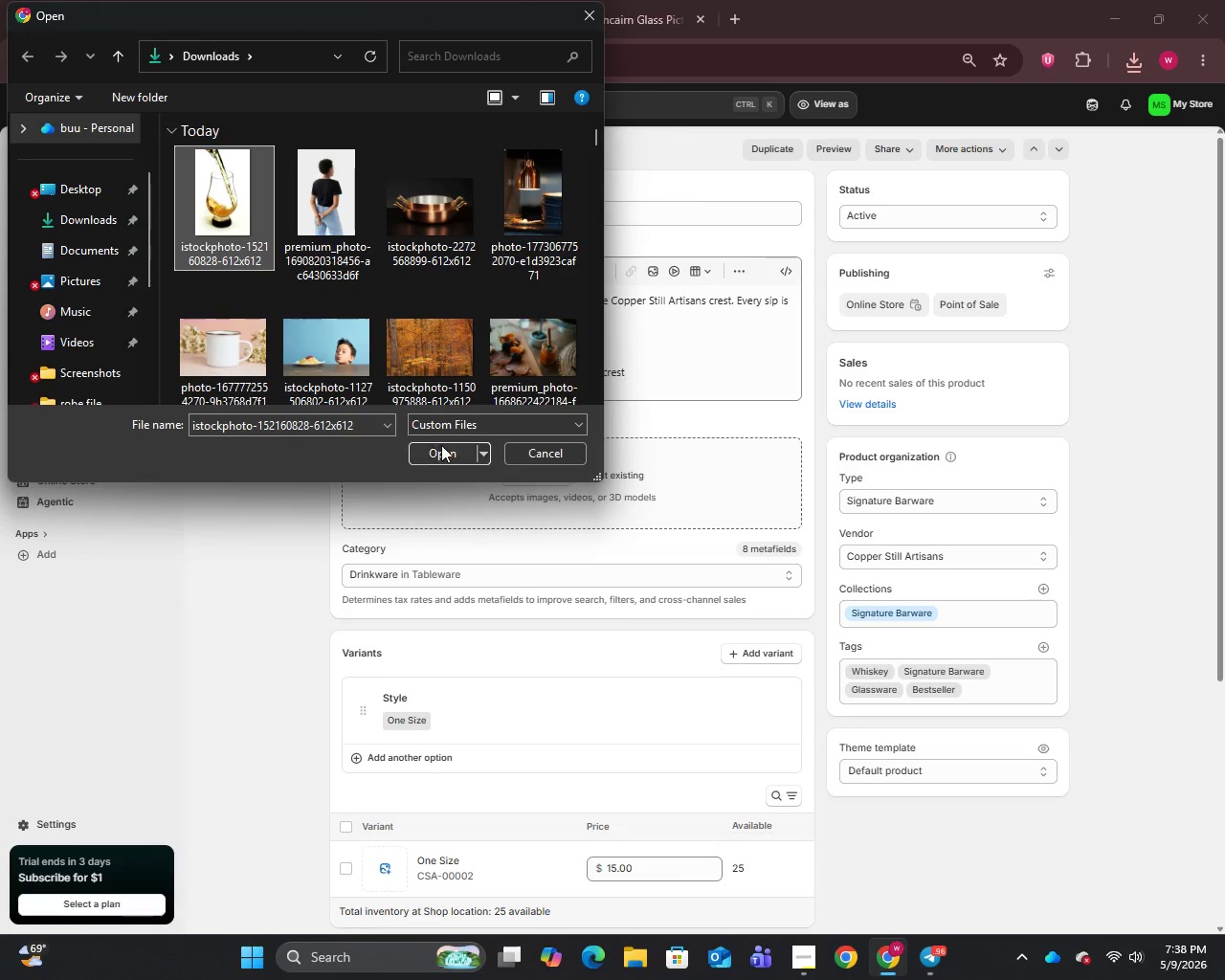 
left_click([443, 448])
 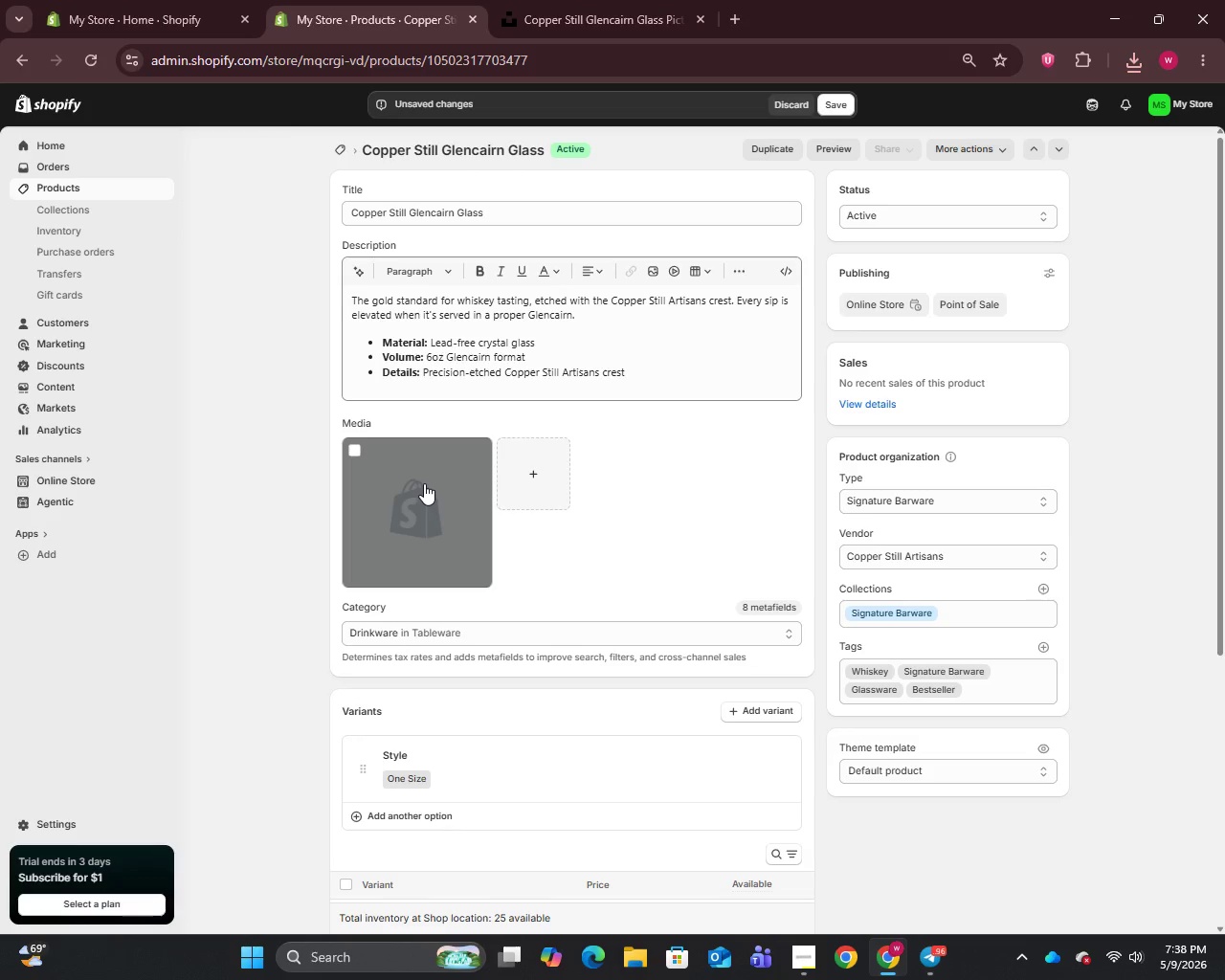 
wait(10.3)
 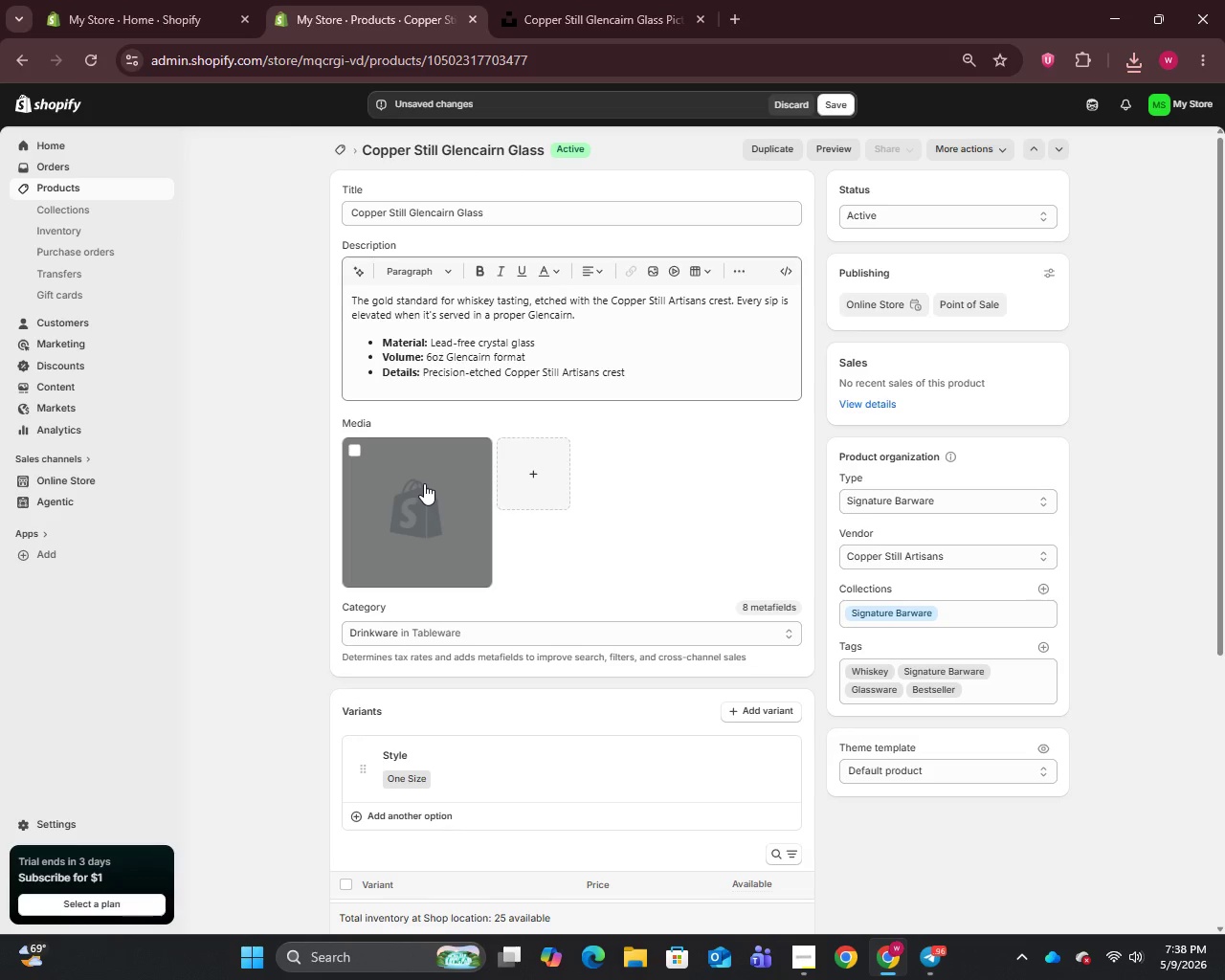 
left_click([424, 482])
 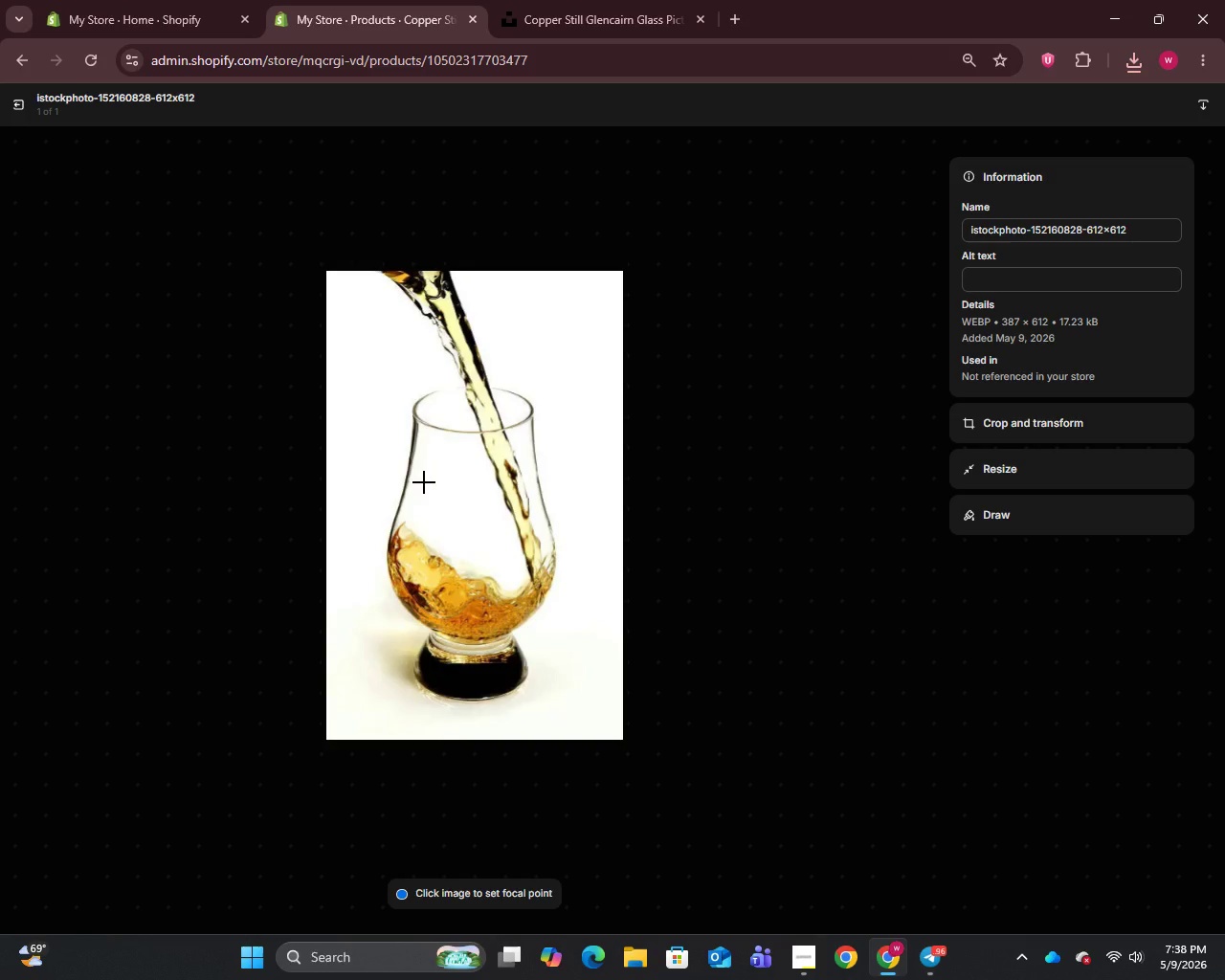 
wait(5.01)
 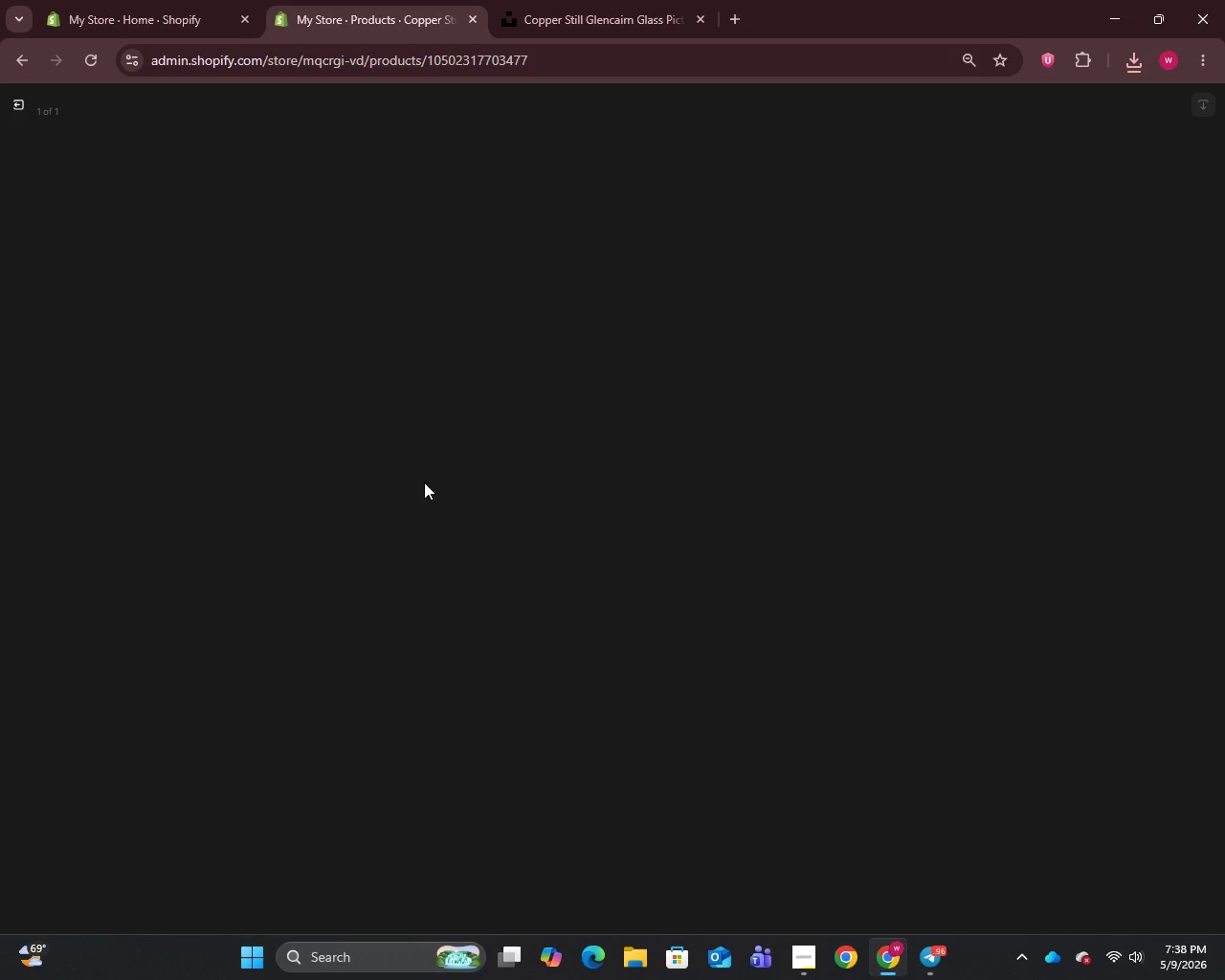 
left_click([1015, 237])
 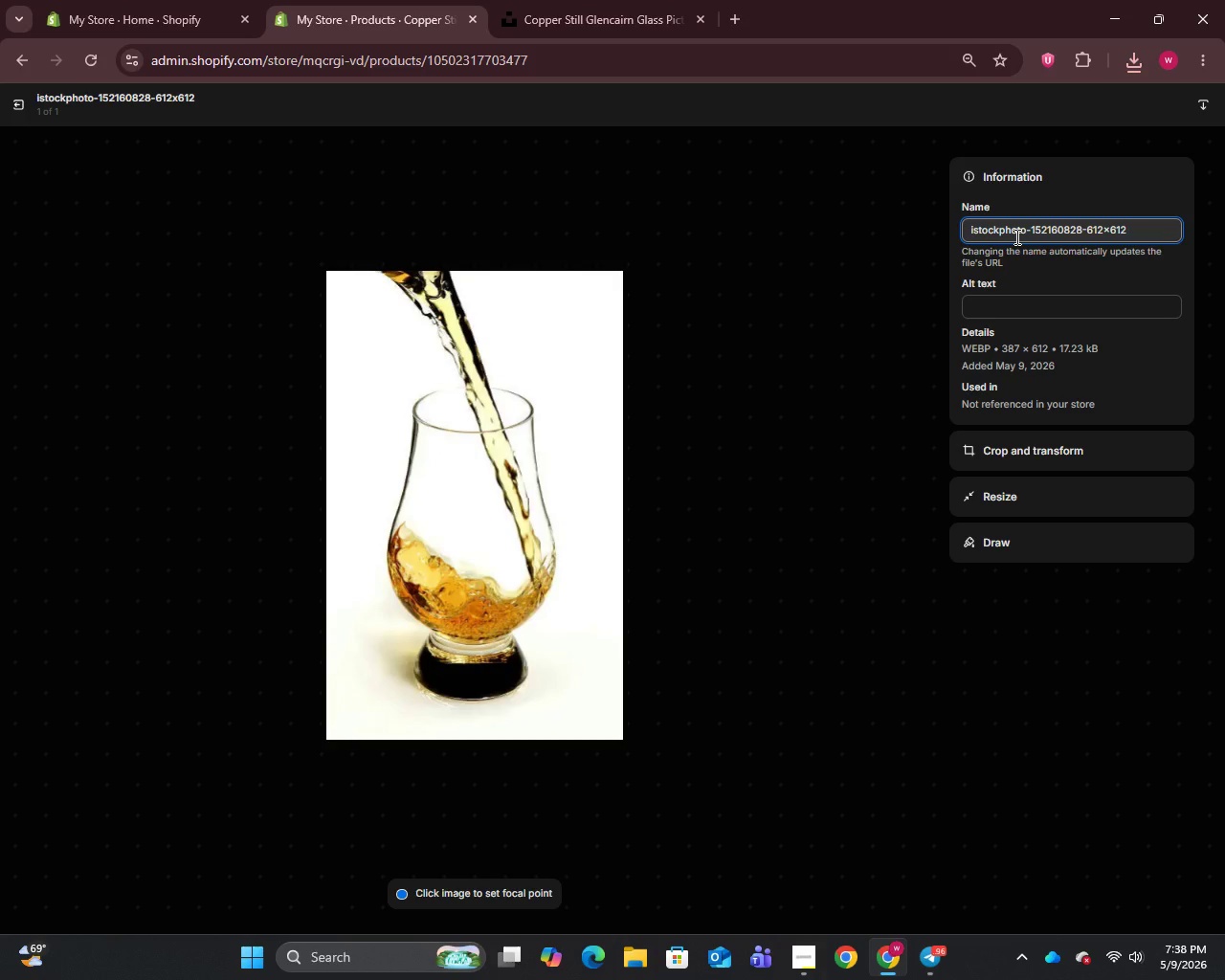 
key(Control+A)
 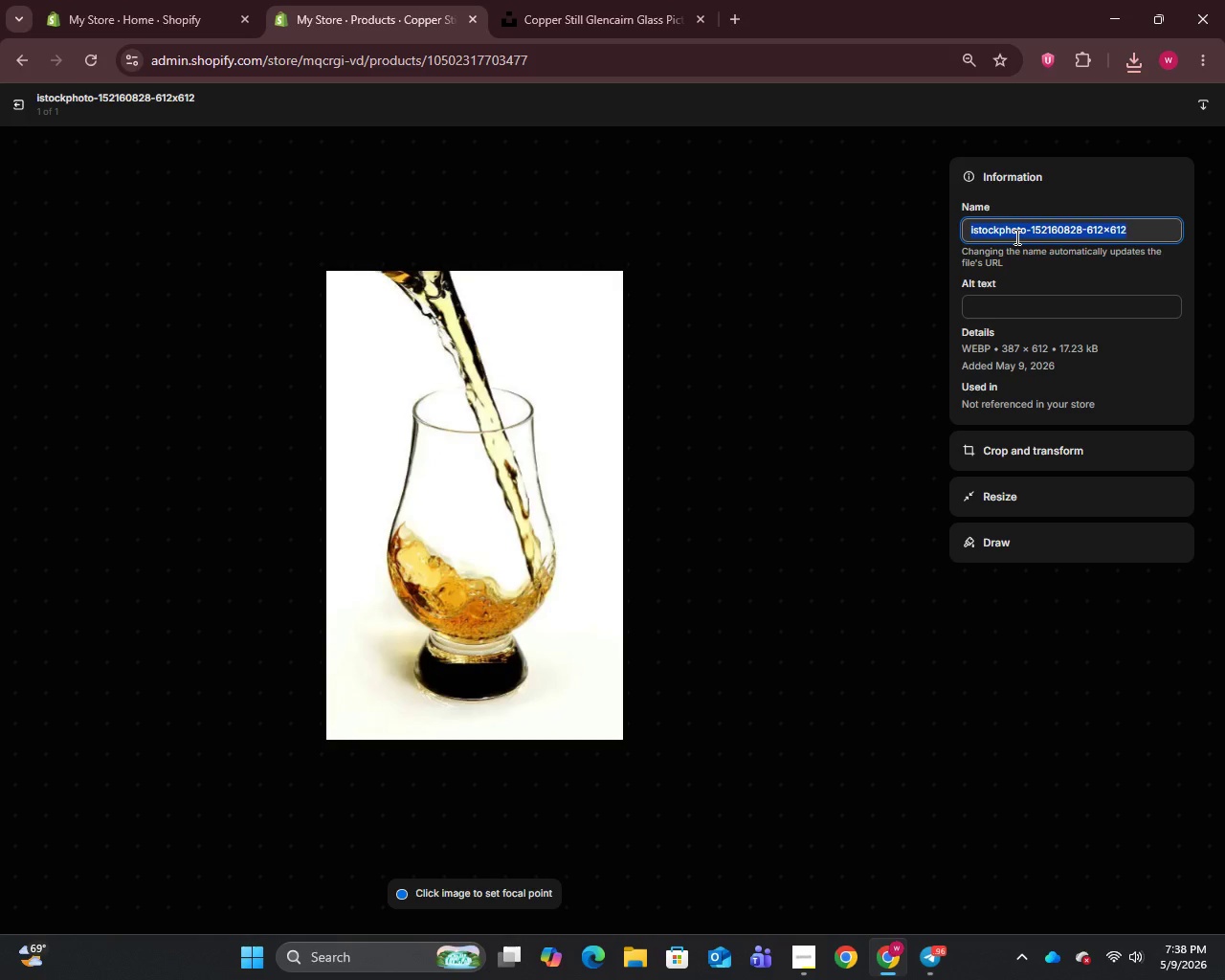 
key(Control+V)
 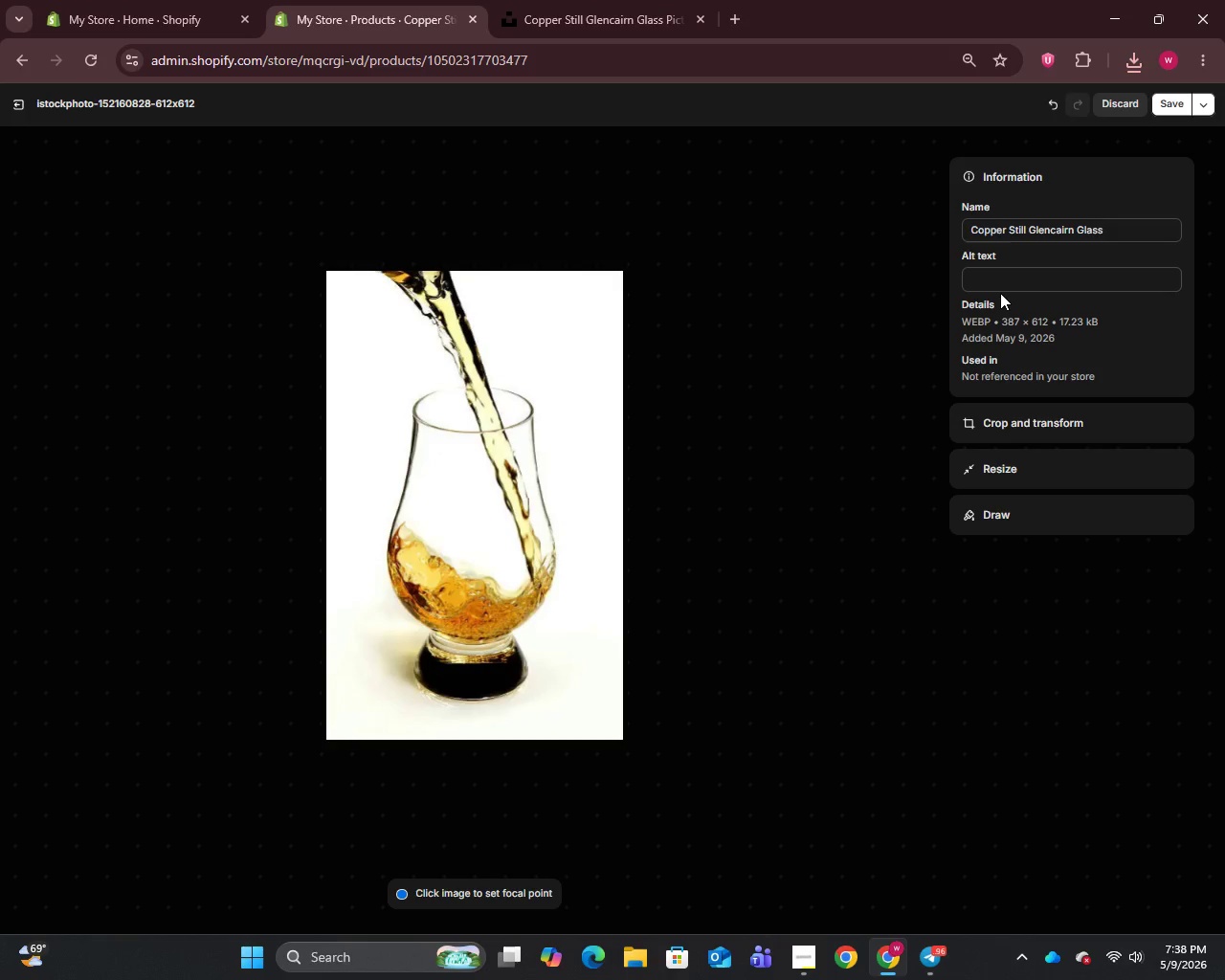 
double_click([1000, 293])
 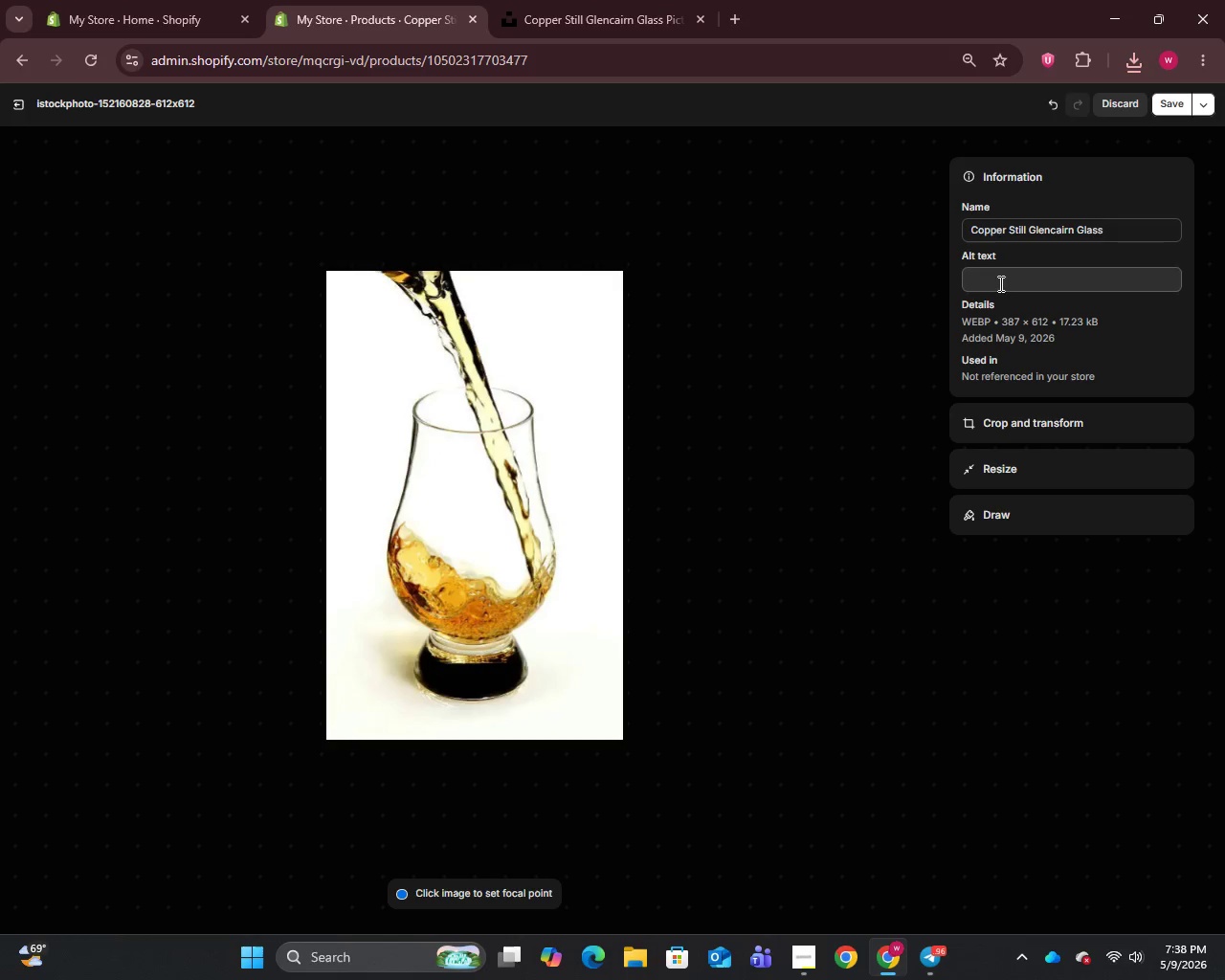 
left_click([999, 283])
 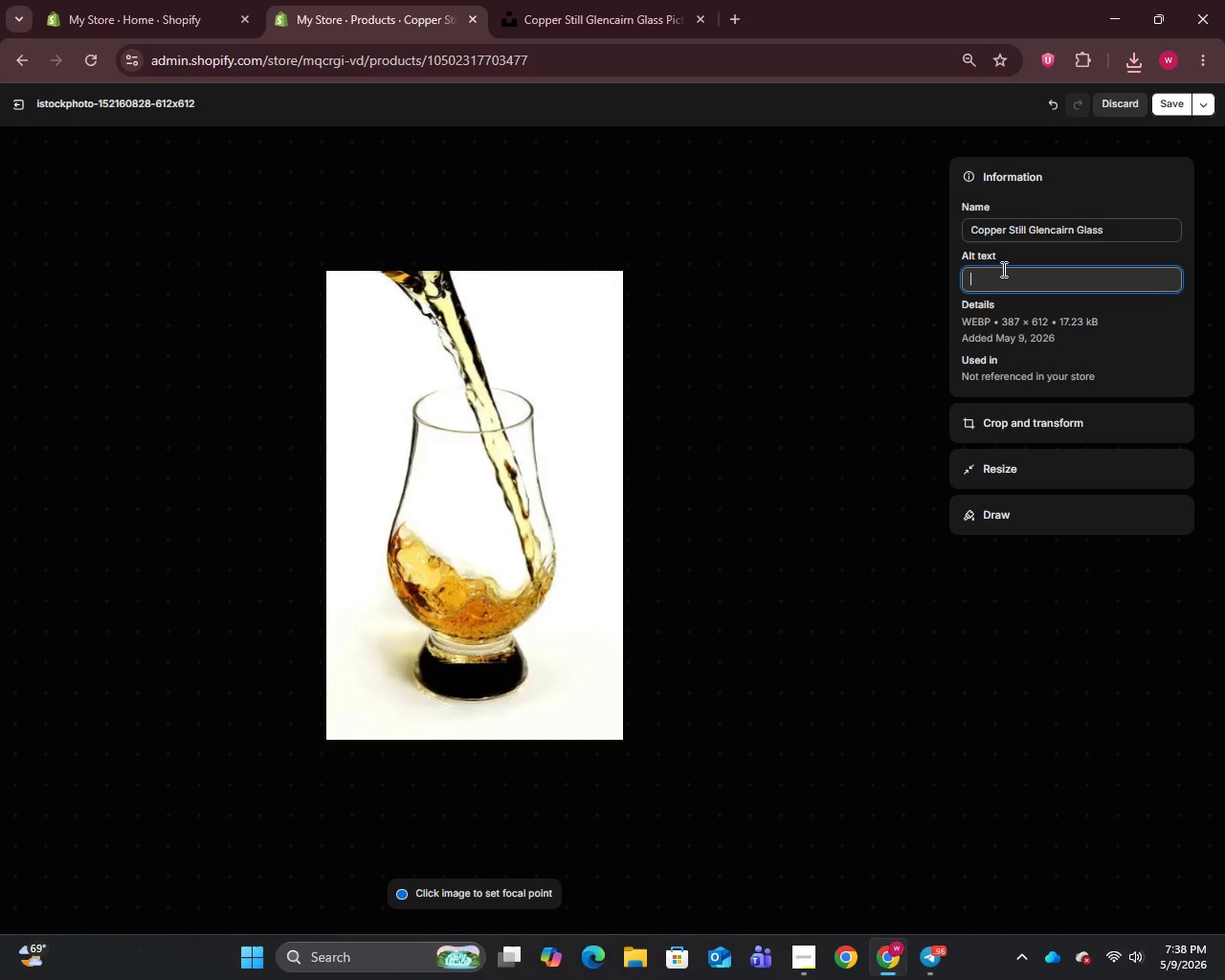 
type(Copper Still Glenca)
 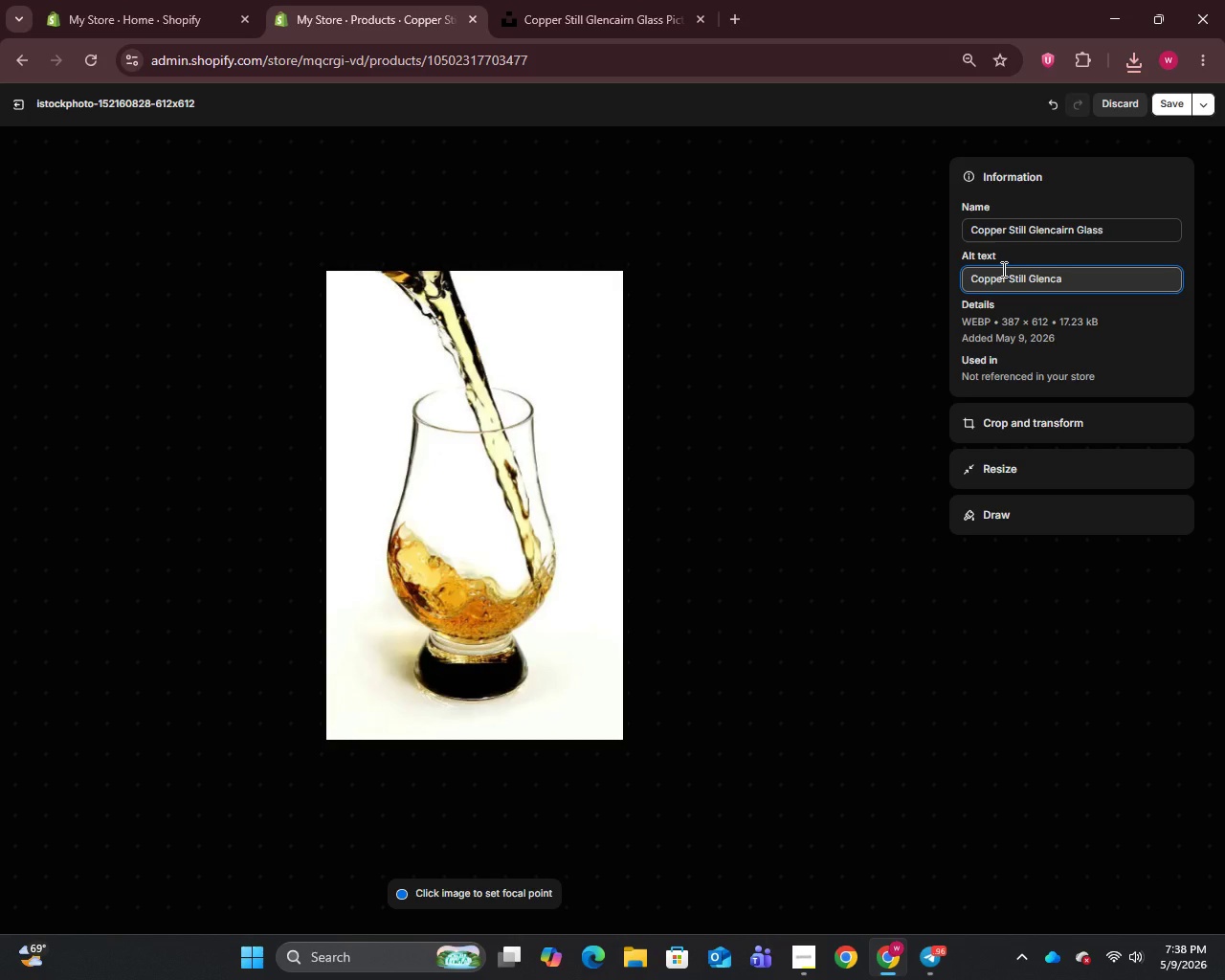 
type(irn Glass- Premium Signature Bare)
key(Backspace)
type(ware from Copper Still Artisans craft distillery)
 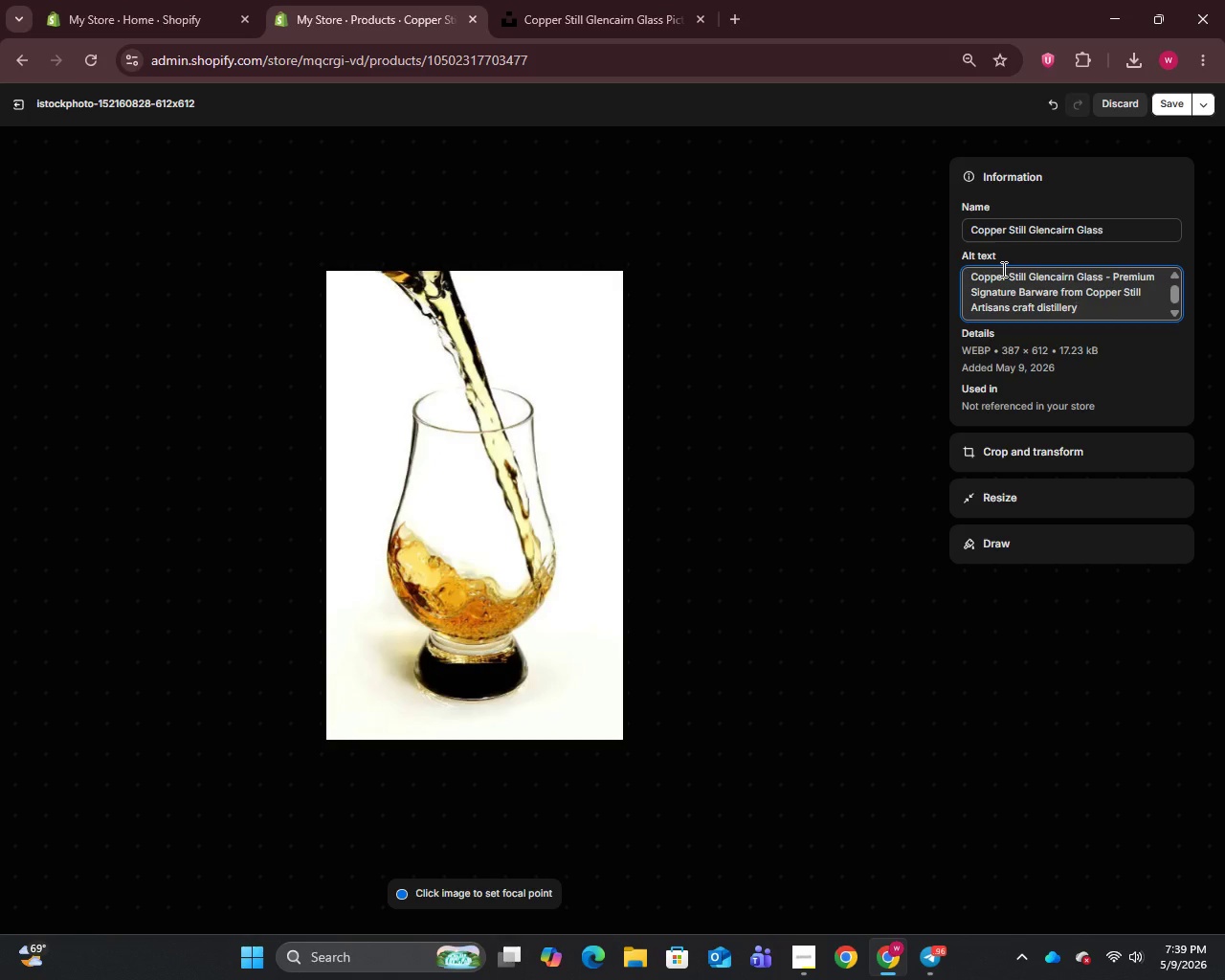 
left_click([1186, 99])
 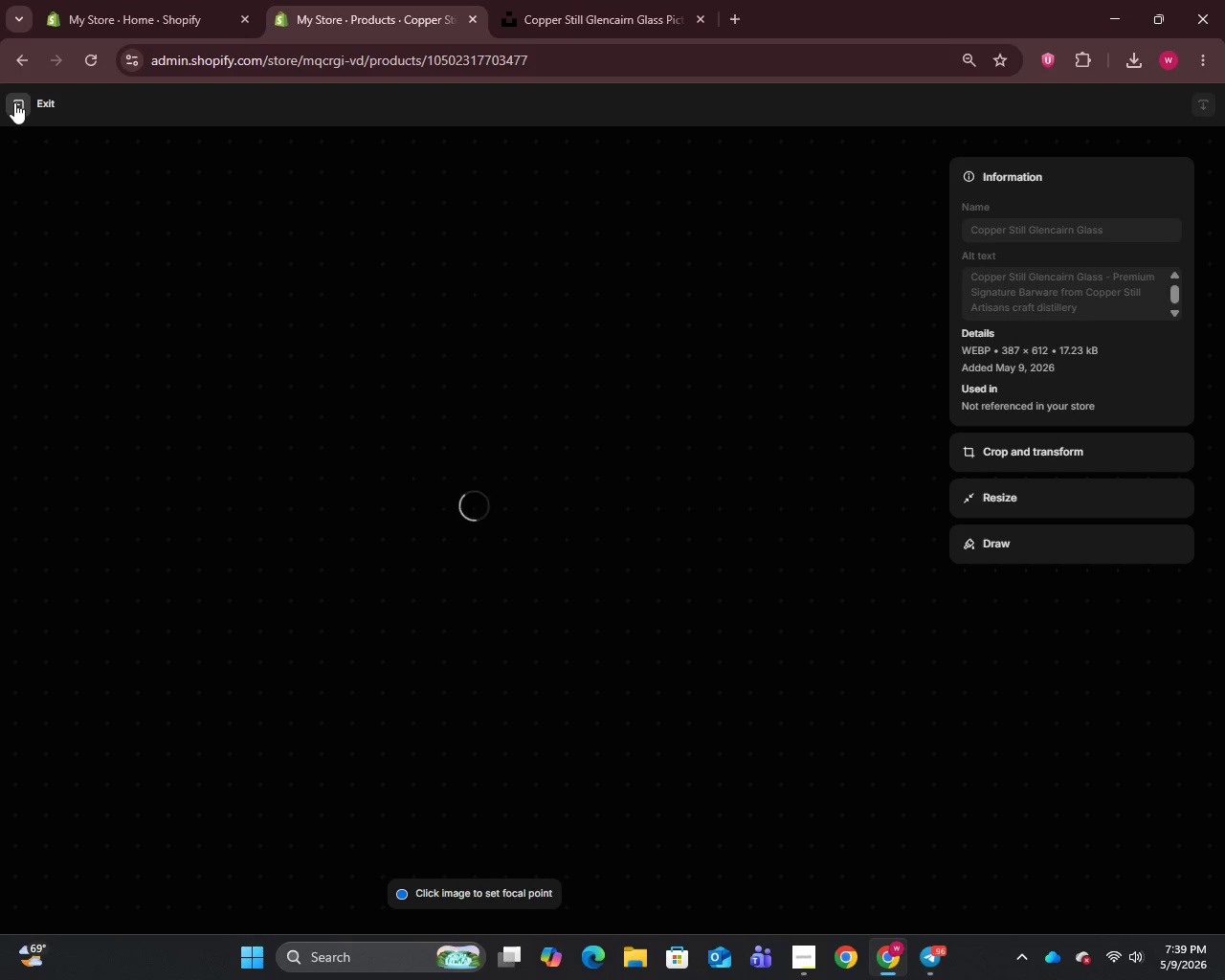 
left_click([14, 102])
 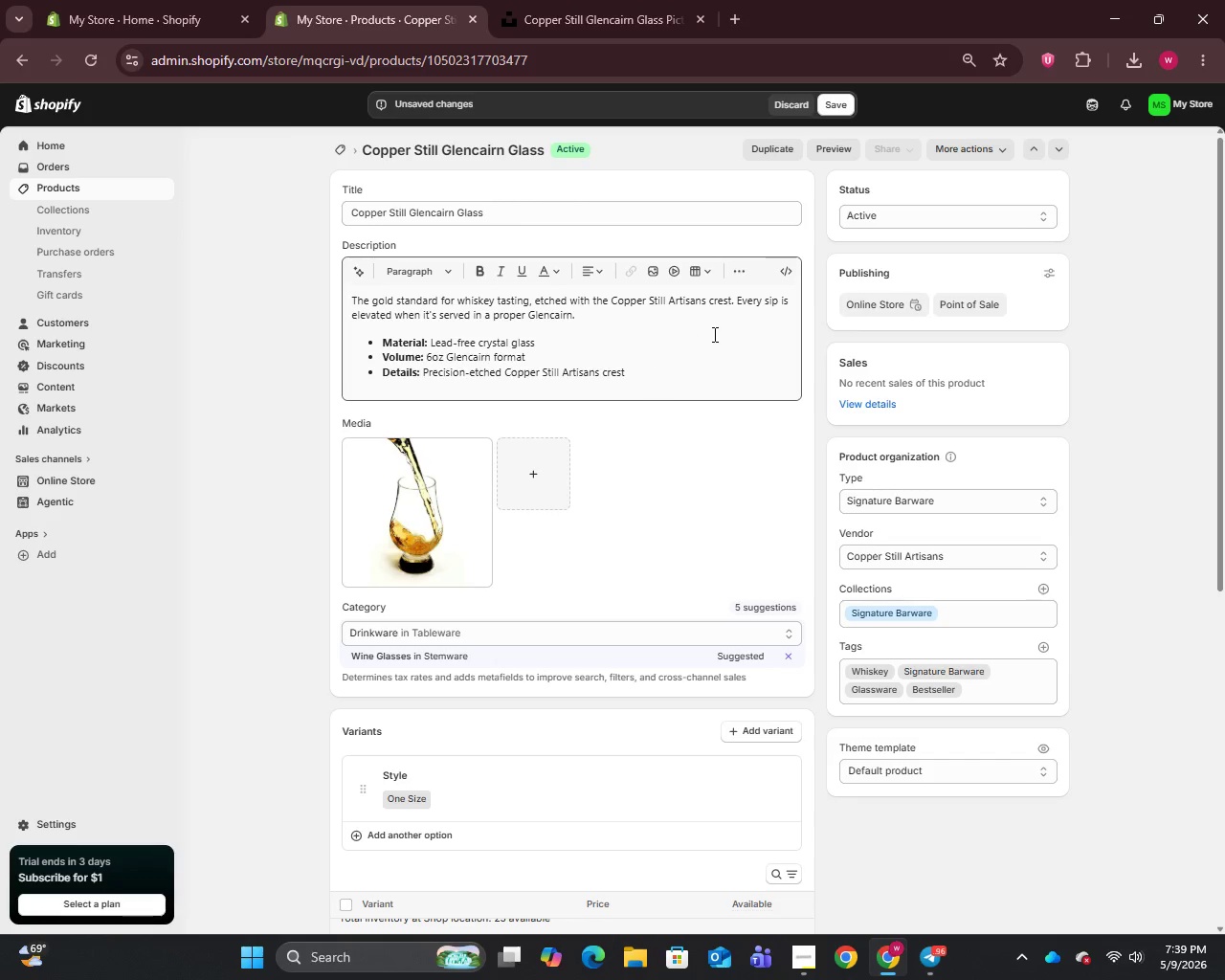 
scroll: coordinate [657, 478], scroll_direction: down, amount: 13.0
 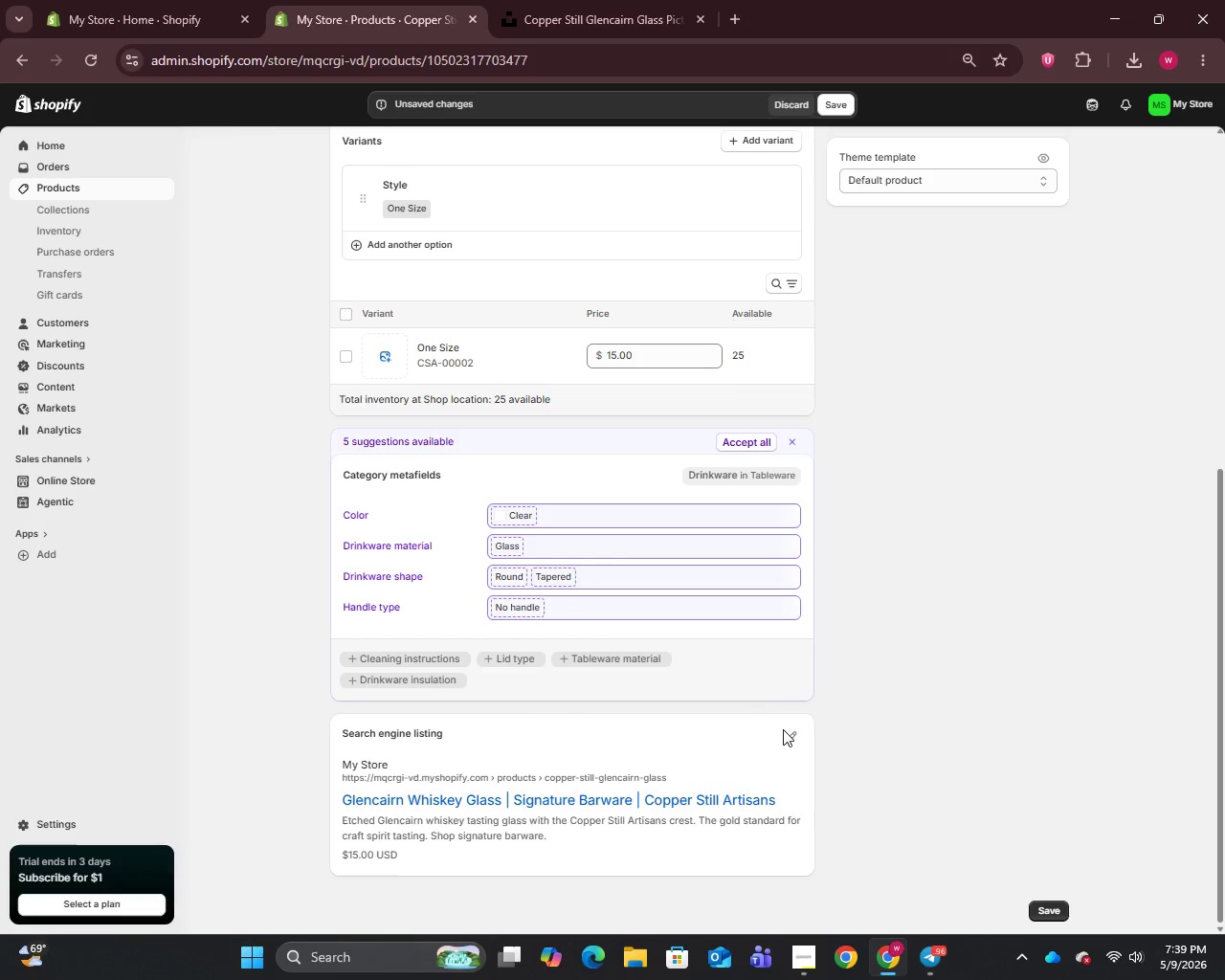 
left_click([793, 741])
 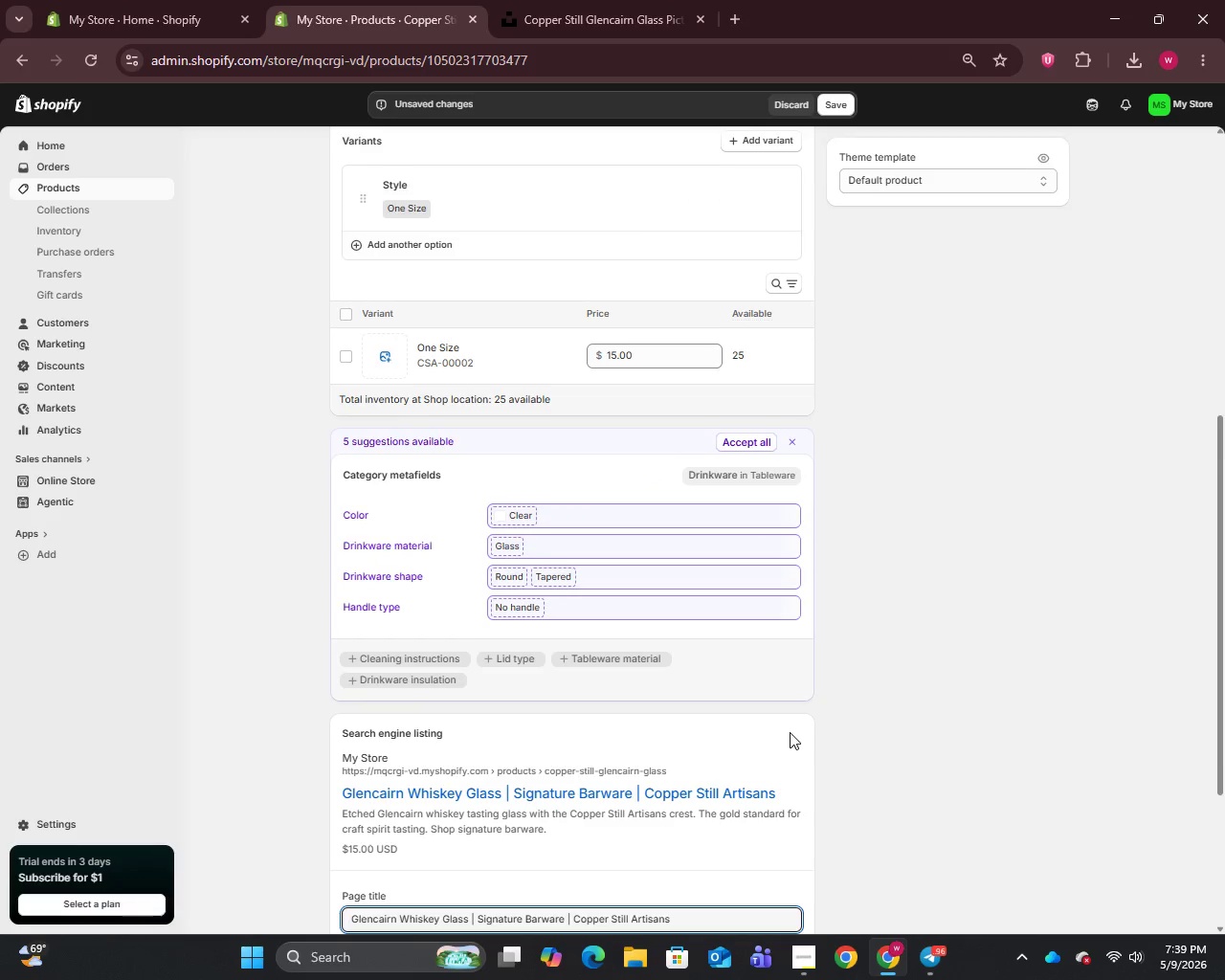 
scroll: coordinate [786, 732], scroll_direction: down, amount: 6.0
 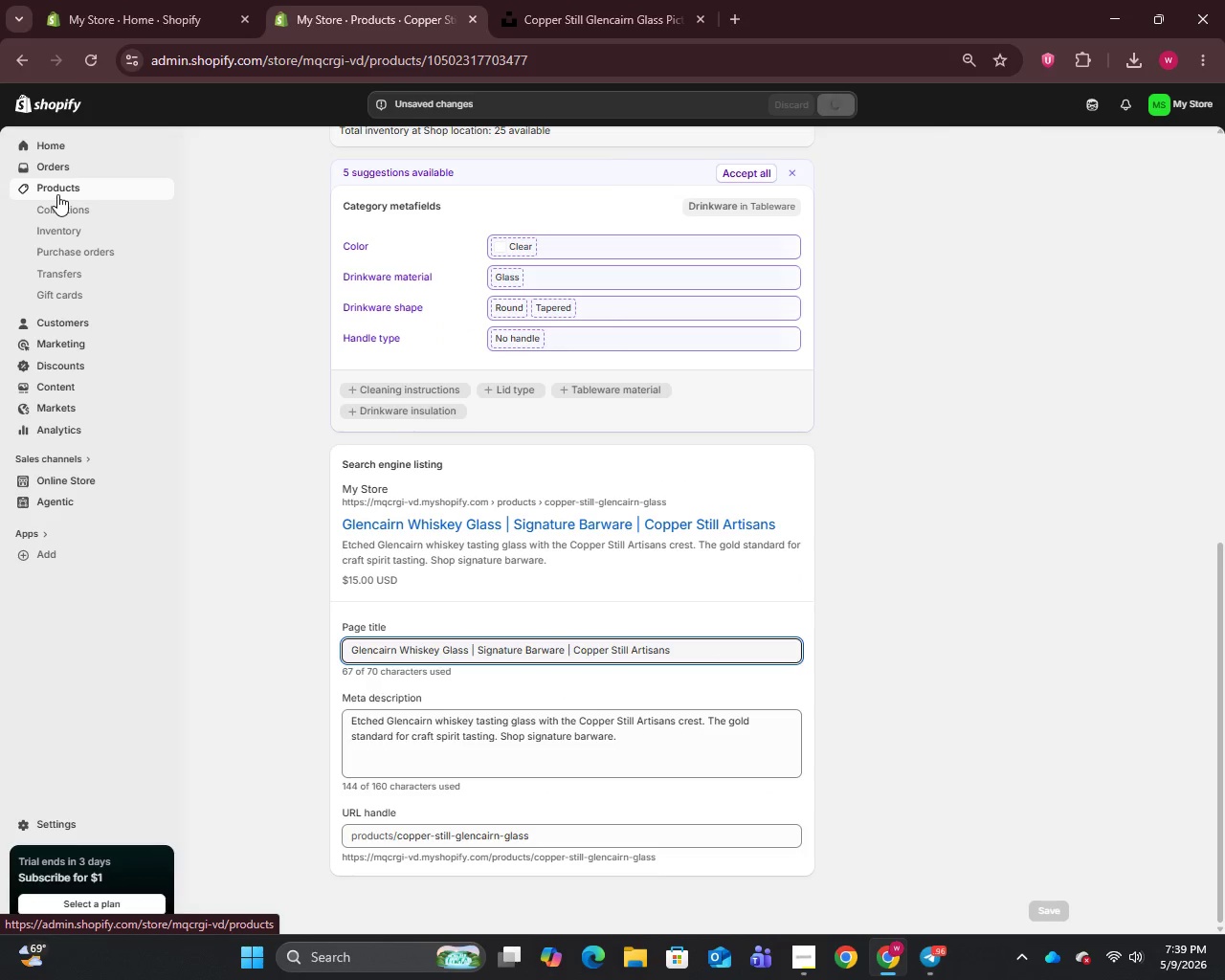 
left_click([57, 194])
 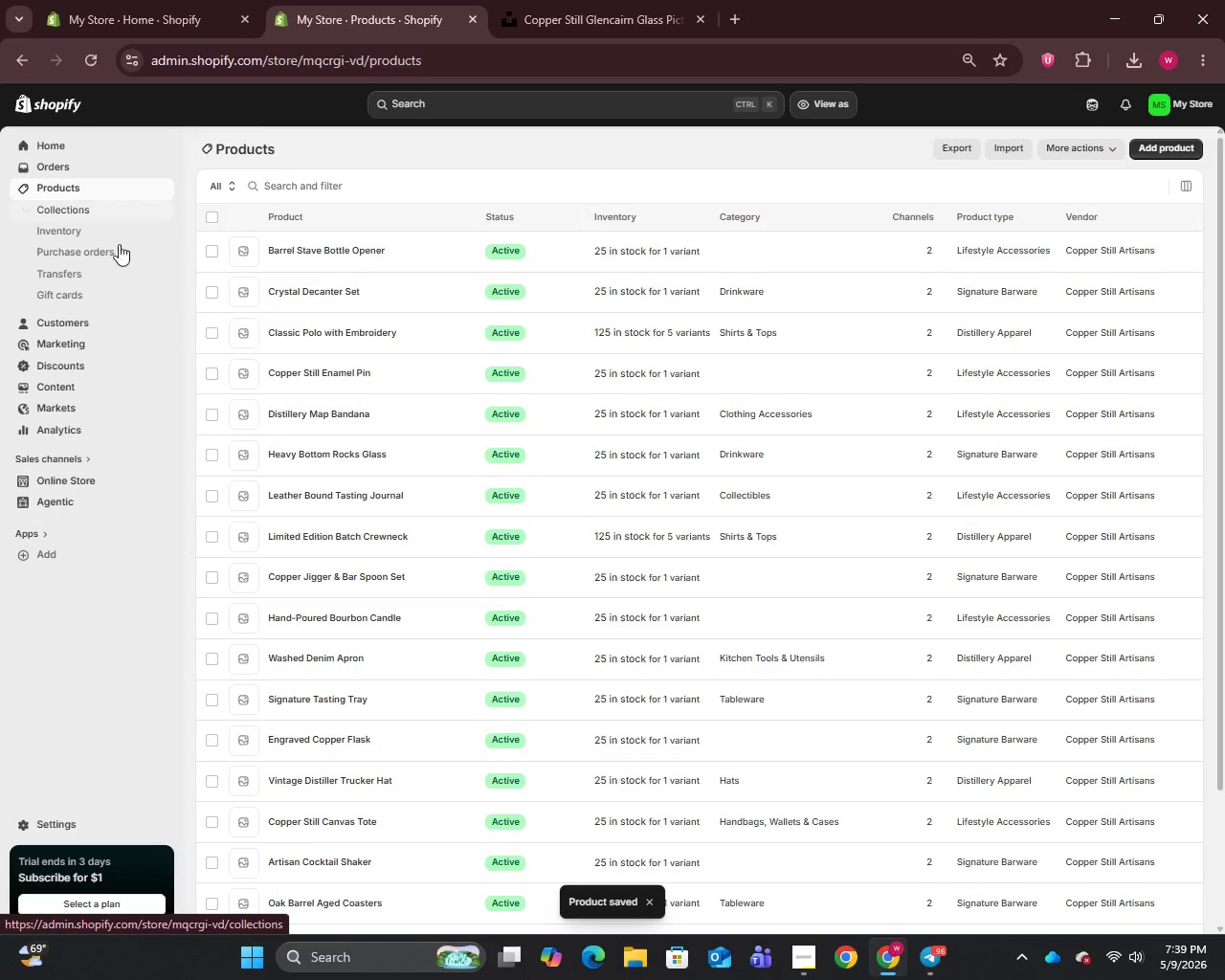 
scroll: coordinate [266, 698], scroll_direction: down, amount: 5.0
 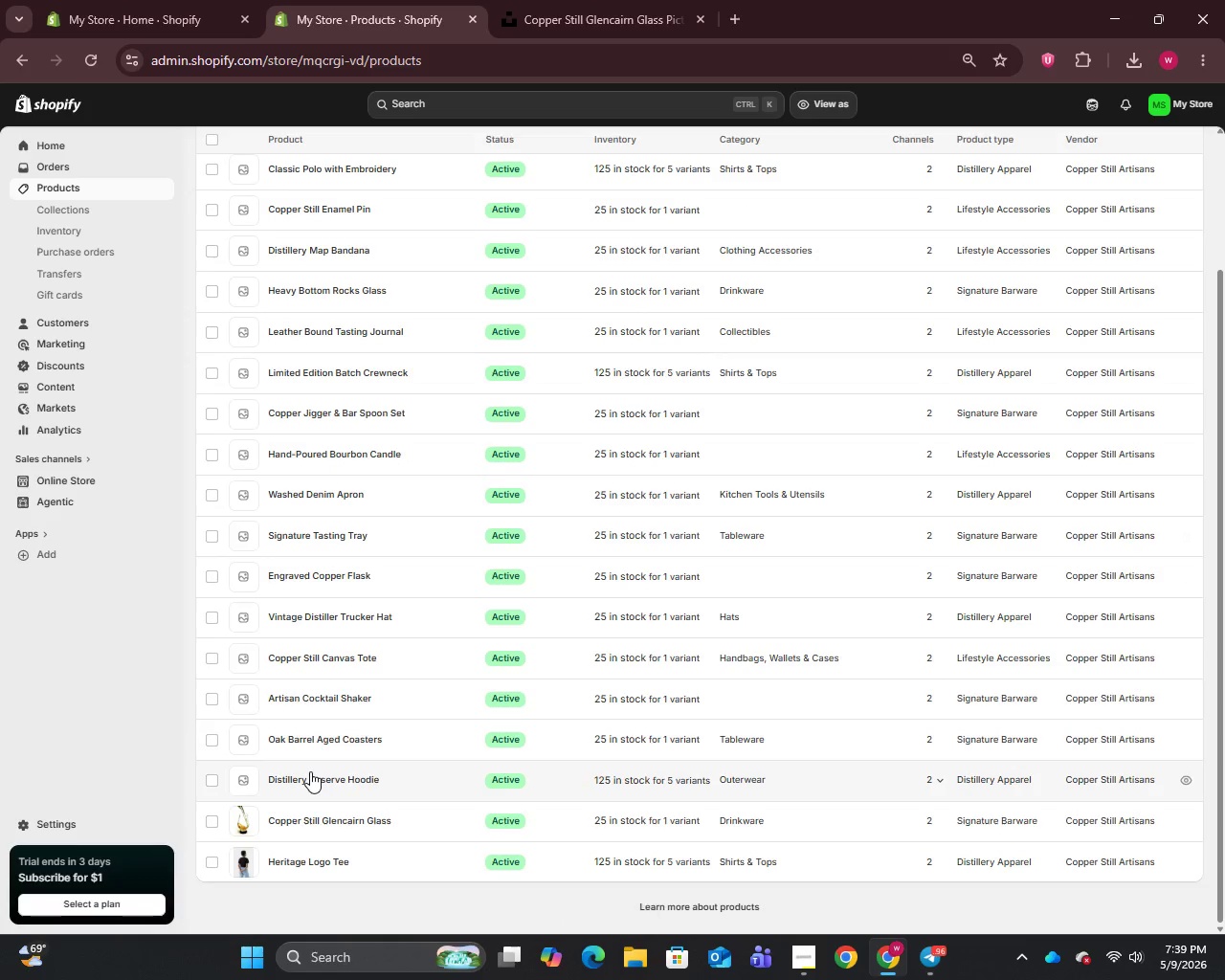 
left_click([310, 771])
 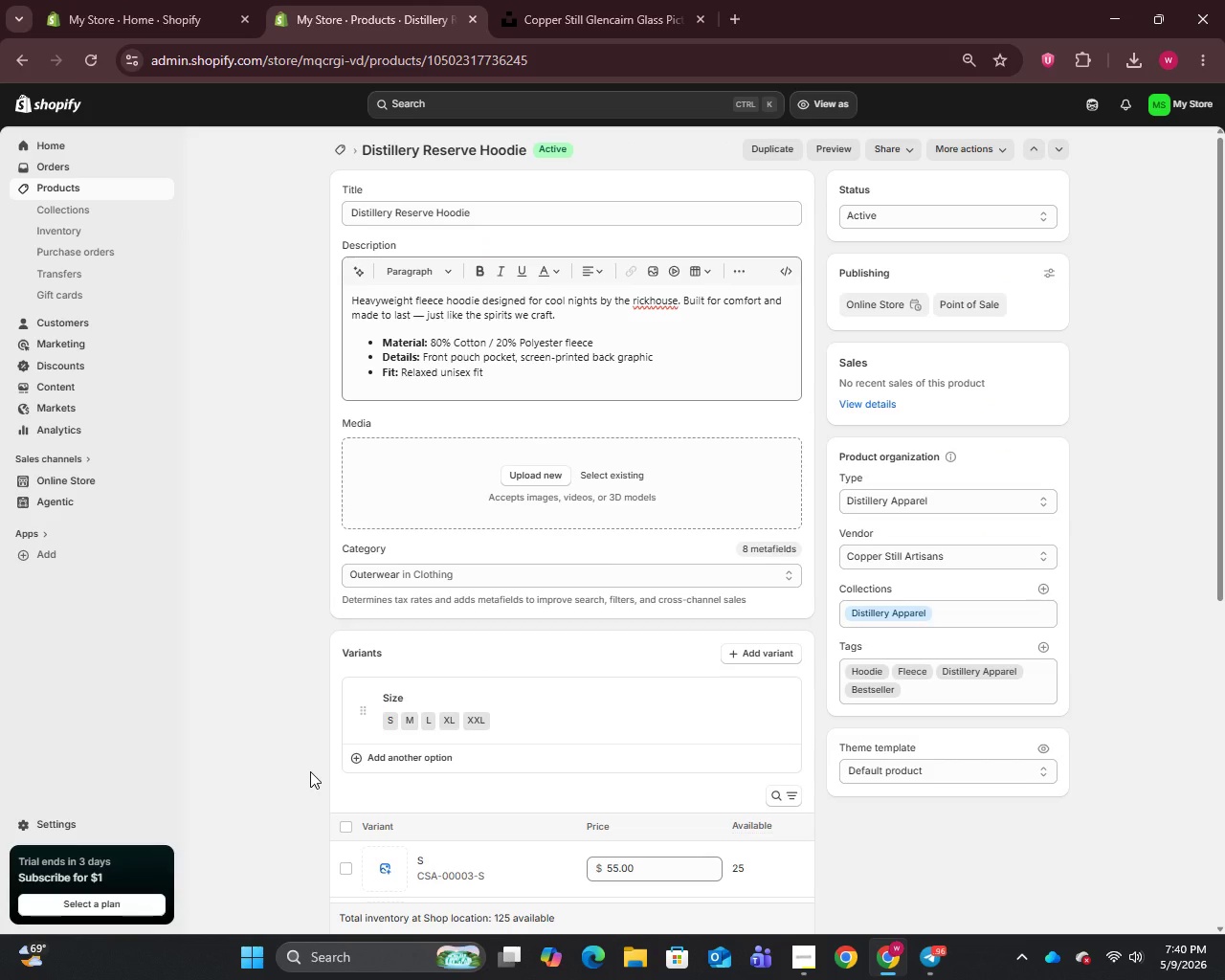 
wait(20.27)
 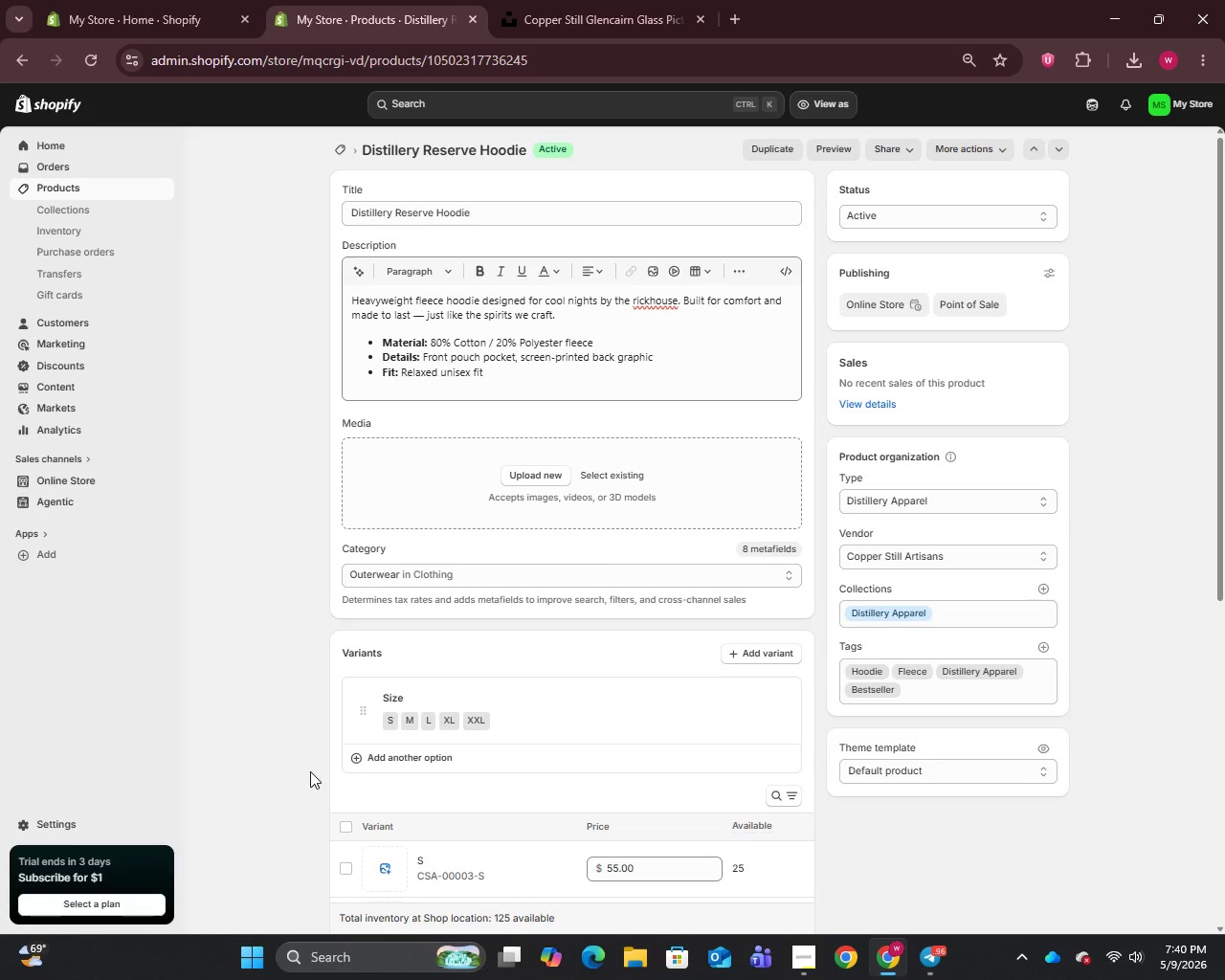 
left_click([423, 319])
 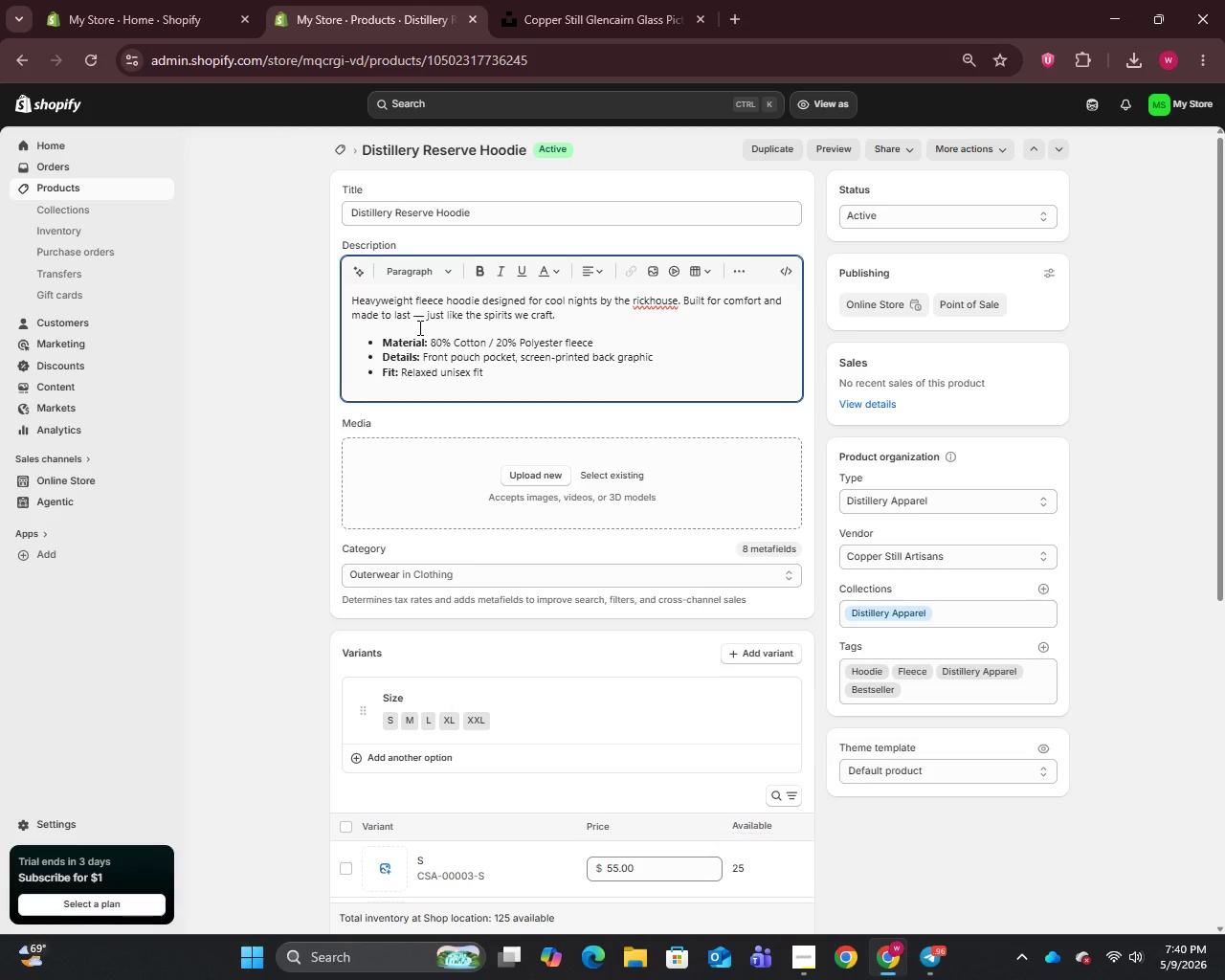 
key(Backspace)
 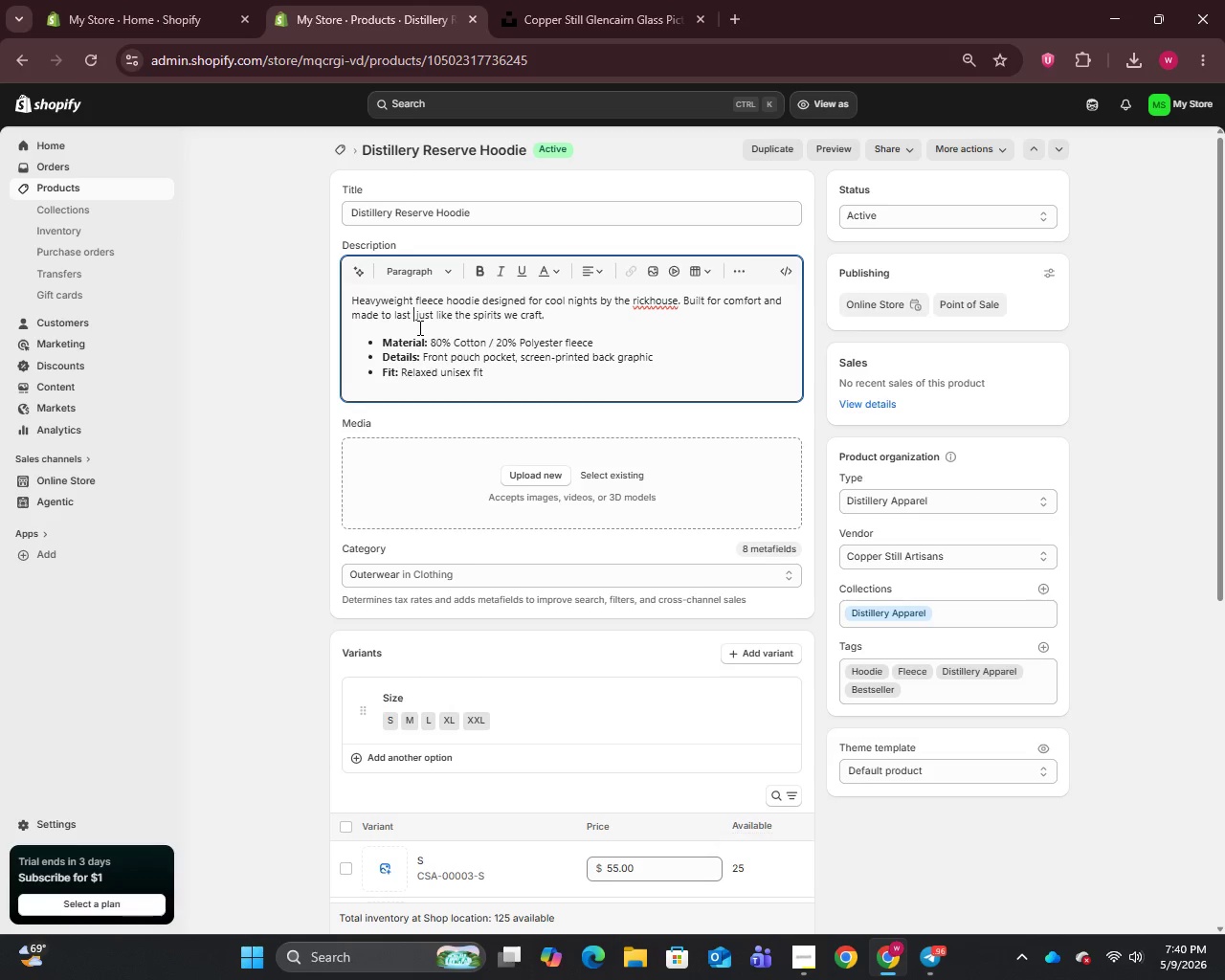 
key(Backspace)
 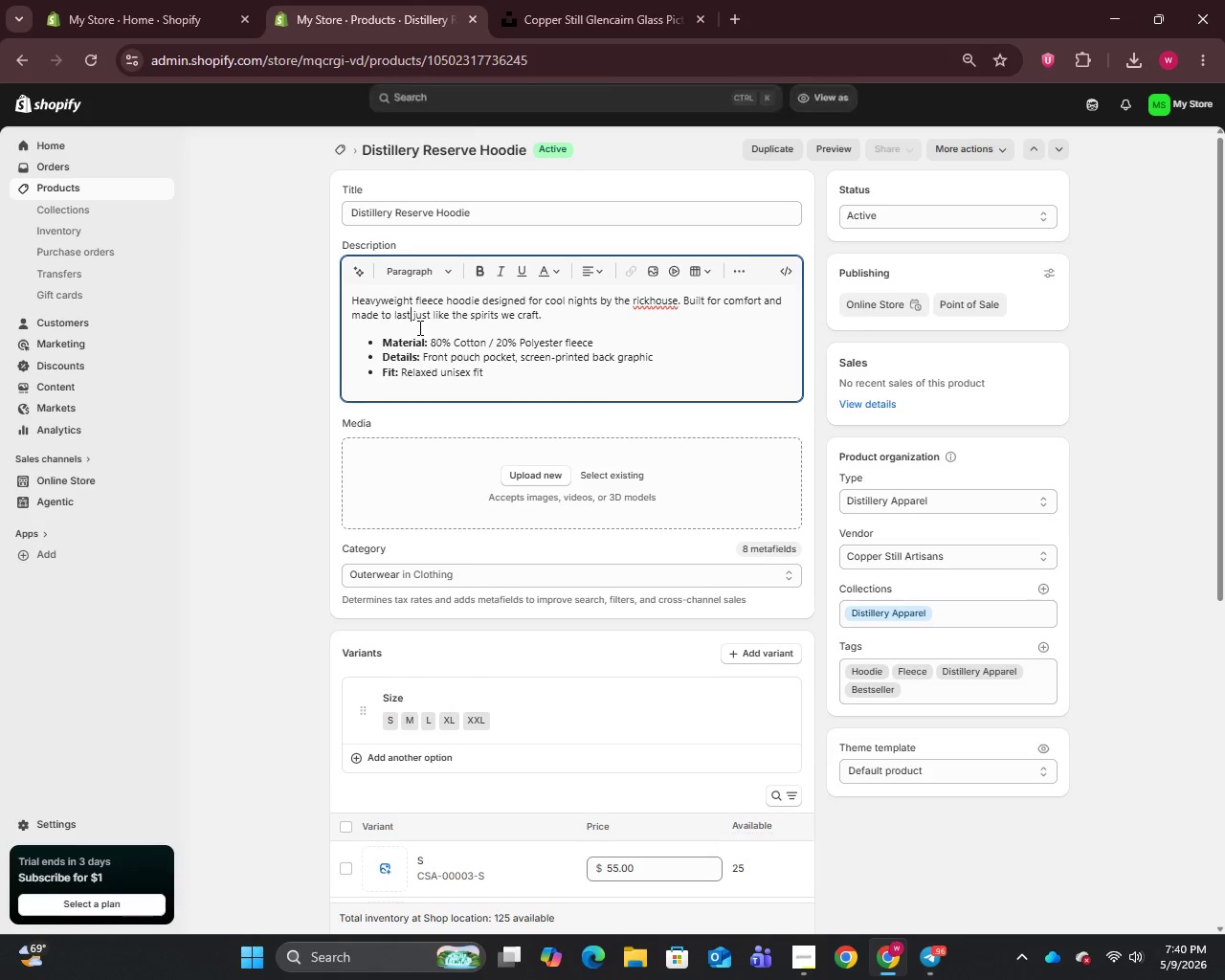 
key(Comma)
 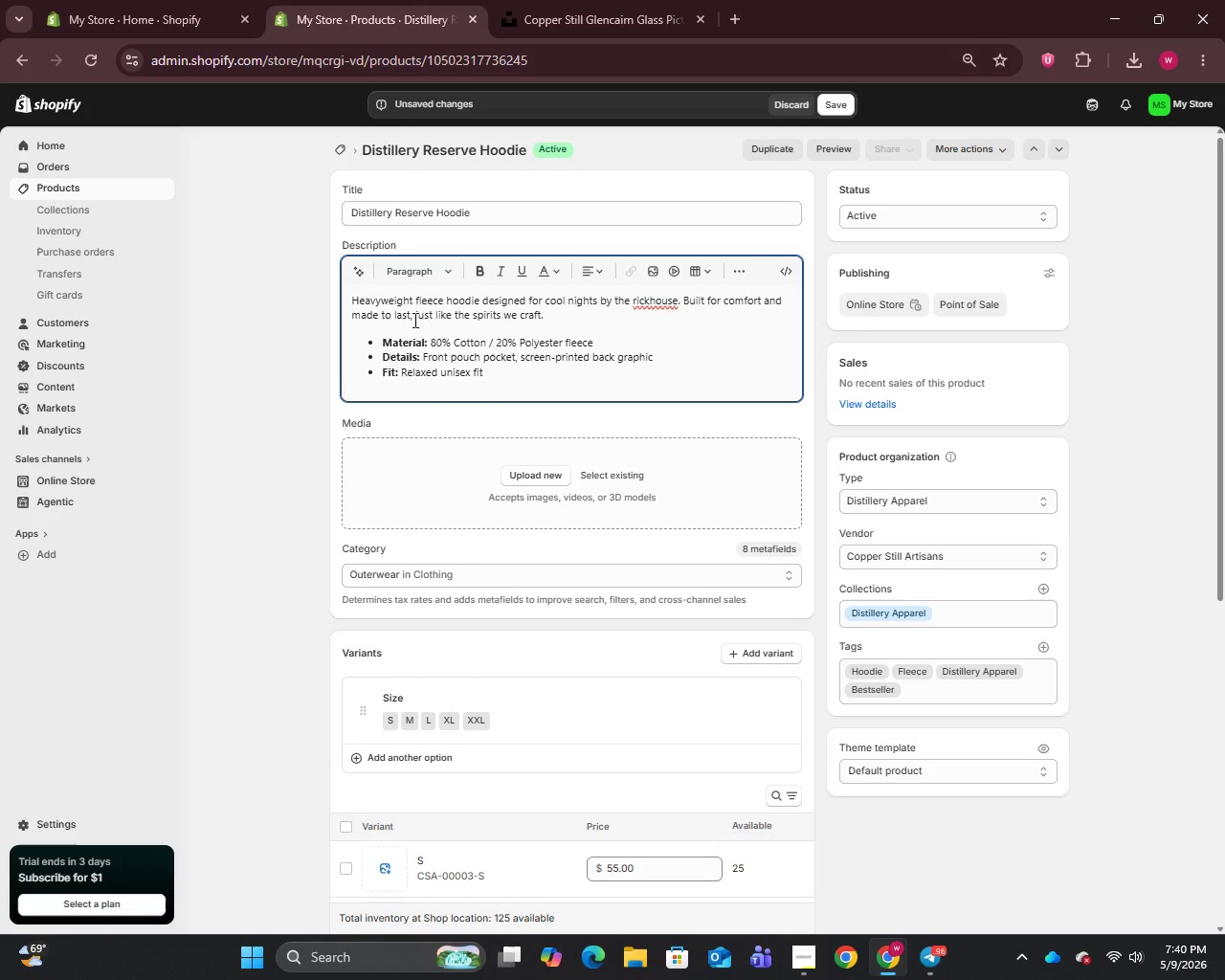 
left_click([489, 214])
 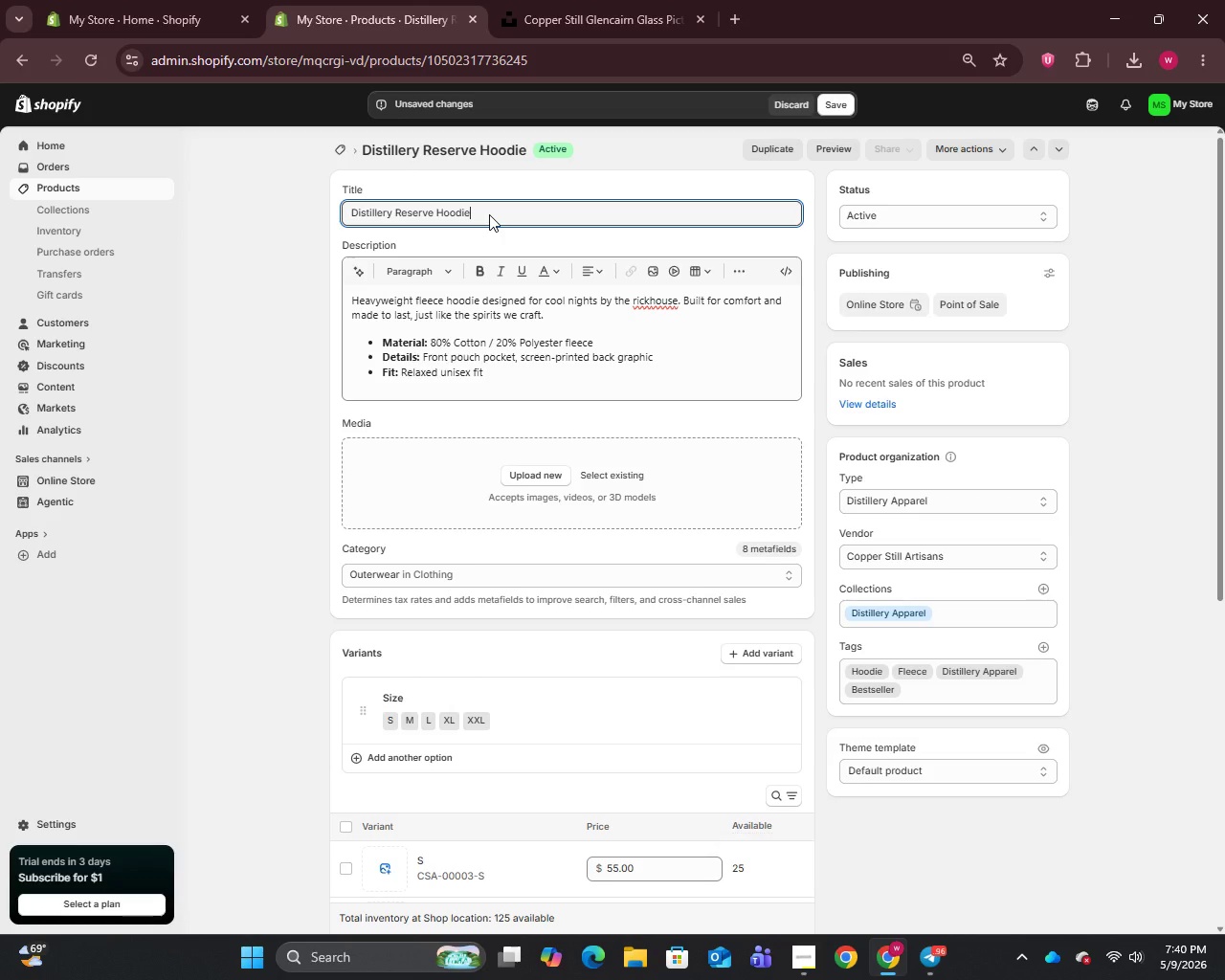 
key(Control+A)
 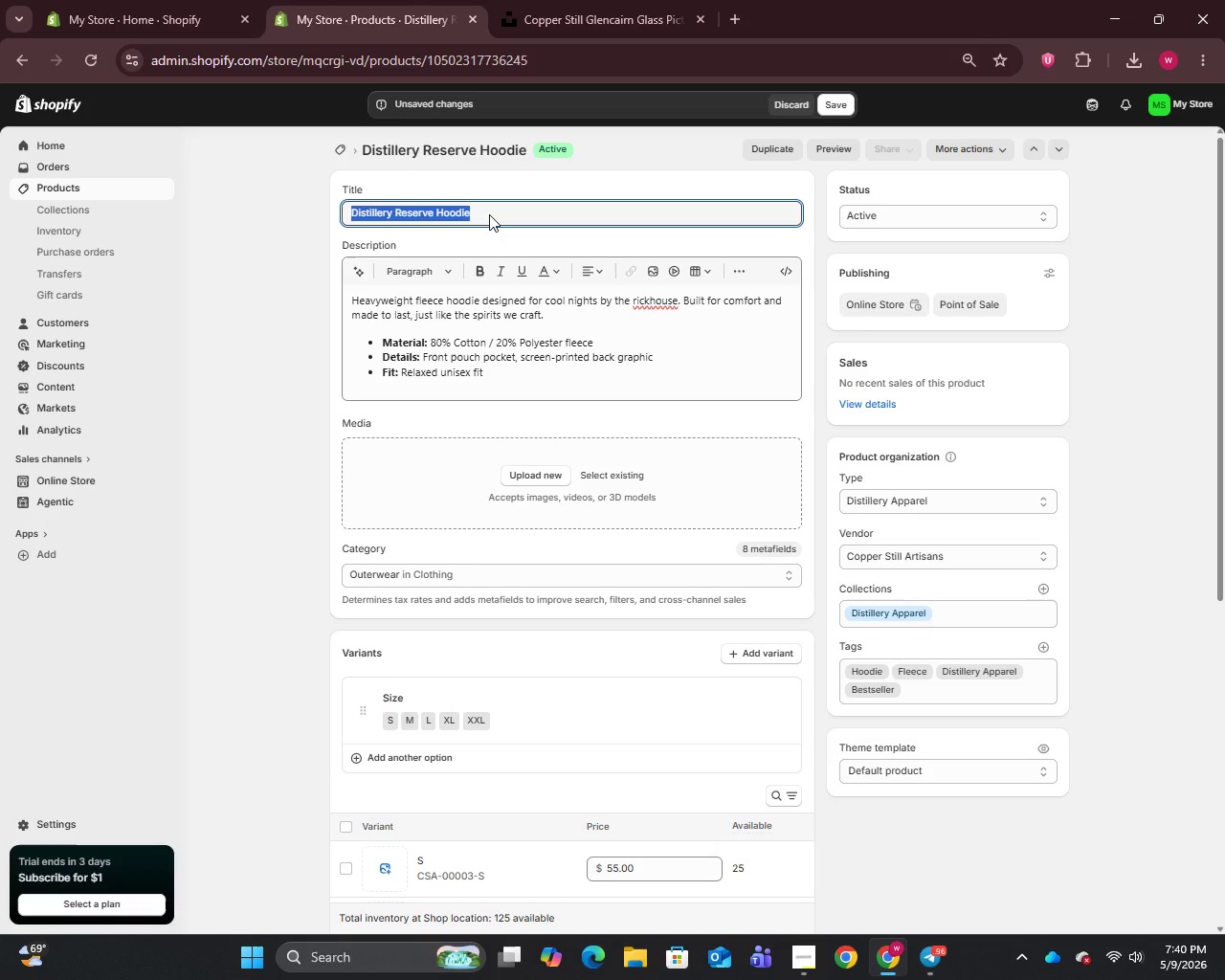 
key(Control+C)
 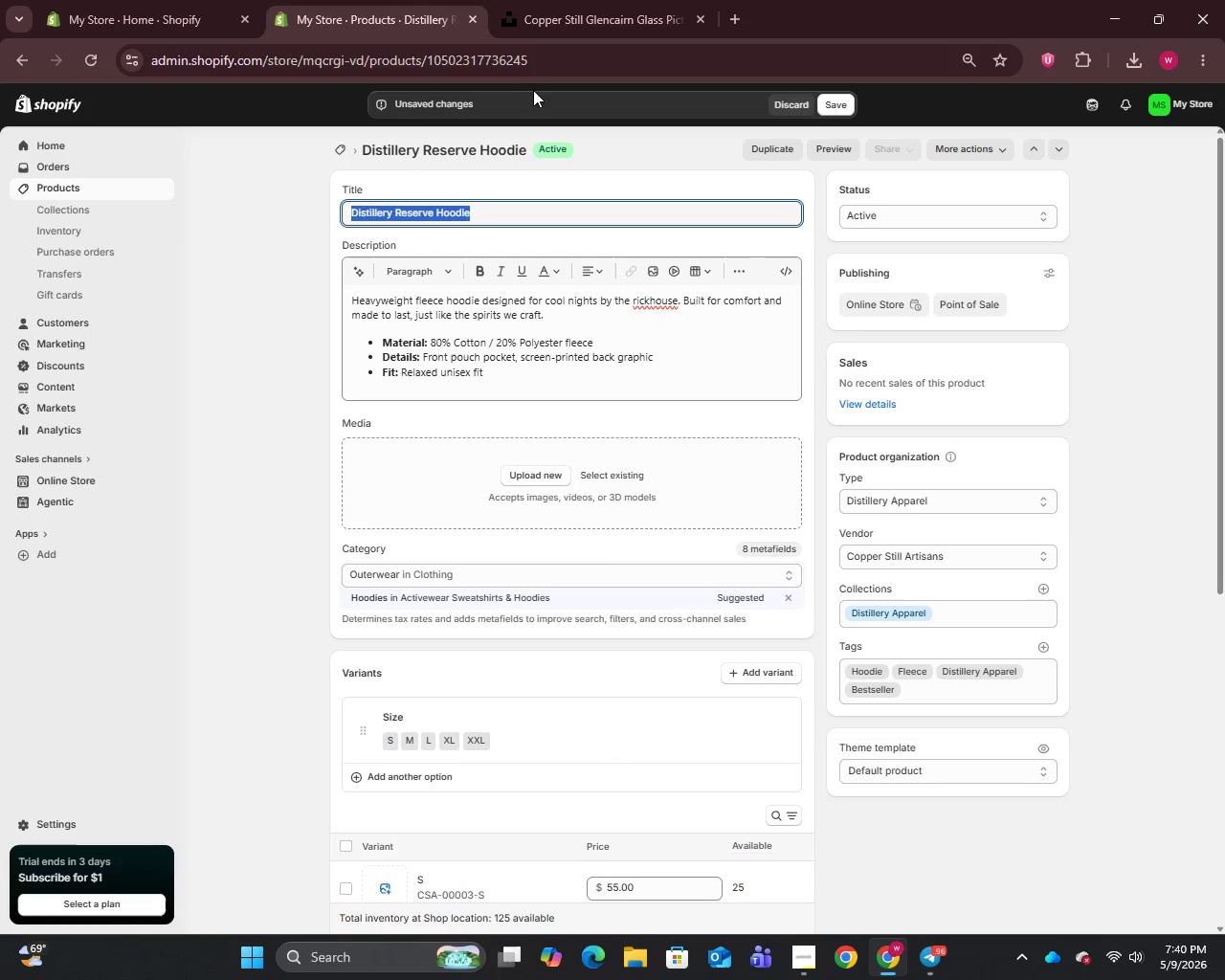 
left_click([561, 0])
 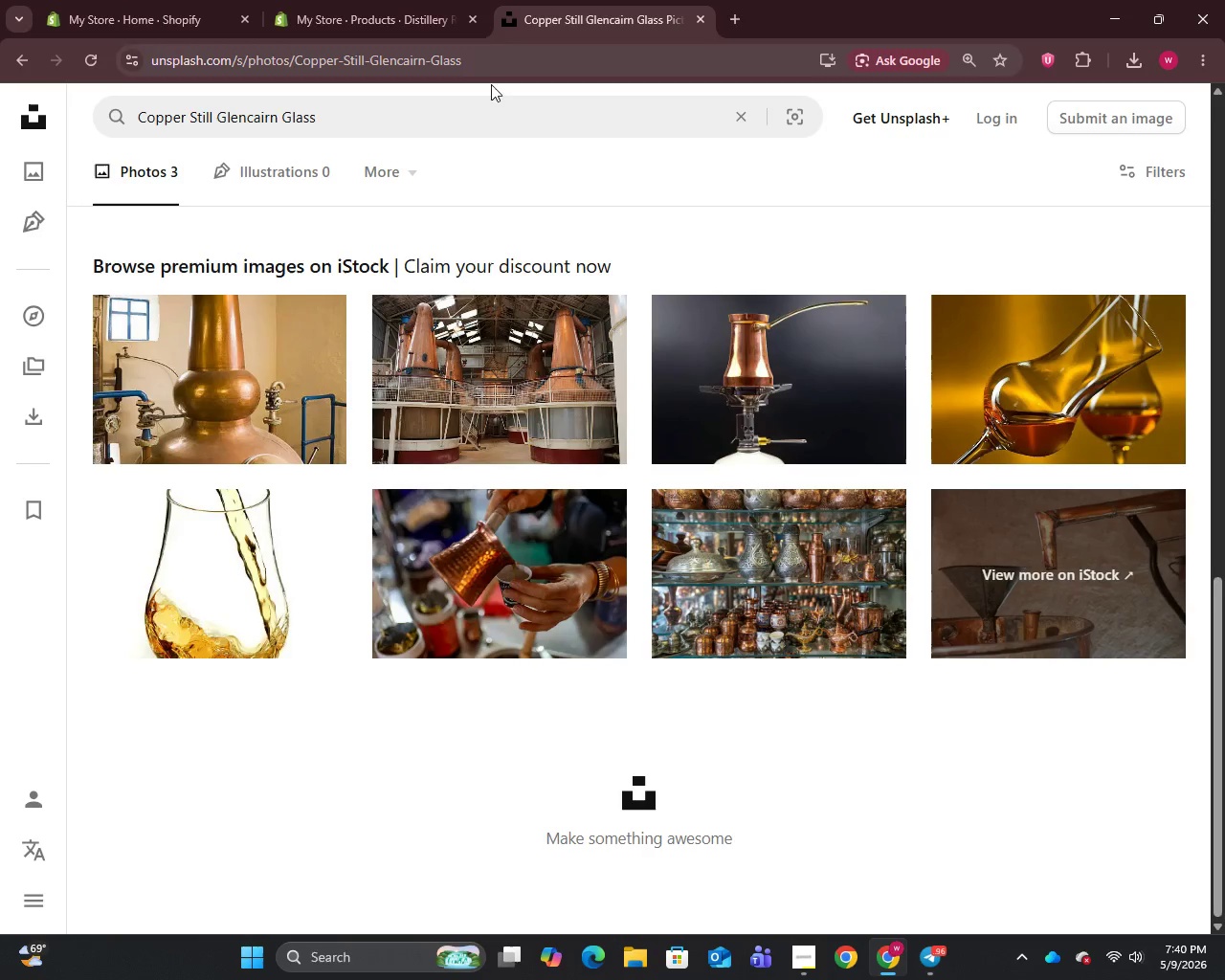 
left_click([470, 111])
 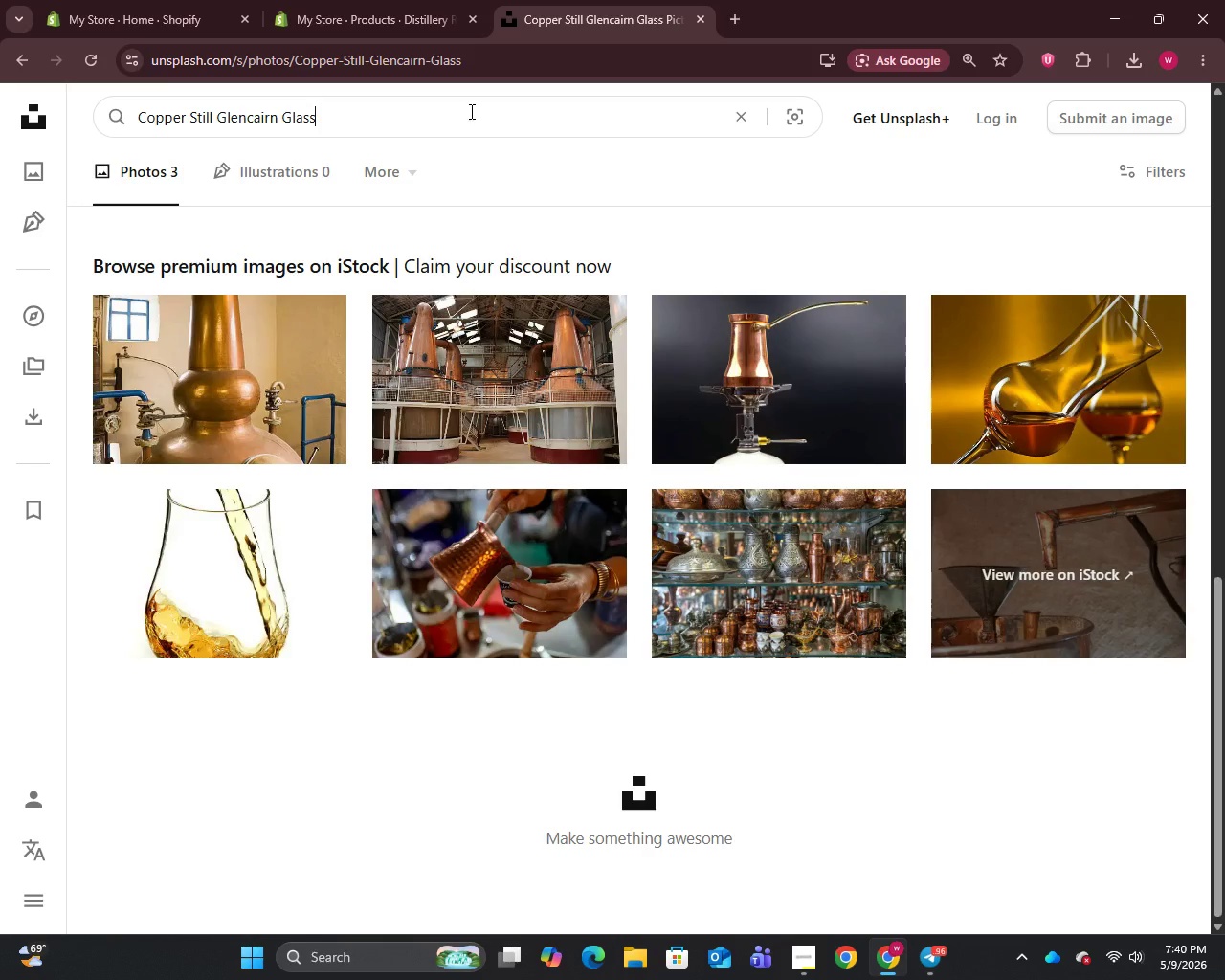 
key(Control+A)
 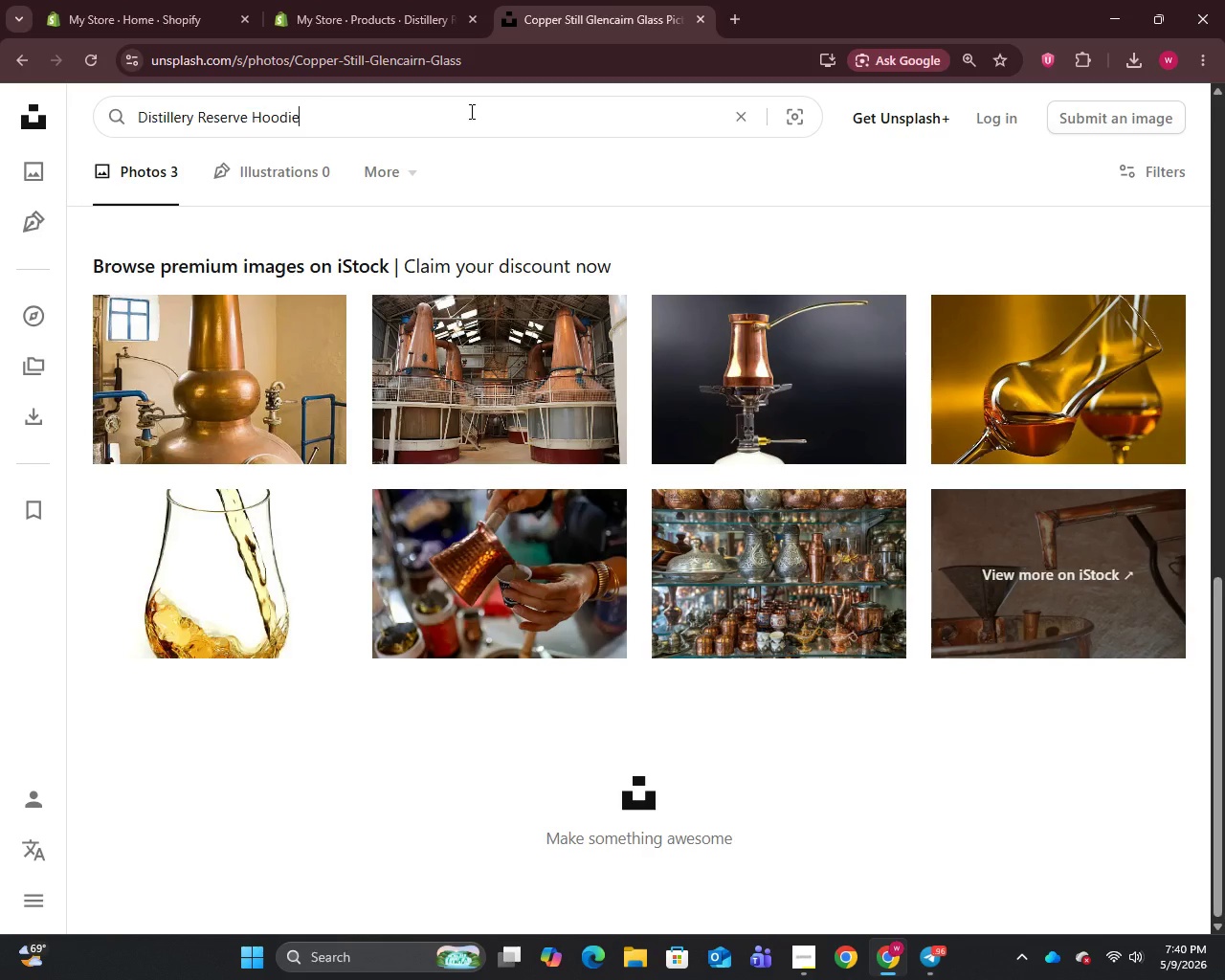 
key(Control+V)
 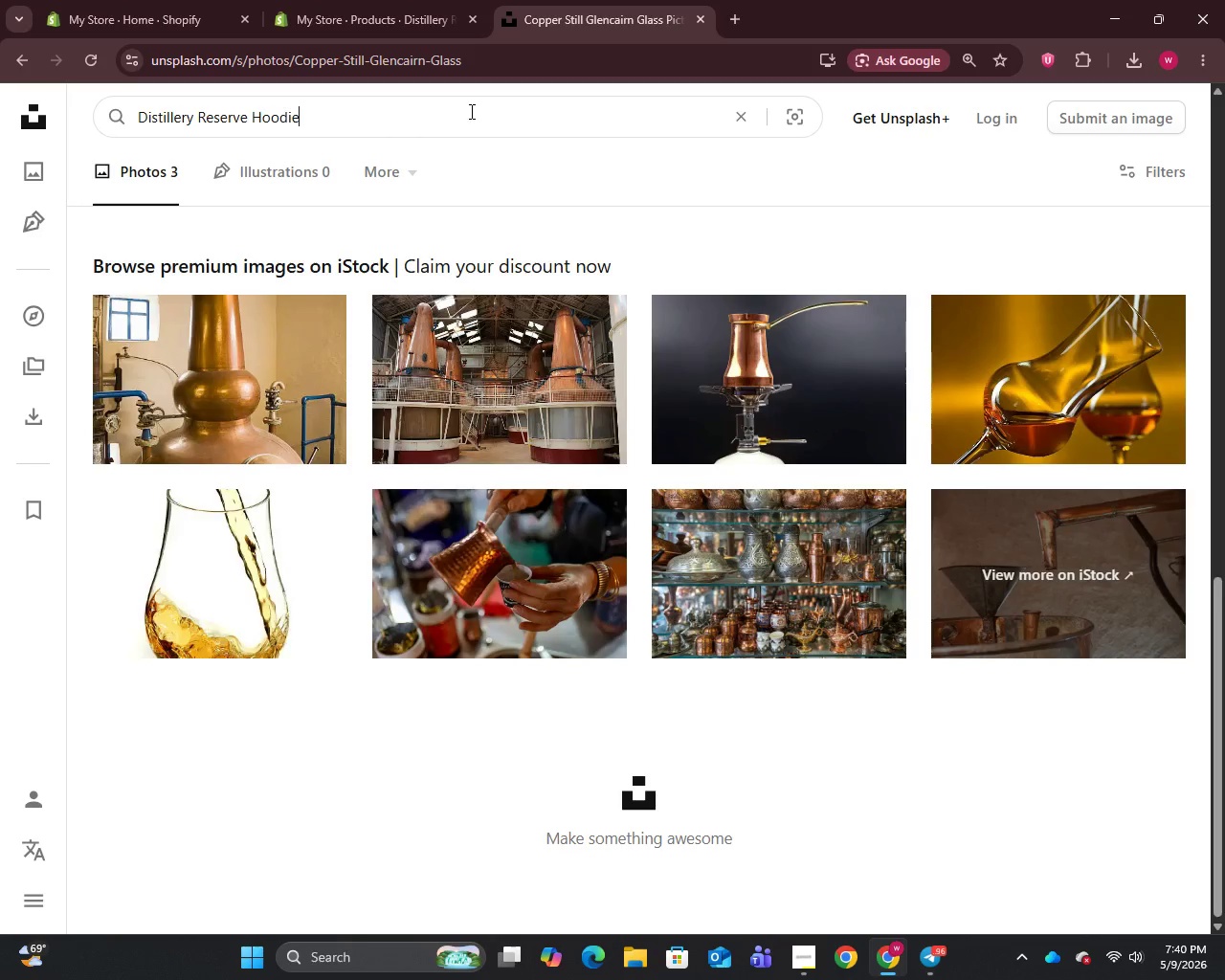 
key(Enter)
 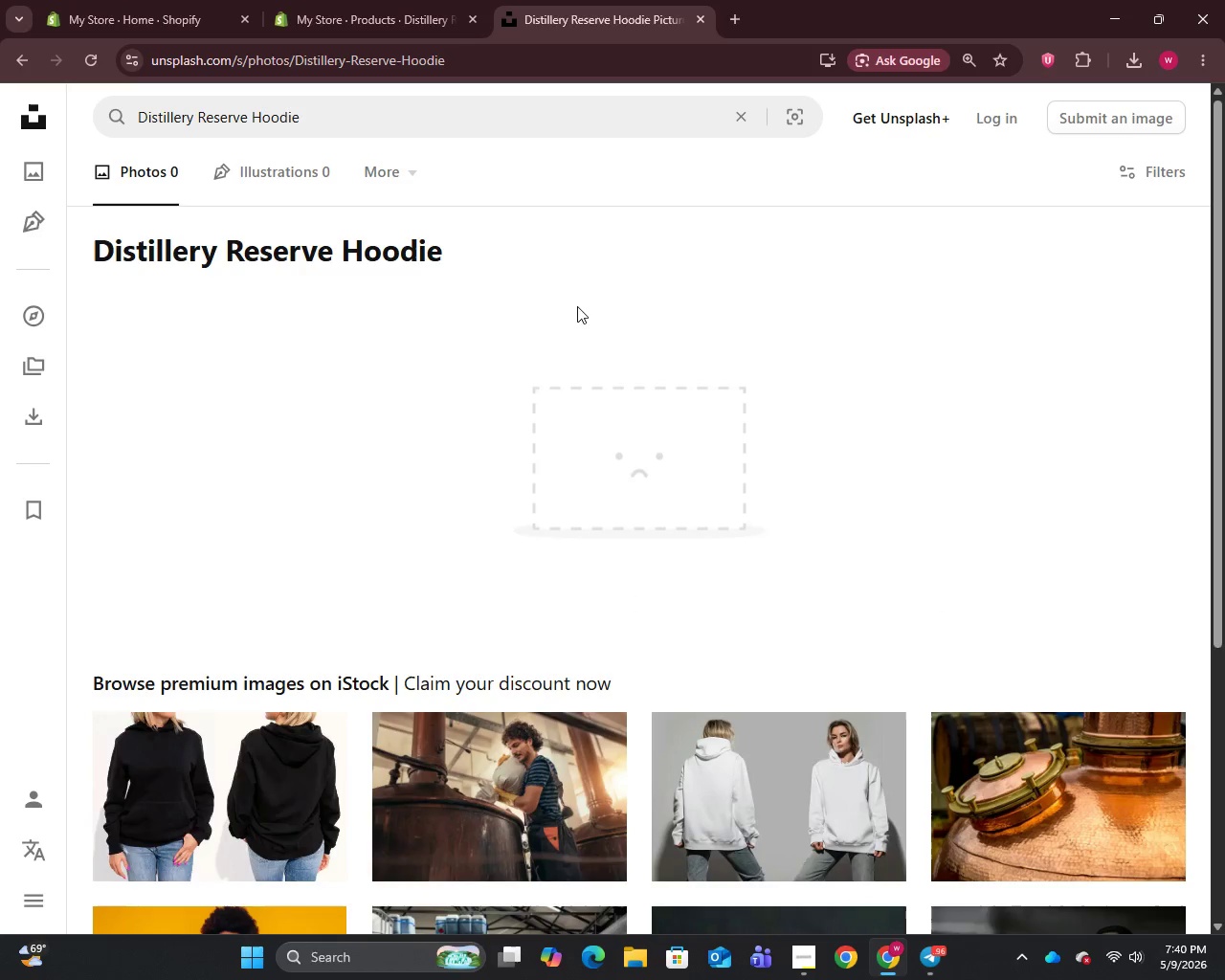 
scroll: coordinate [661, 455], scroll_direction: down, amount: 3.0
 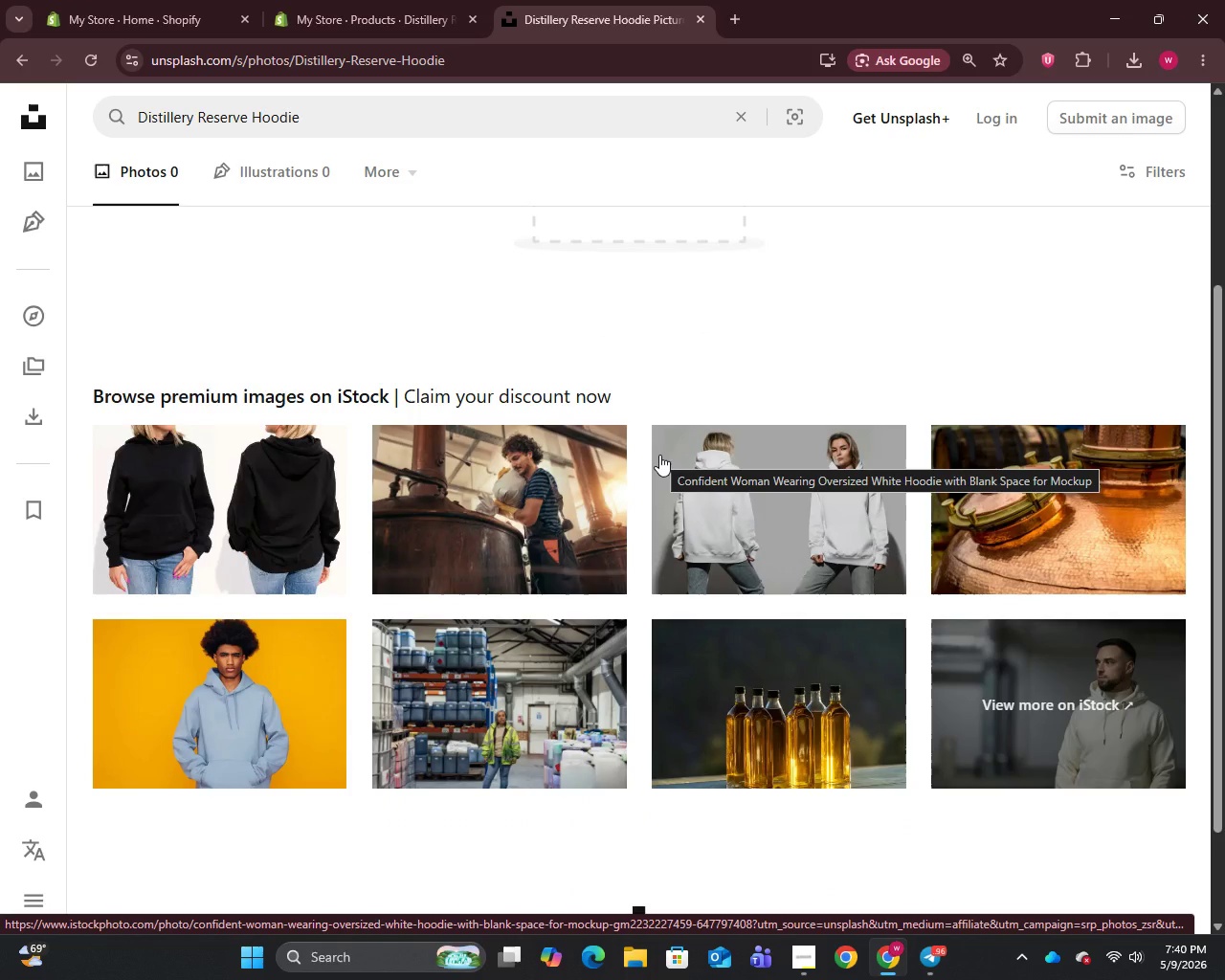 
right_click([217, 474])
 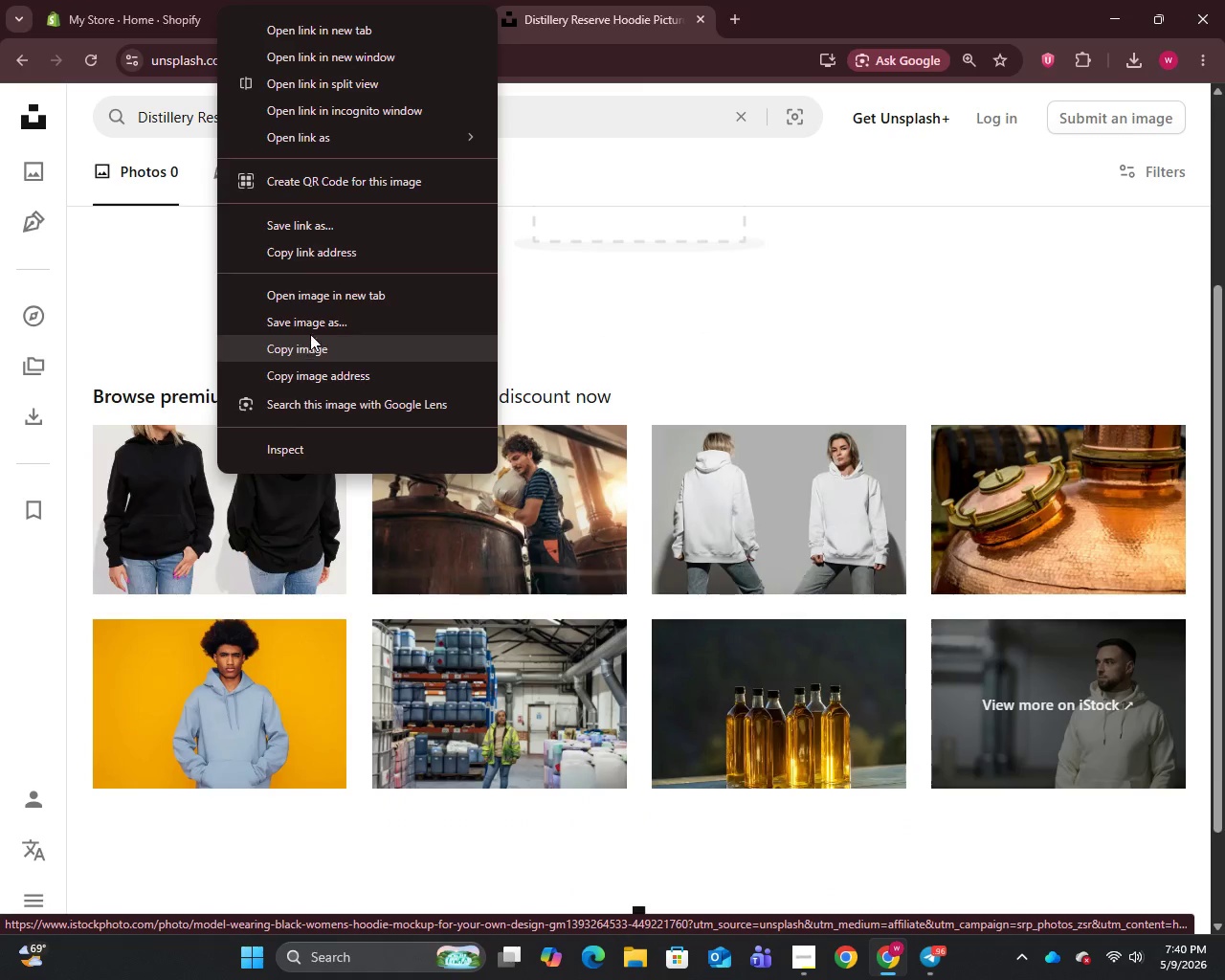 
left_click([322, 318])
 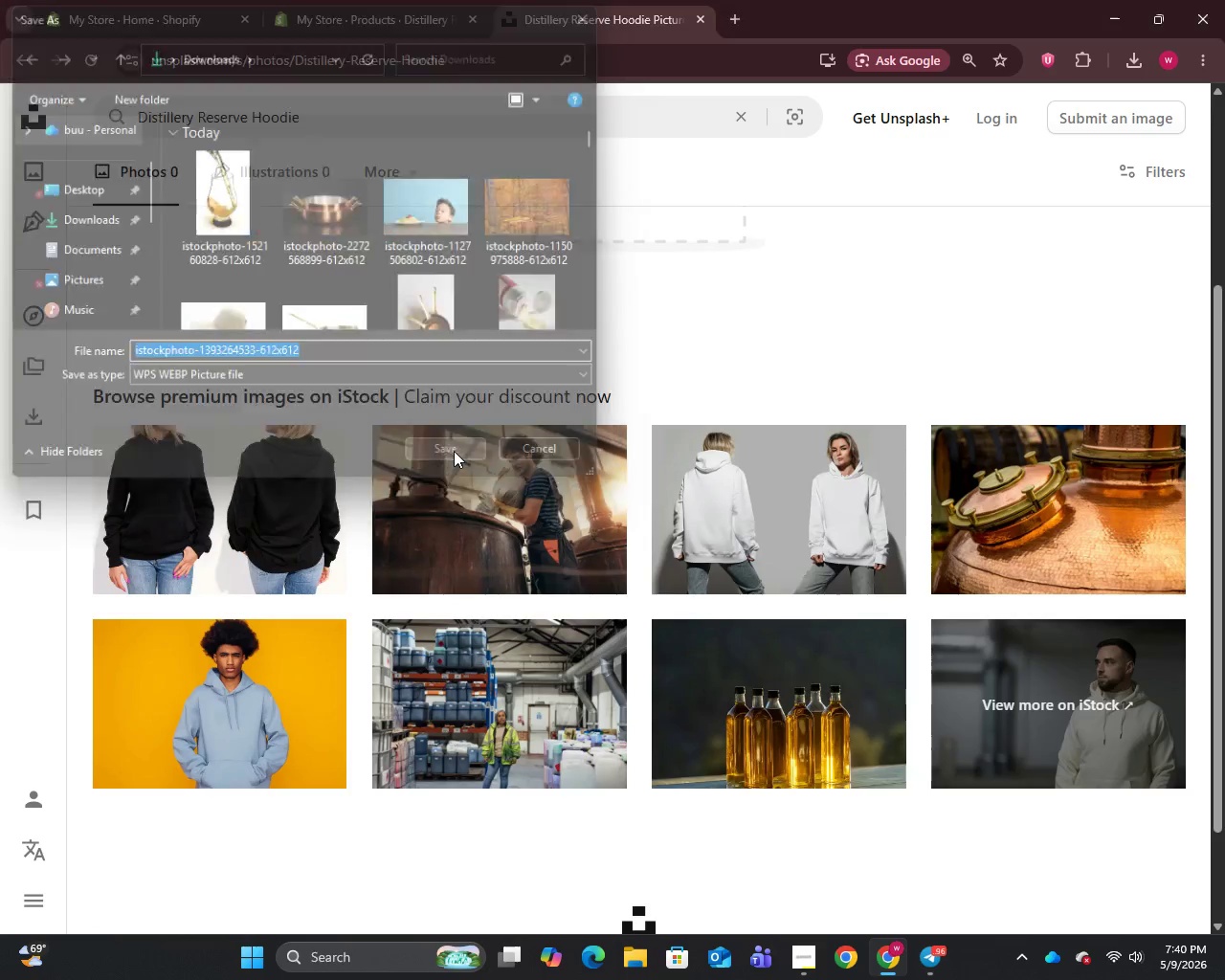 
left_click([394, 0])
 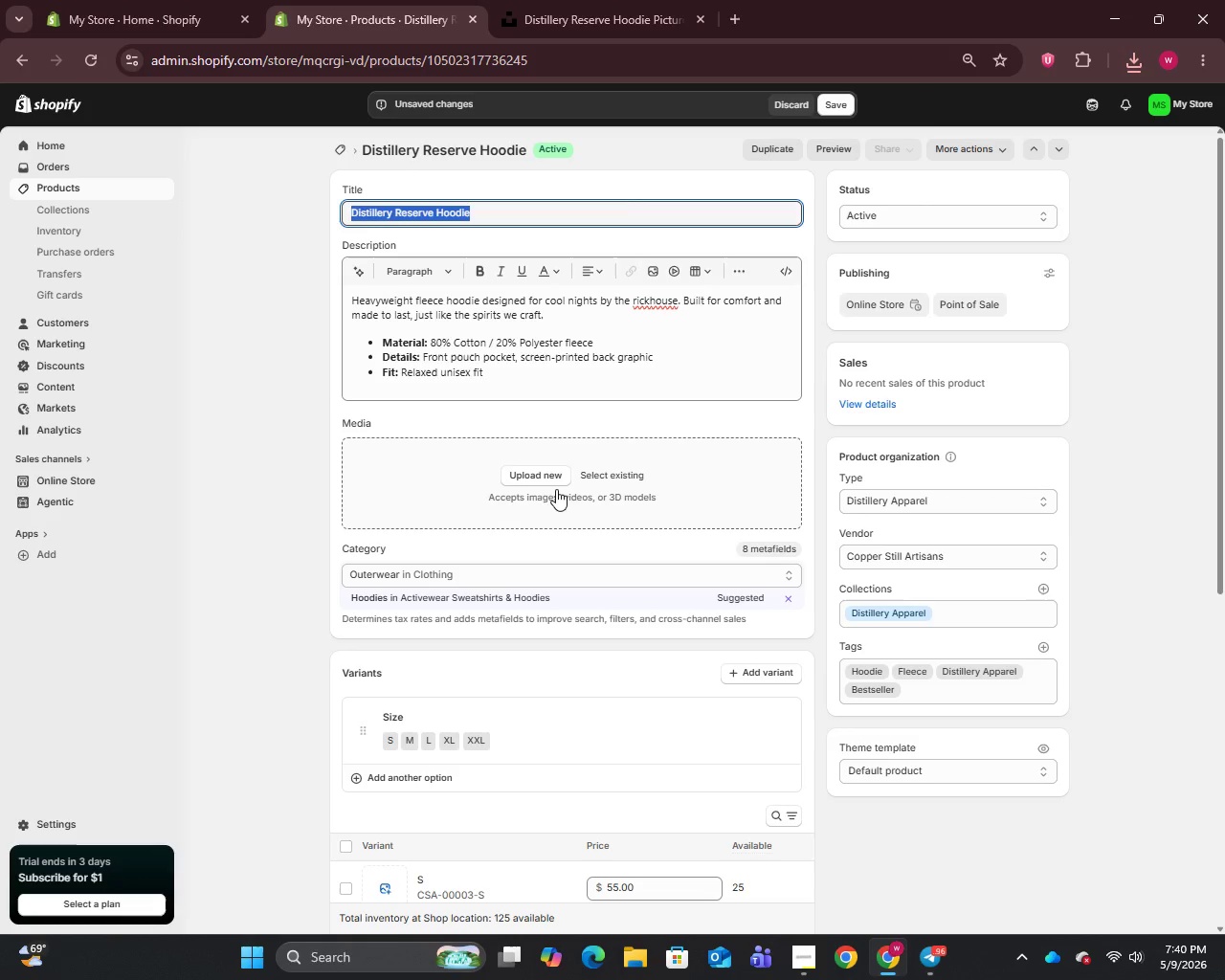 
left_click([532, 470])
 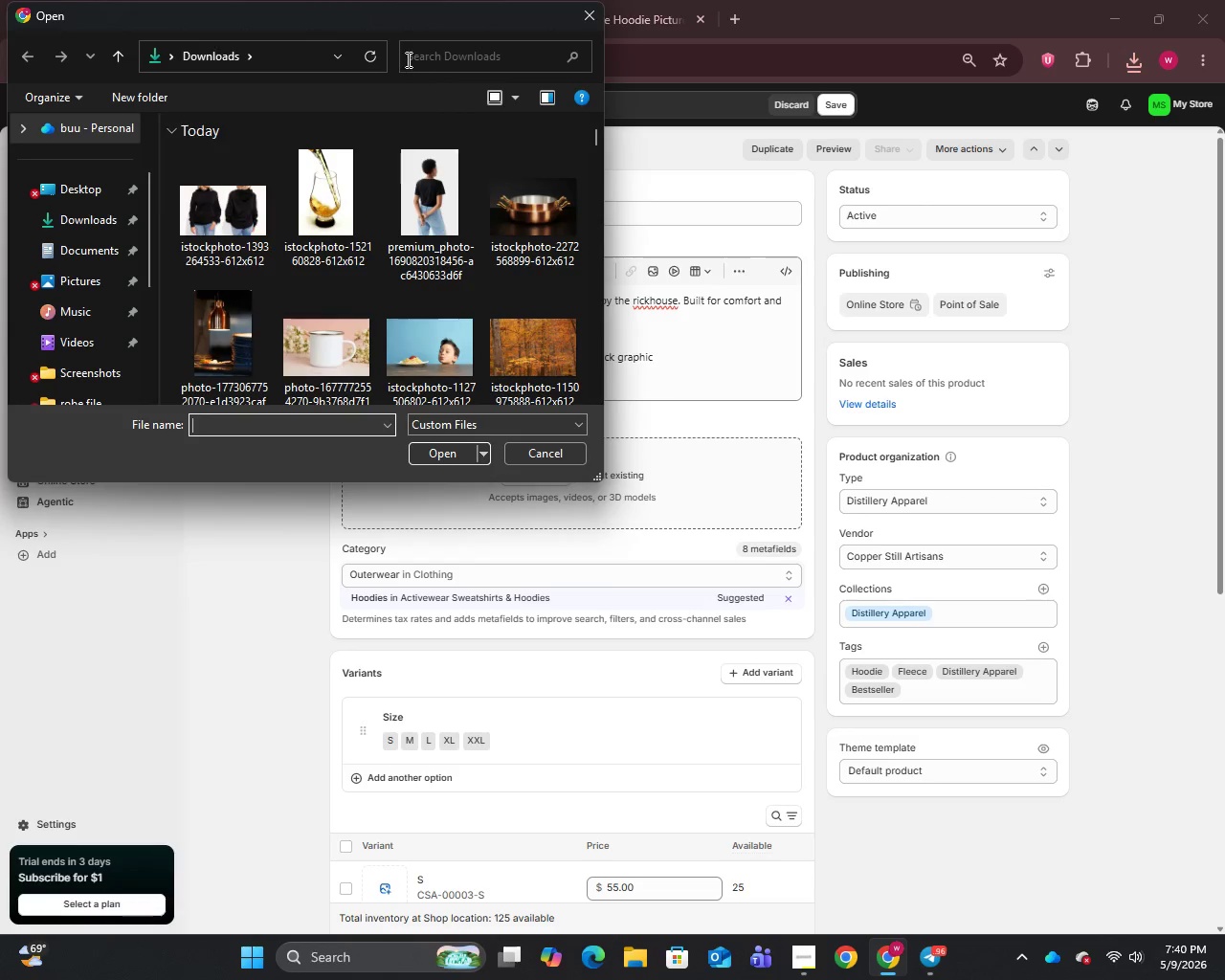 
left_click([592, 18])
 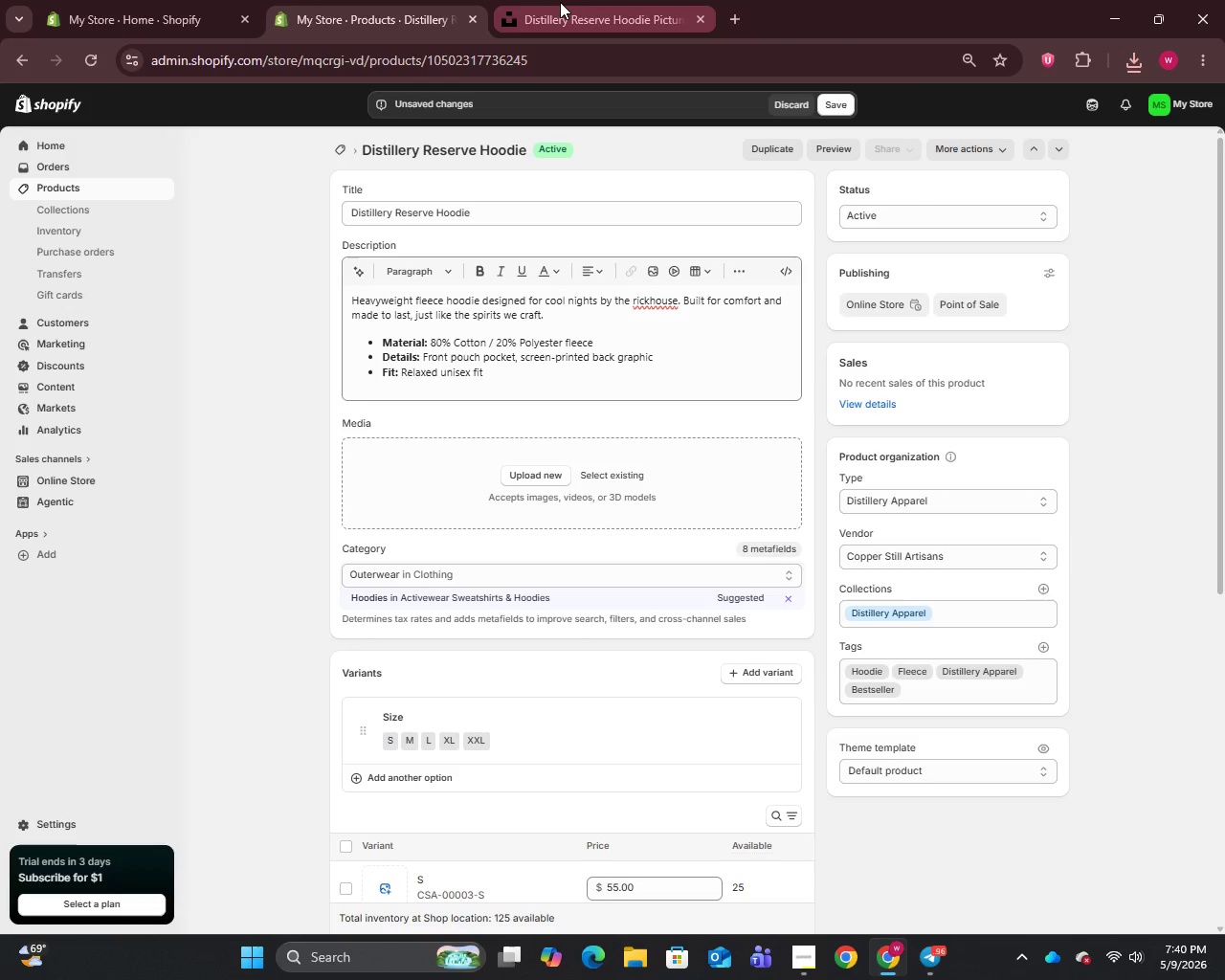 
left_click([578, 3])
 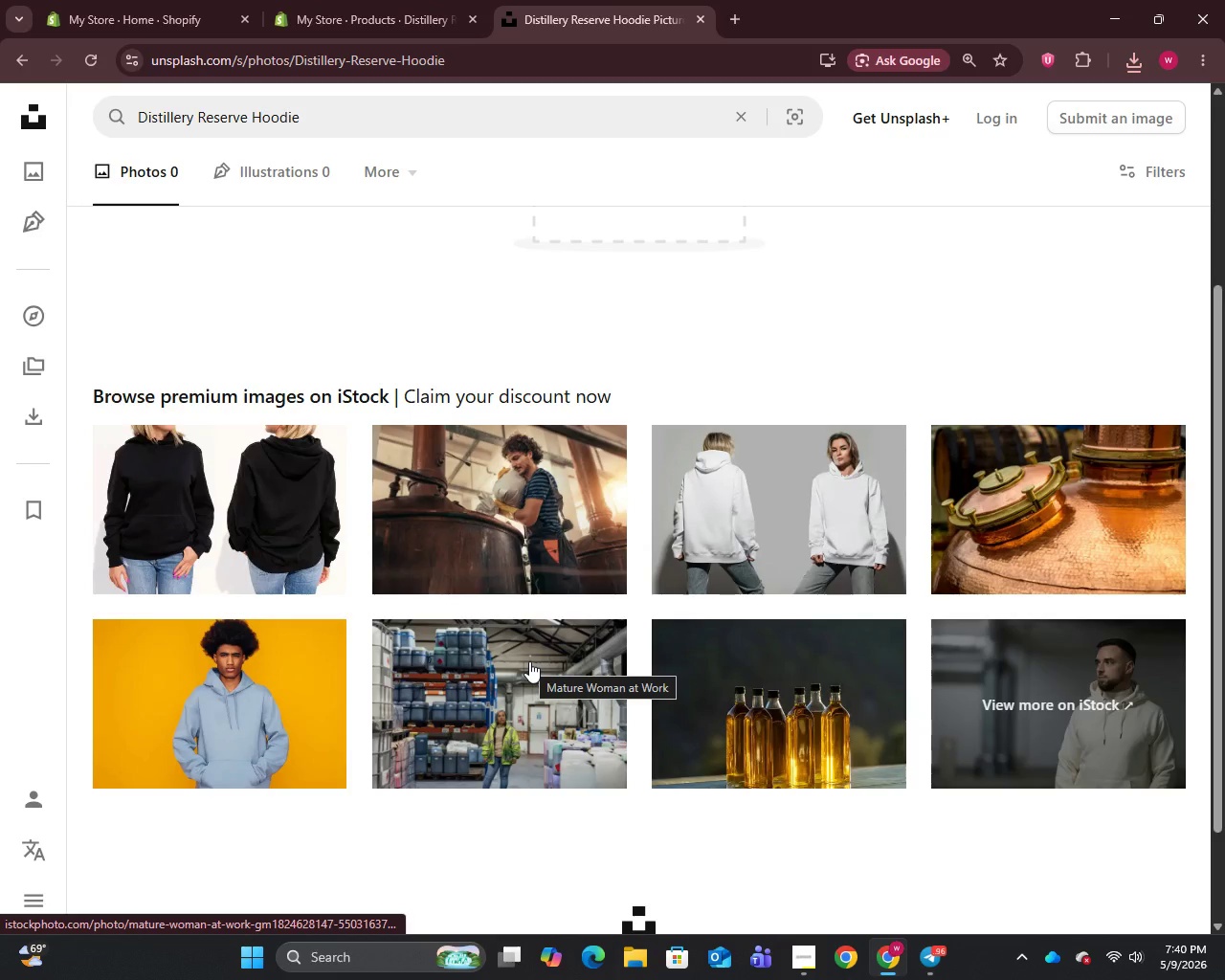 
scroll: coordinate [524, 656], scroll_direction: up, amount: 1.0
 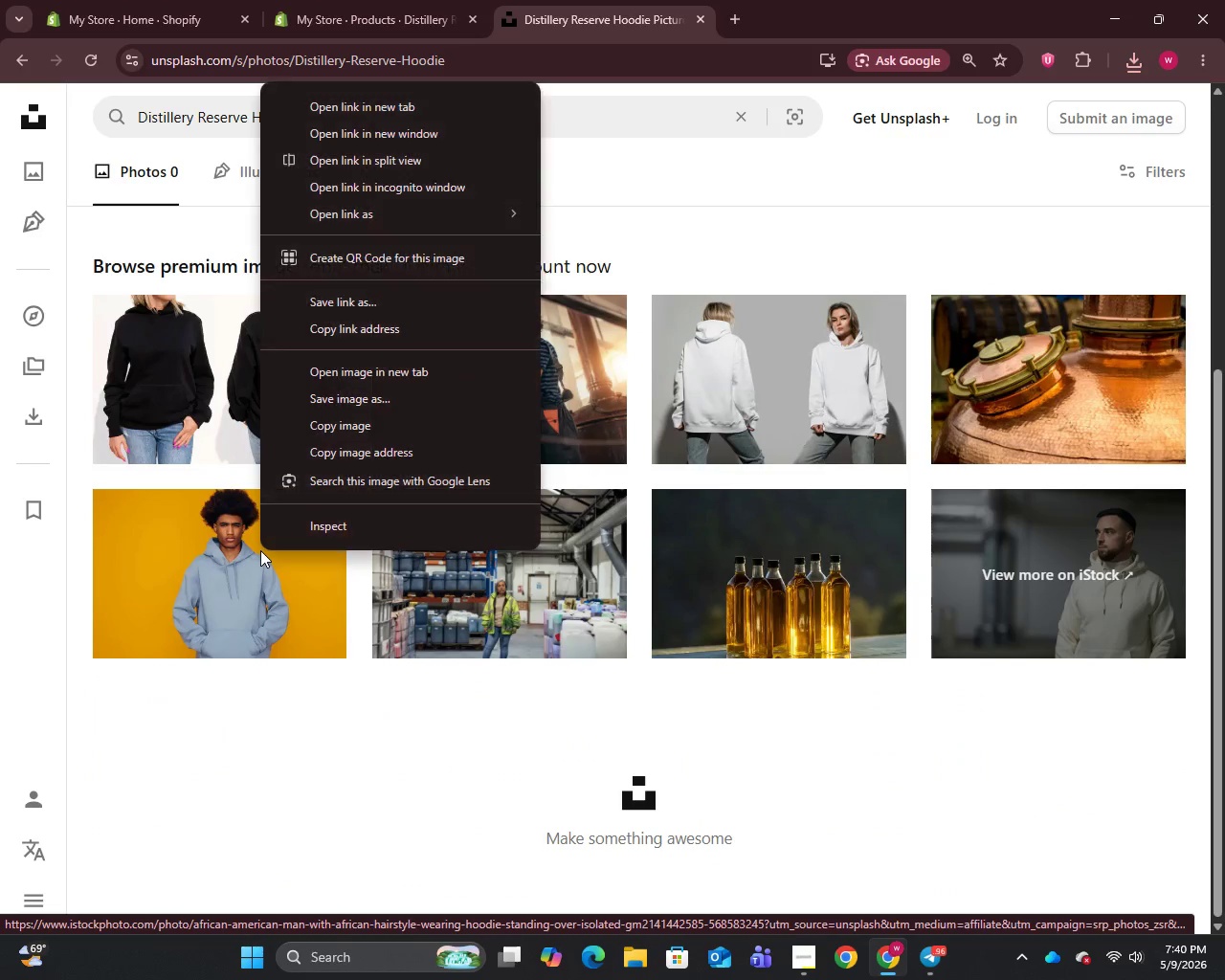 
left_click([347, 392])
 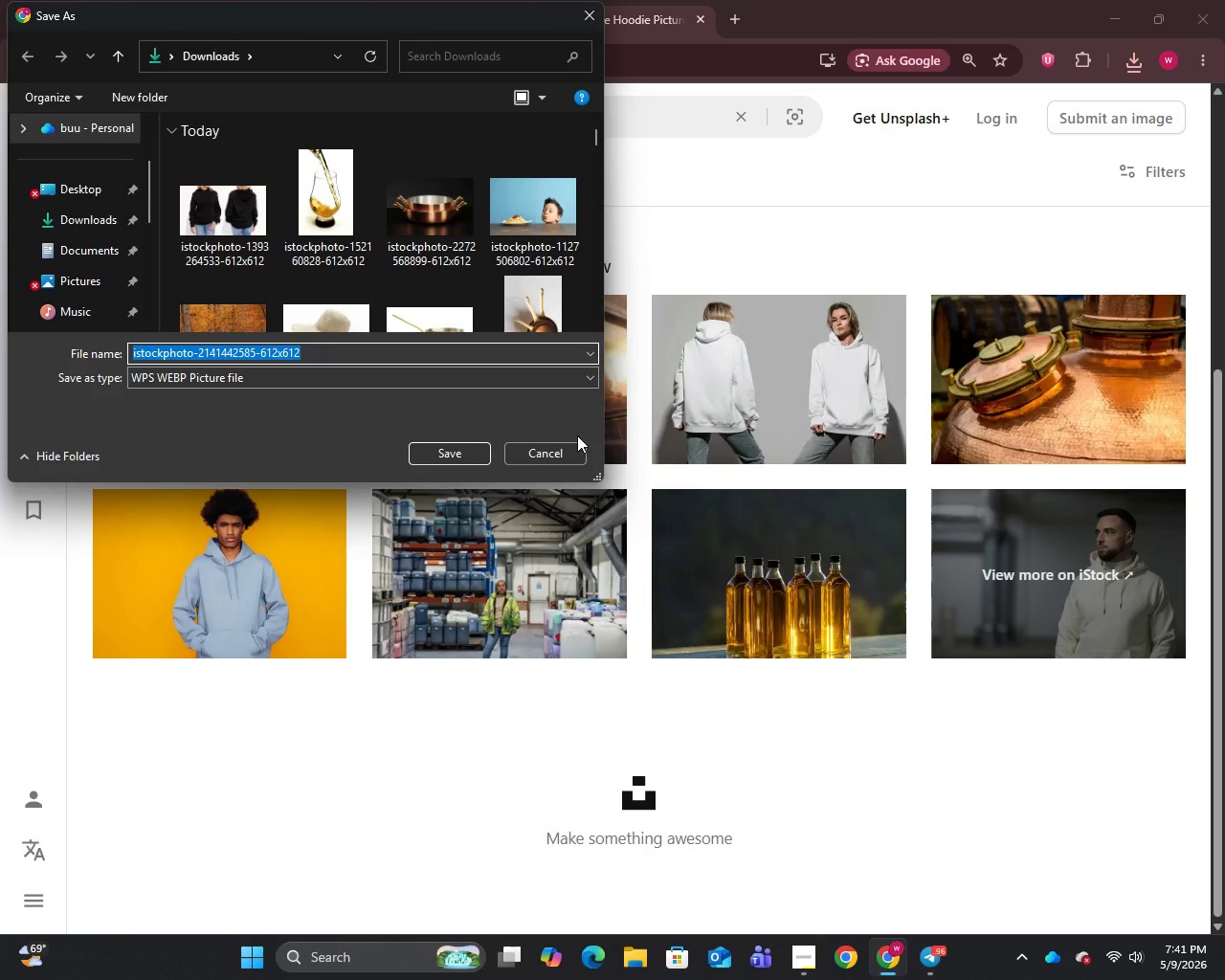 
wait(5.05)
 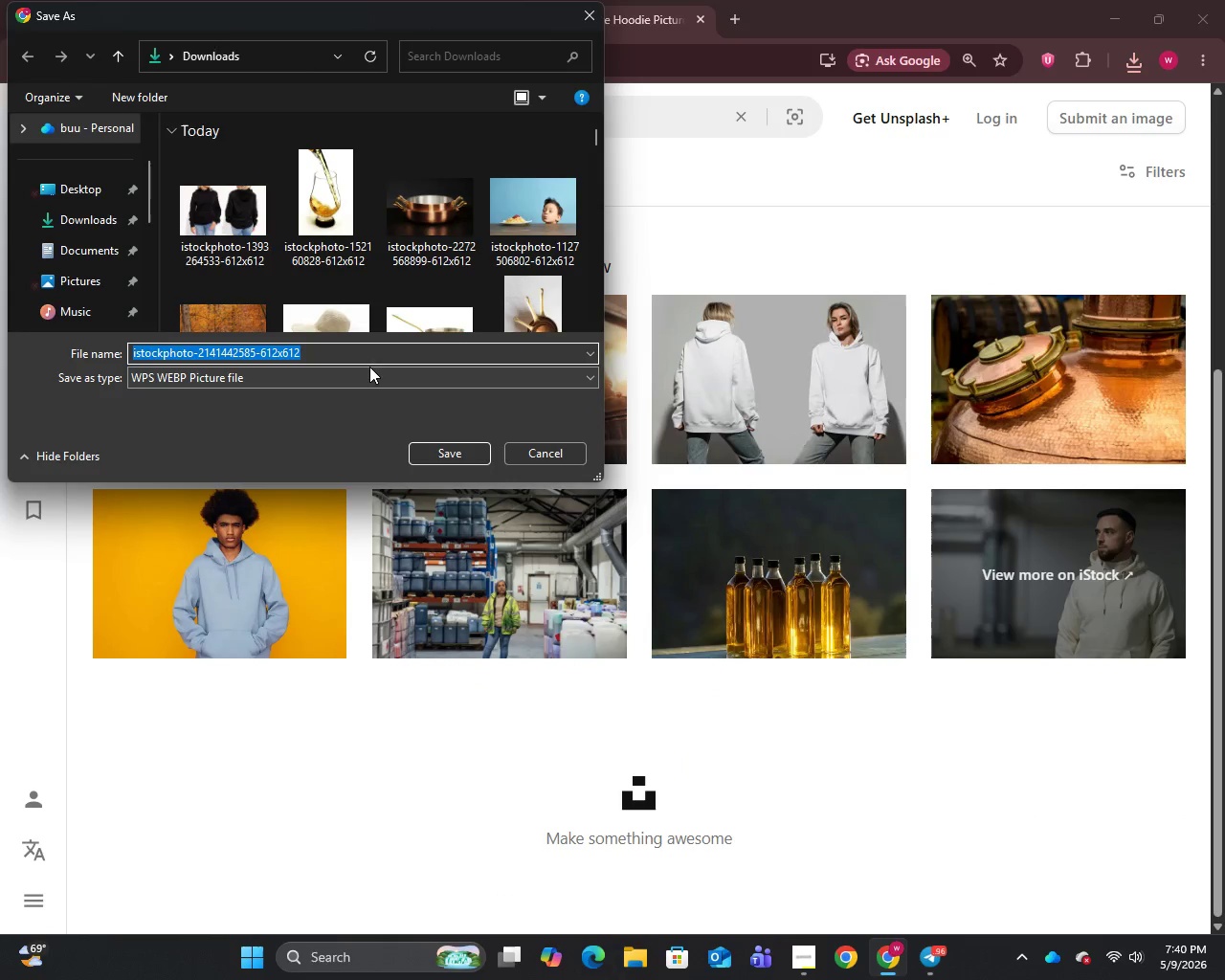 
left_click([438, 454])
 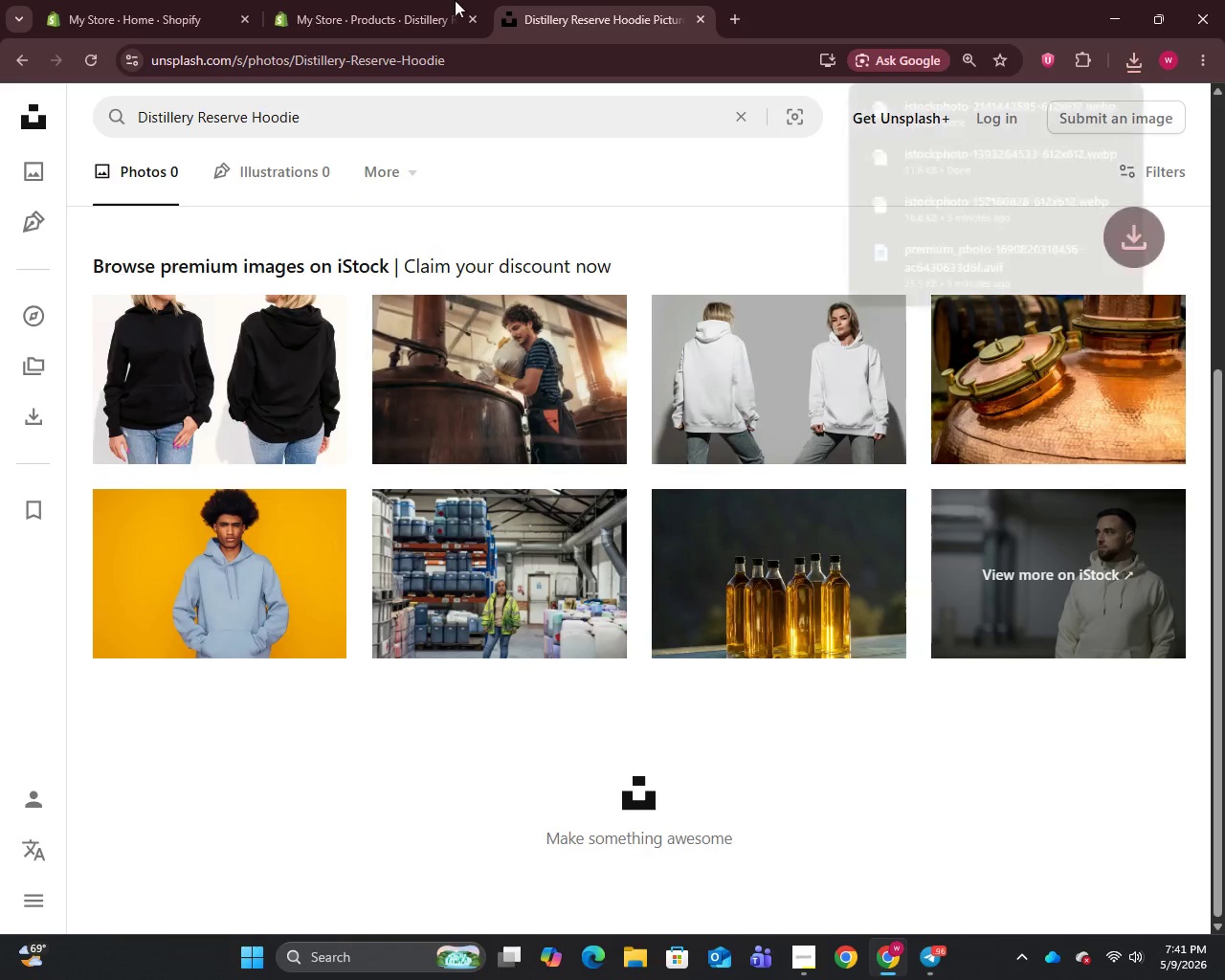 
left_click([436, 0])
 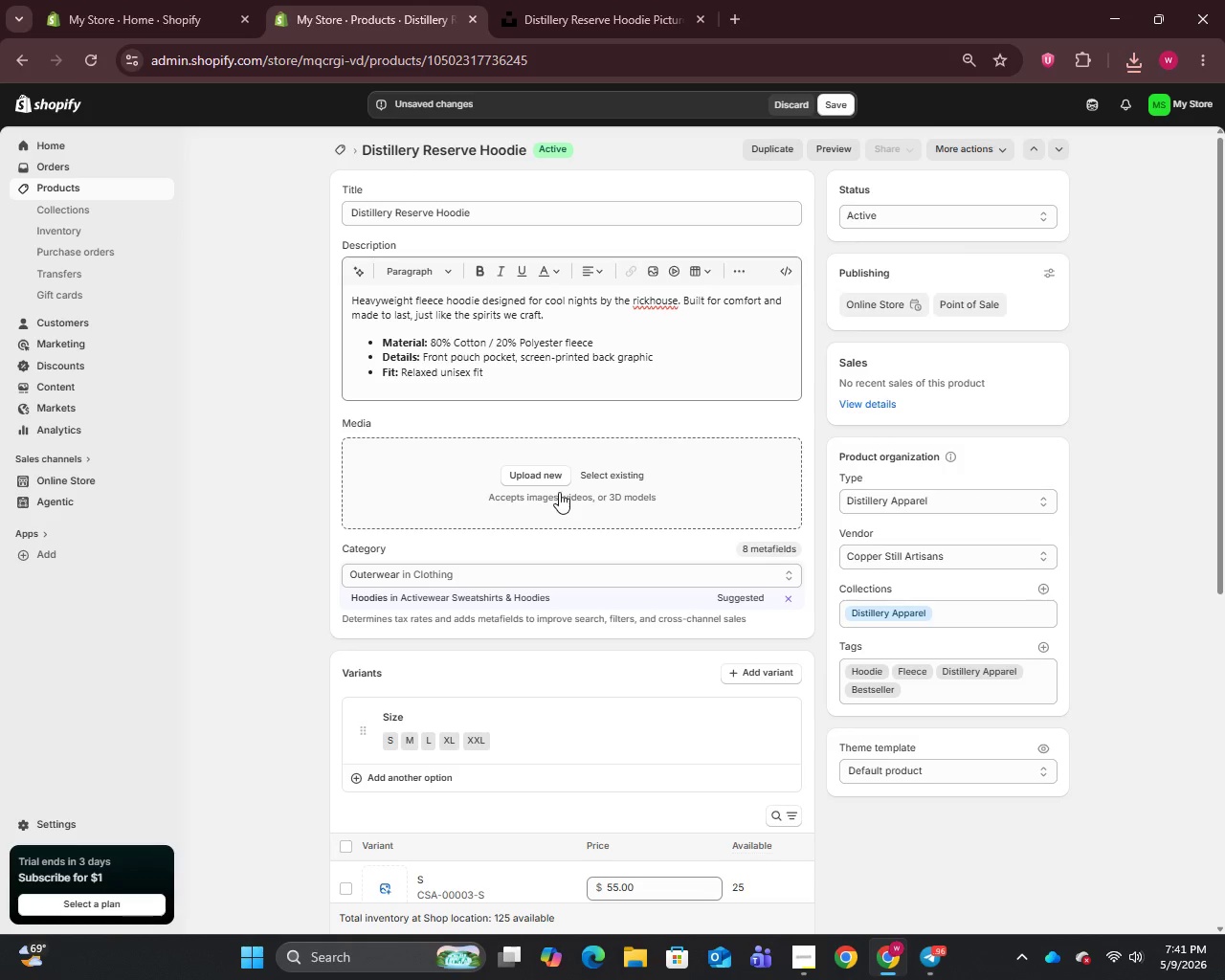 
left_click([534, 477])
 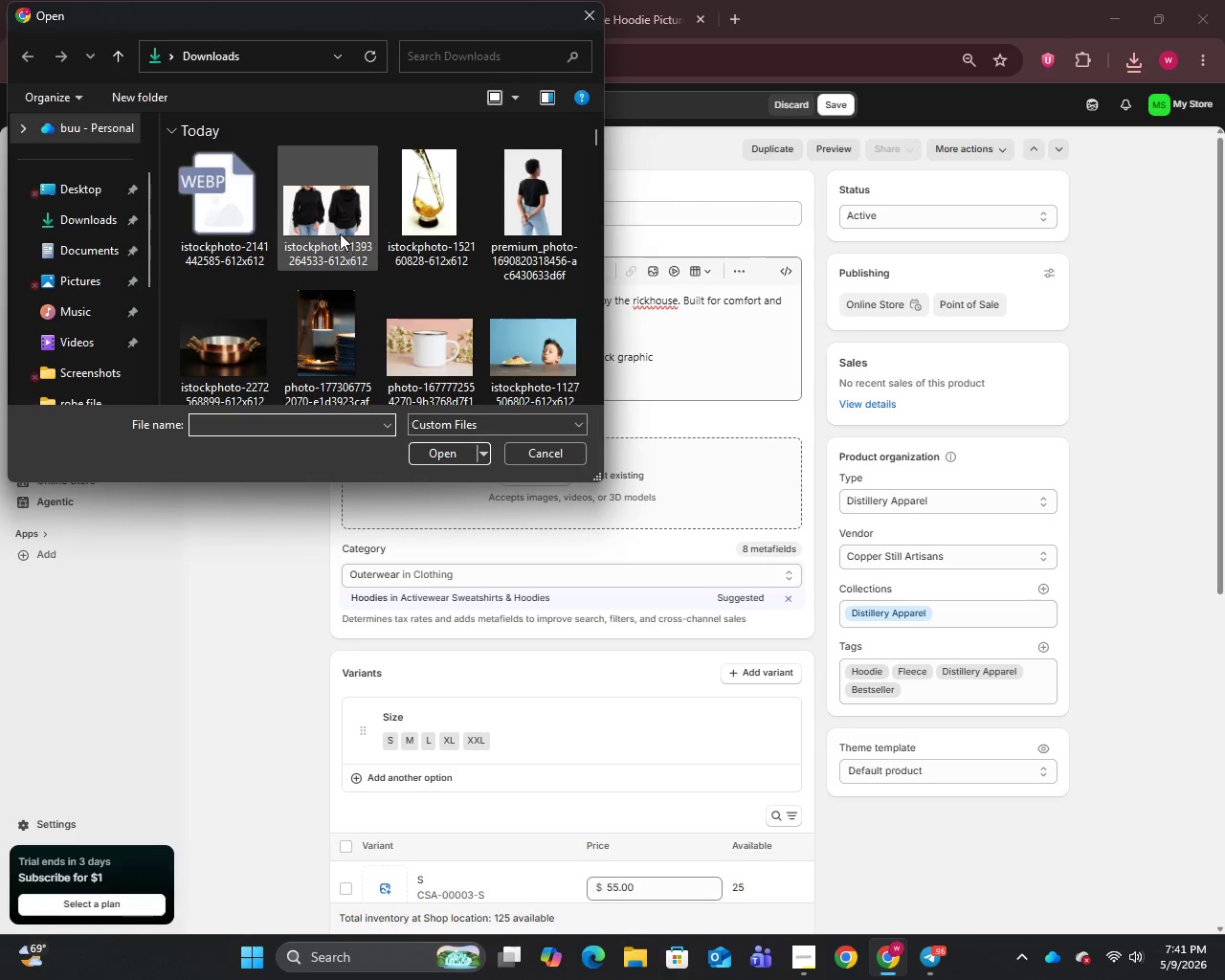 
left_click([218, 231])
 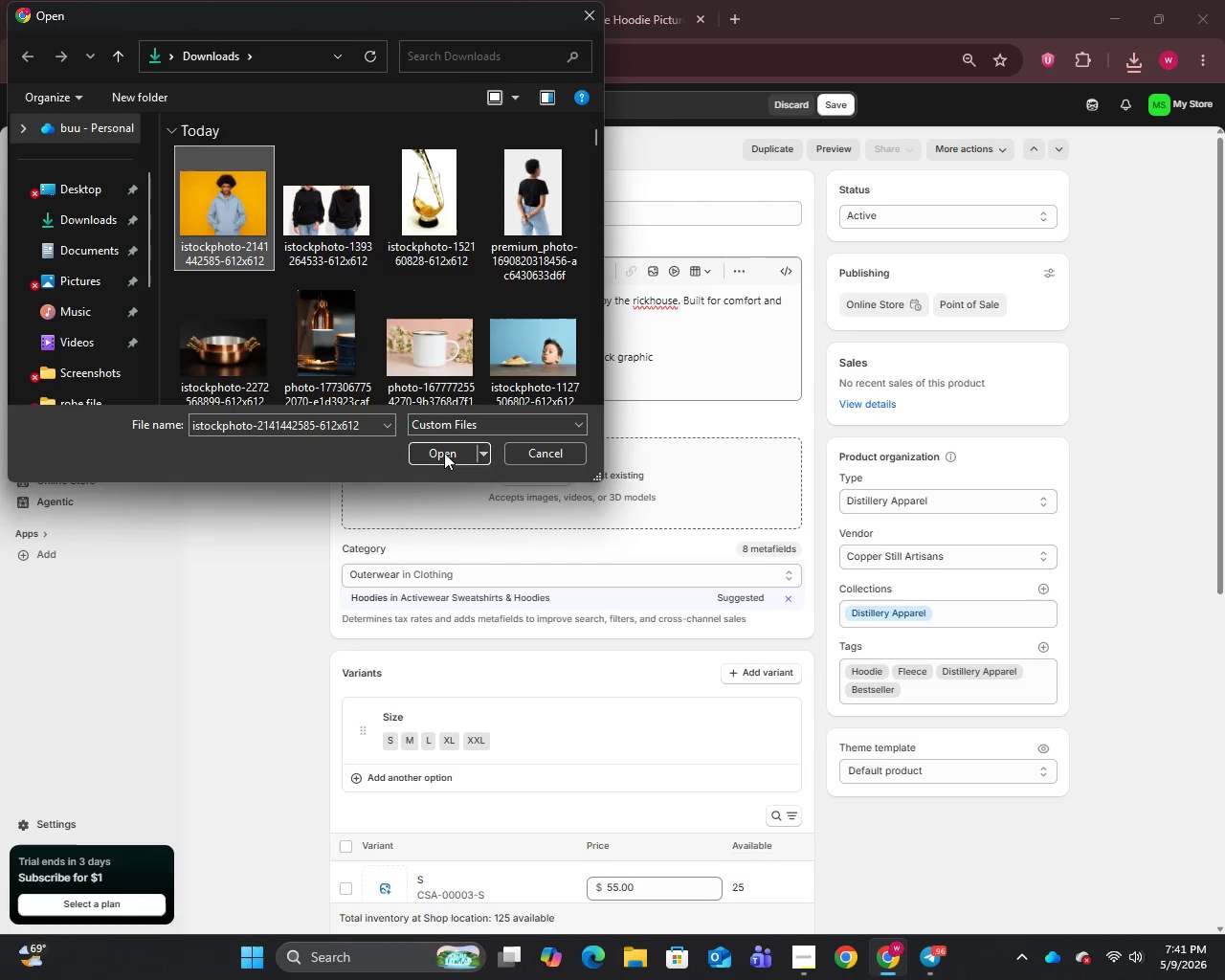 
left_click([444, 452])
 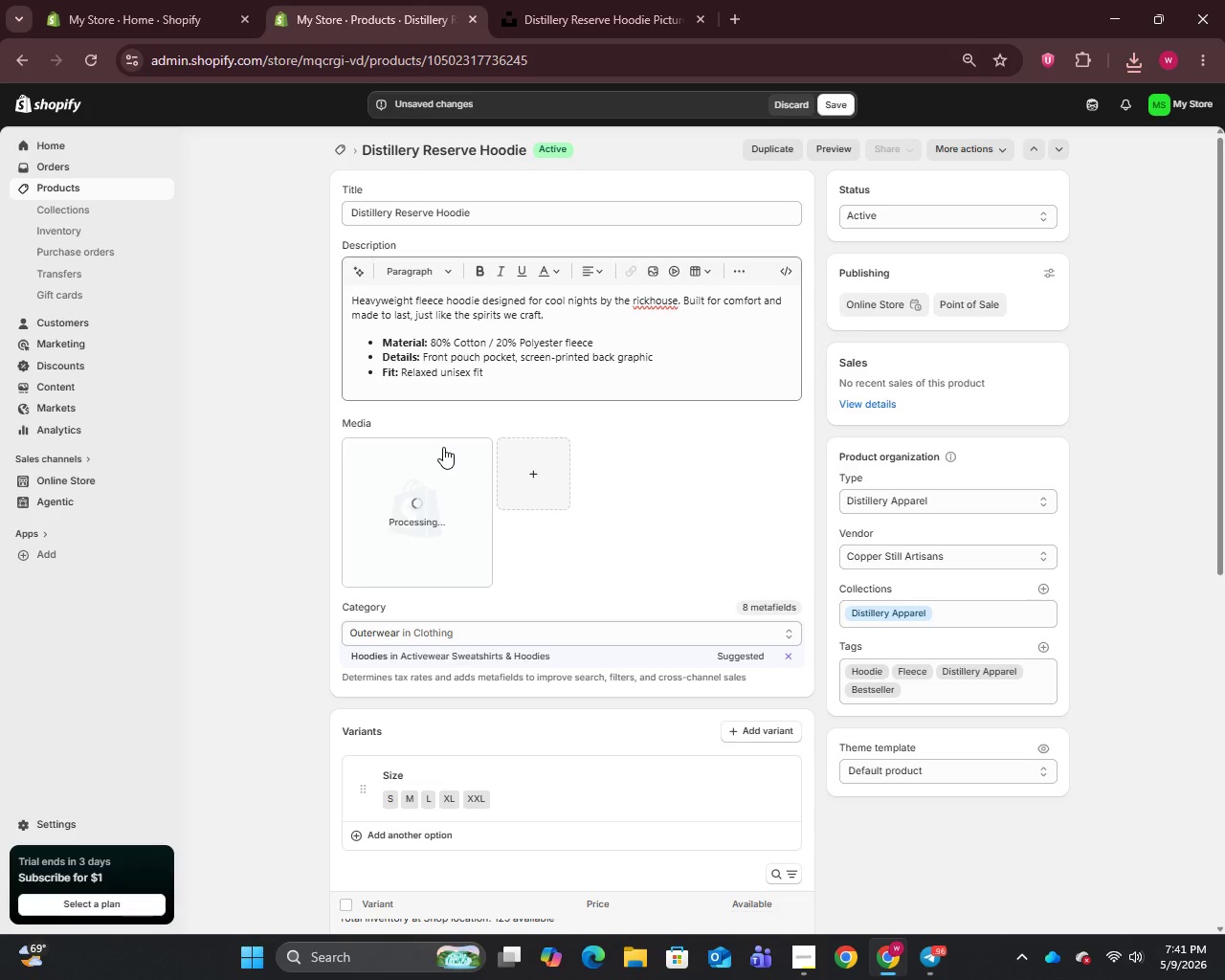 
wait(7.05)
 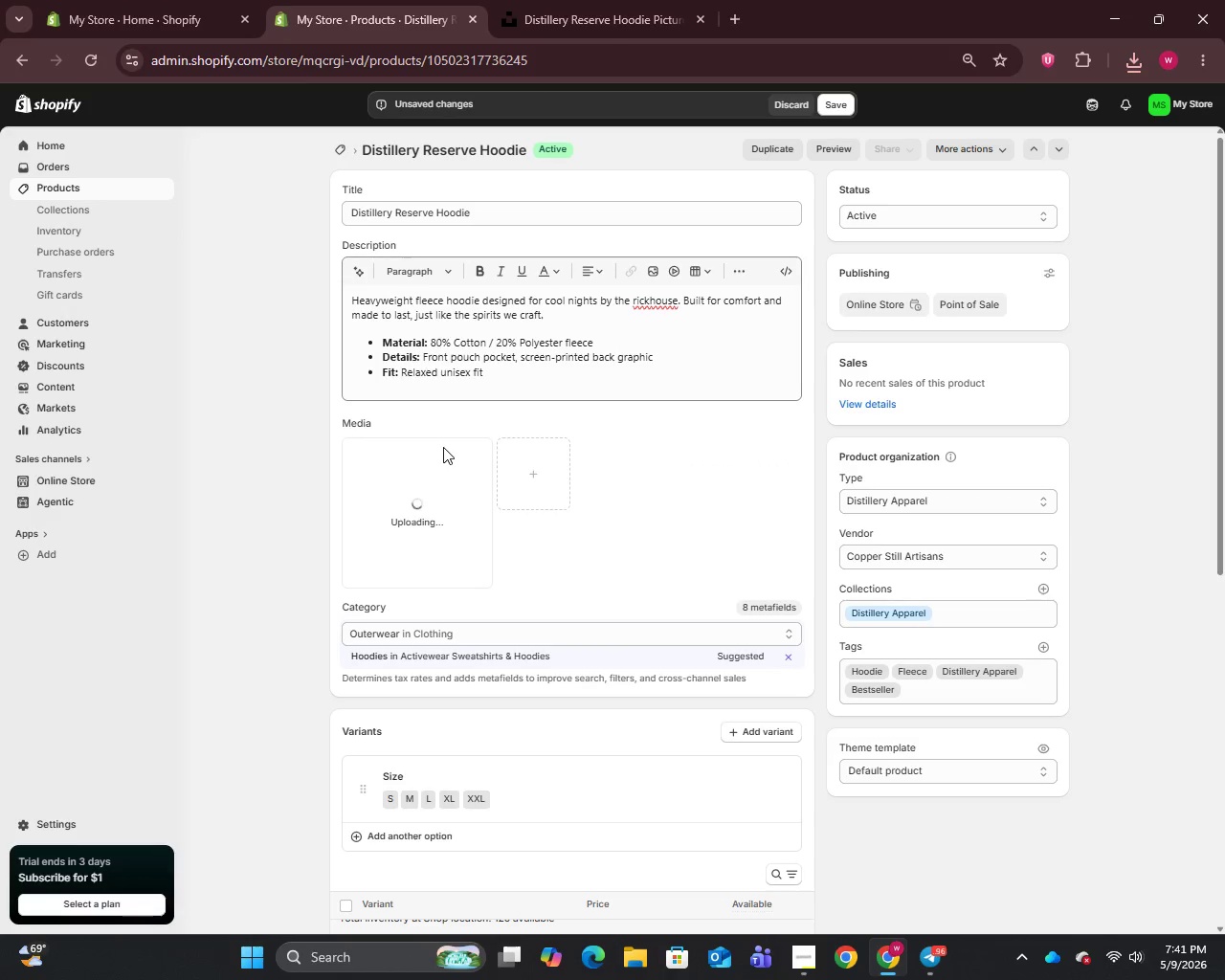 
left_click([412, 520])
 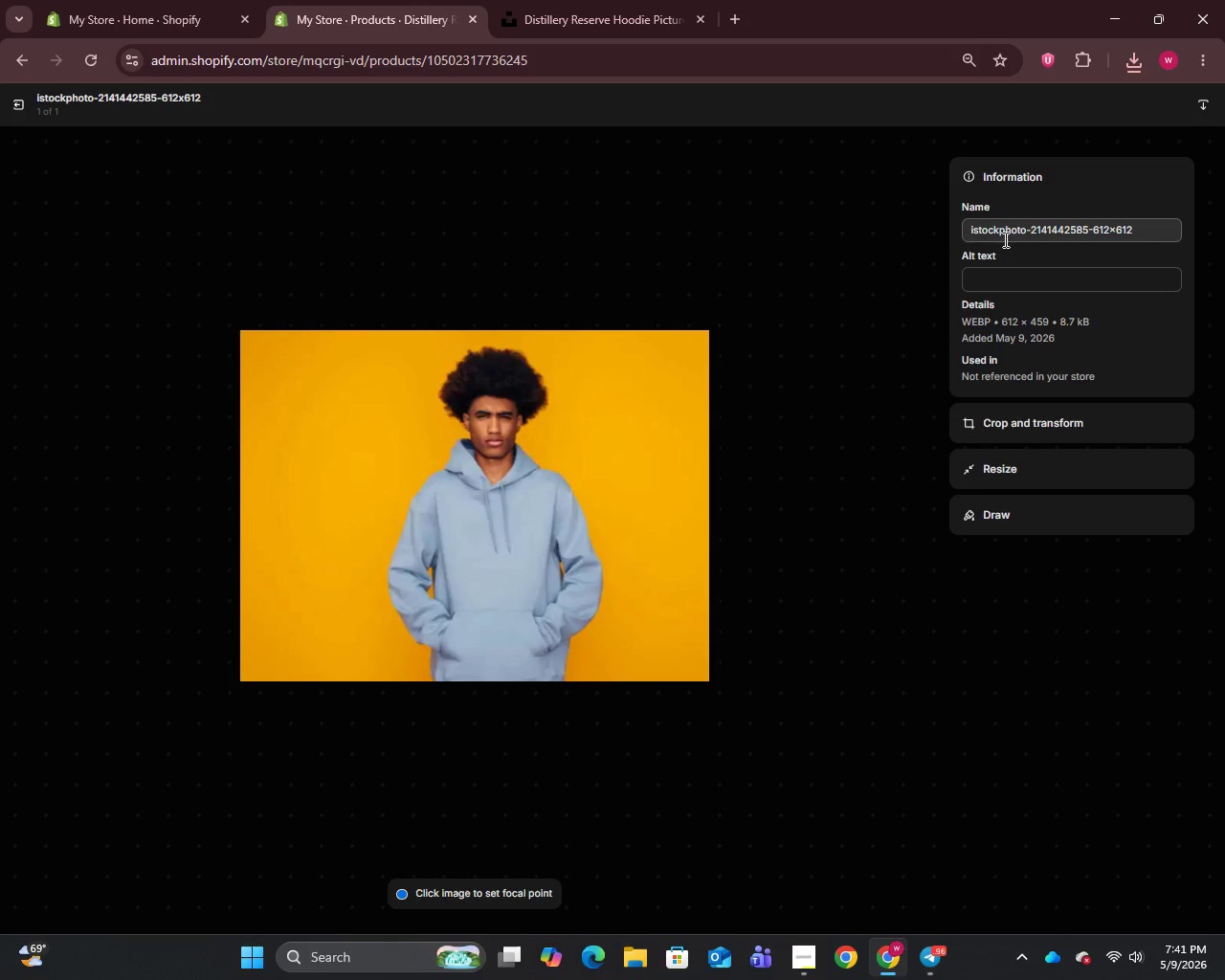 
key(Control+A)
 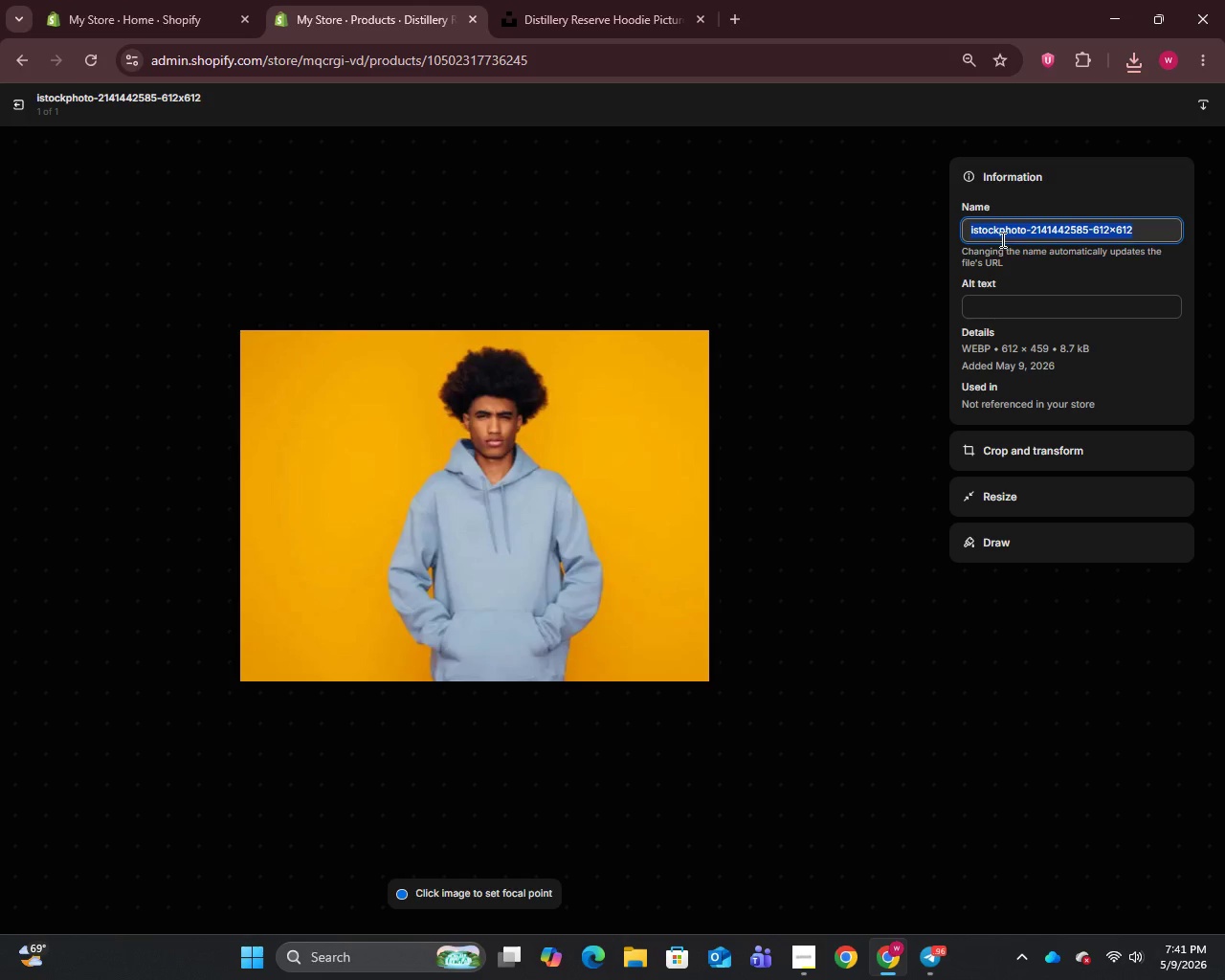 
key(Control+V)
 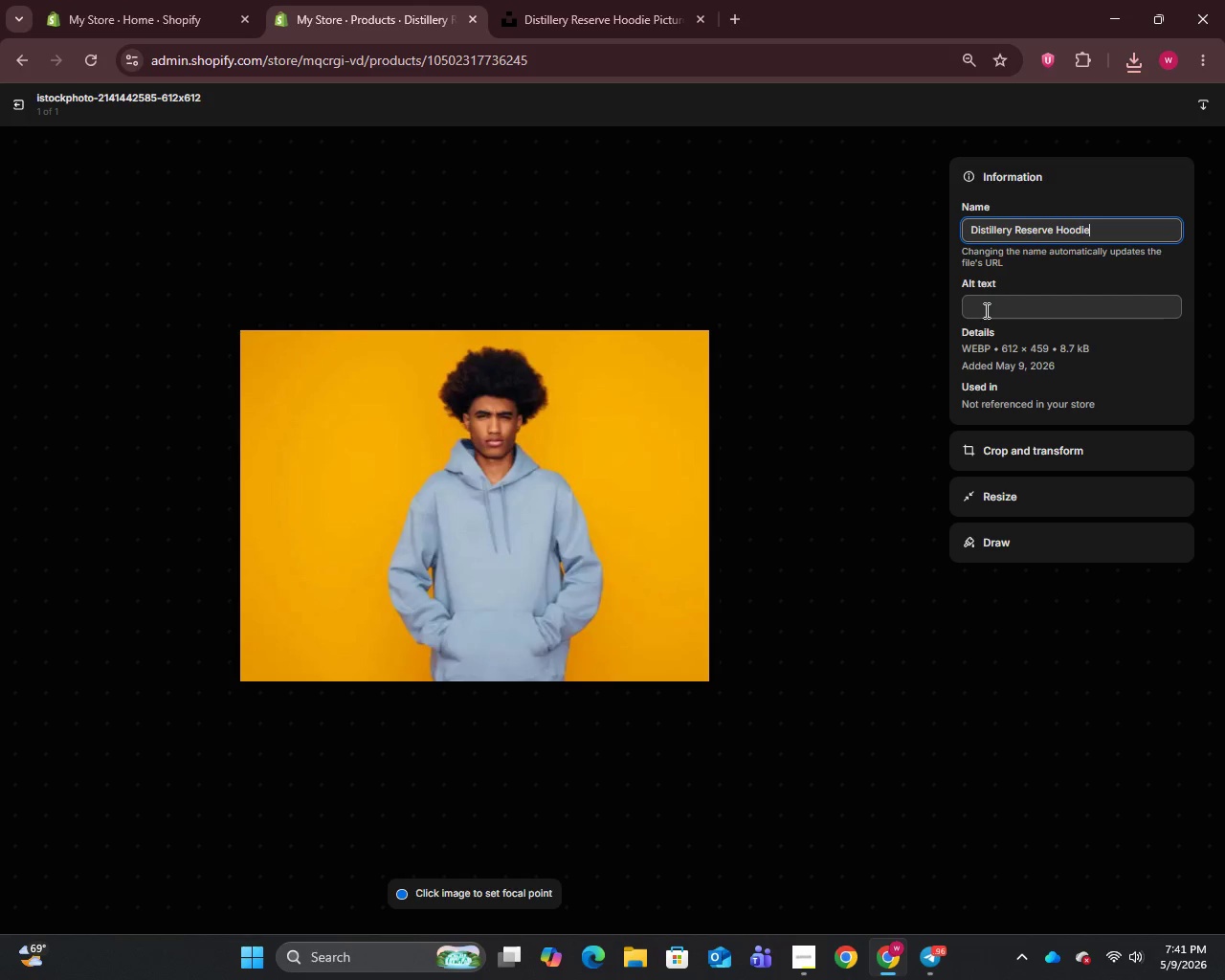 
left_click([985, 310])
 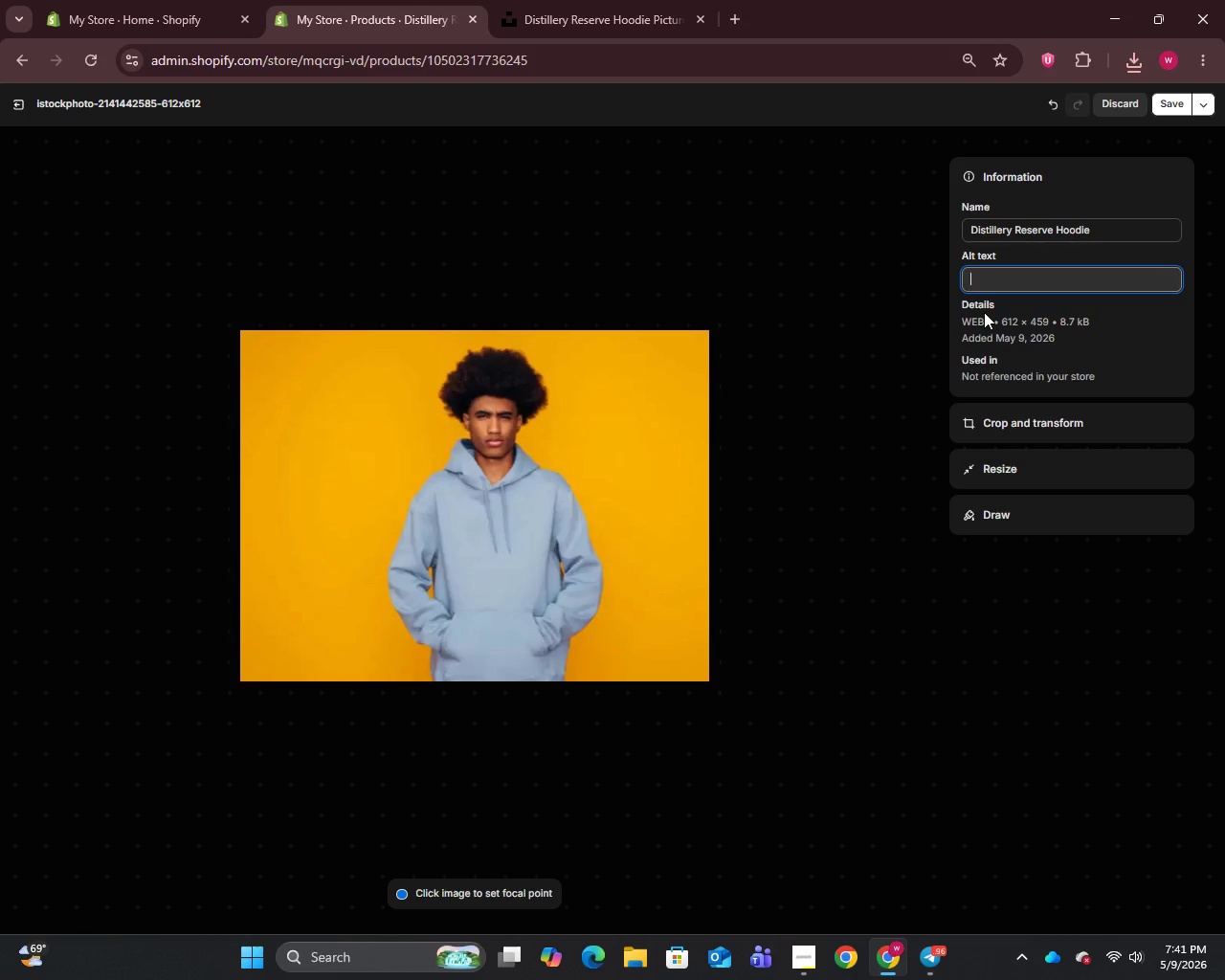 
wait(10.23)
 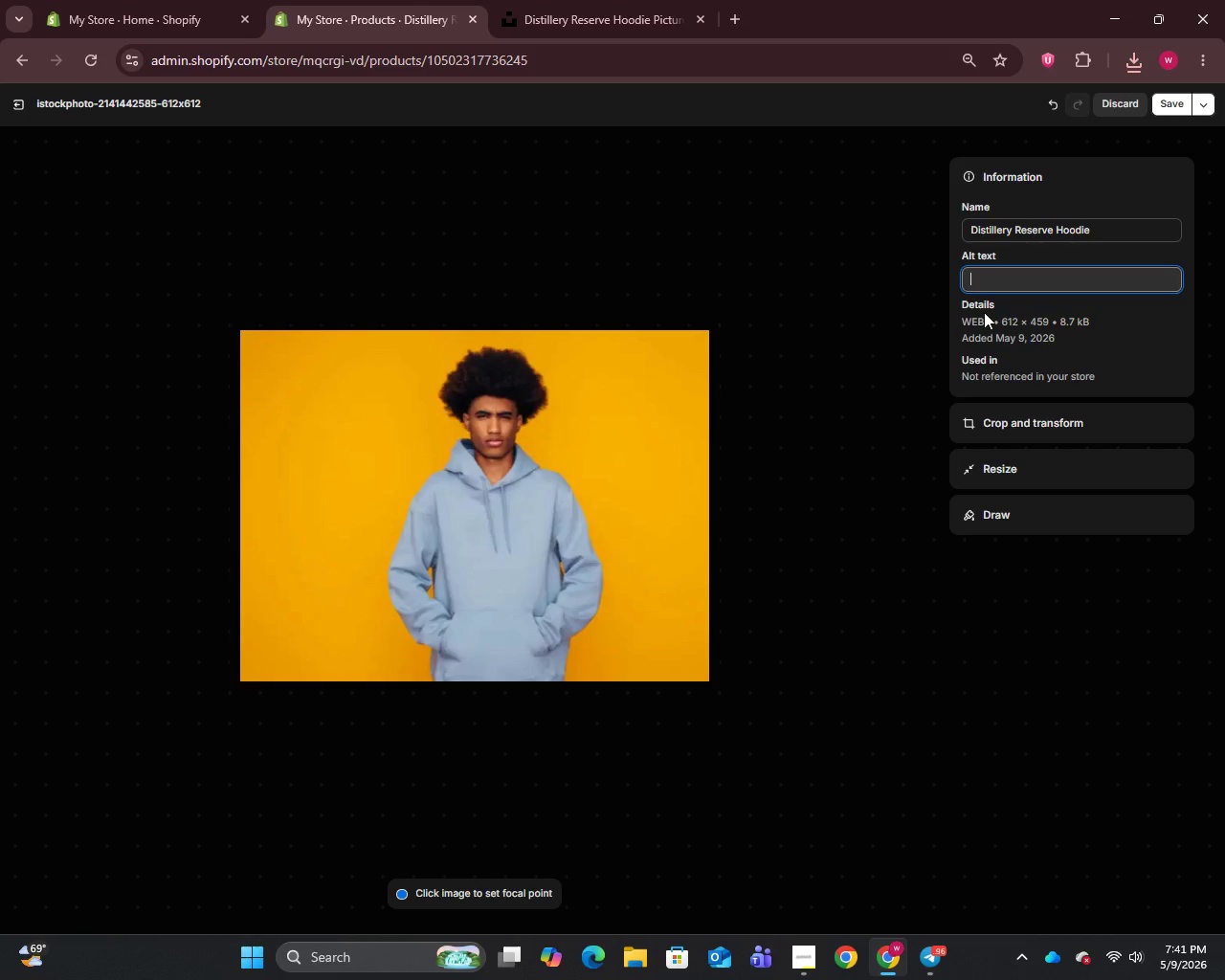 
type(Distill)
 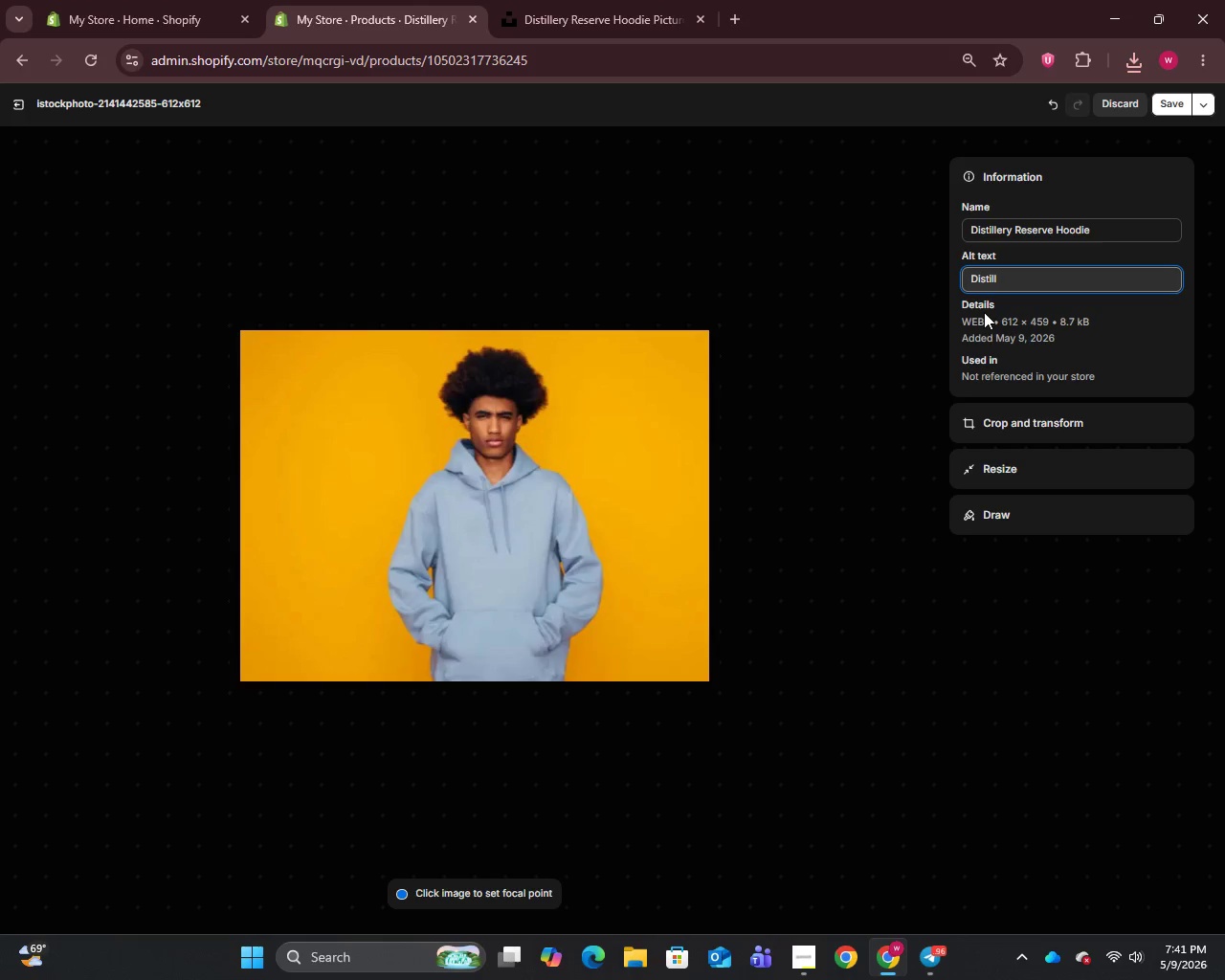 
type(ery Reserve Hoodie - premium Distillery Apparel from Copper Still Artisans crafted distillery)
 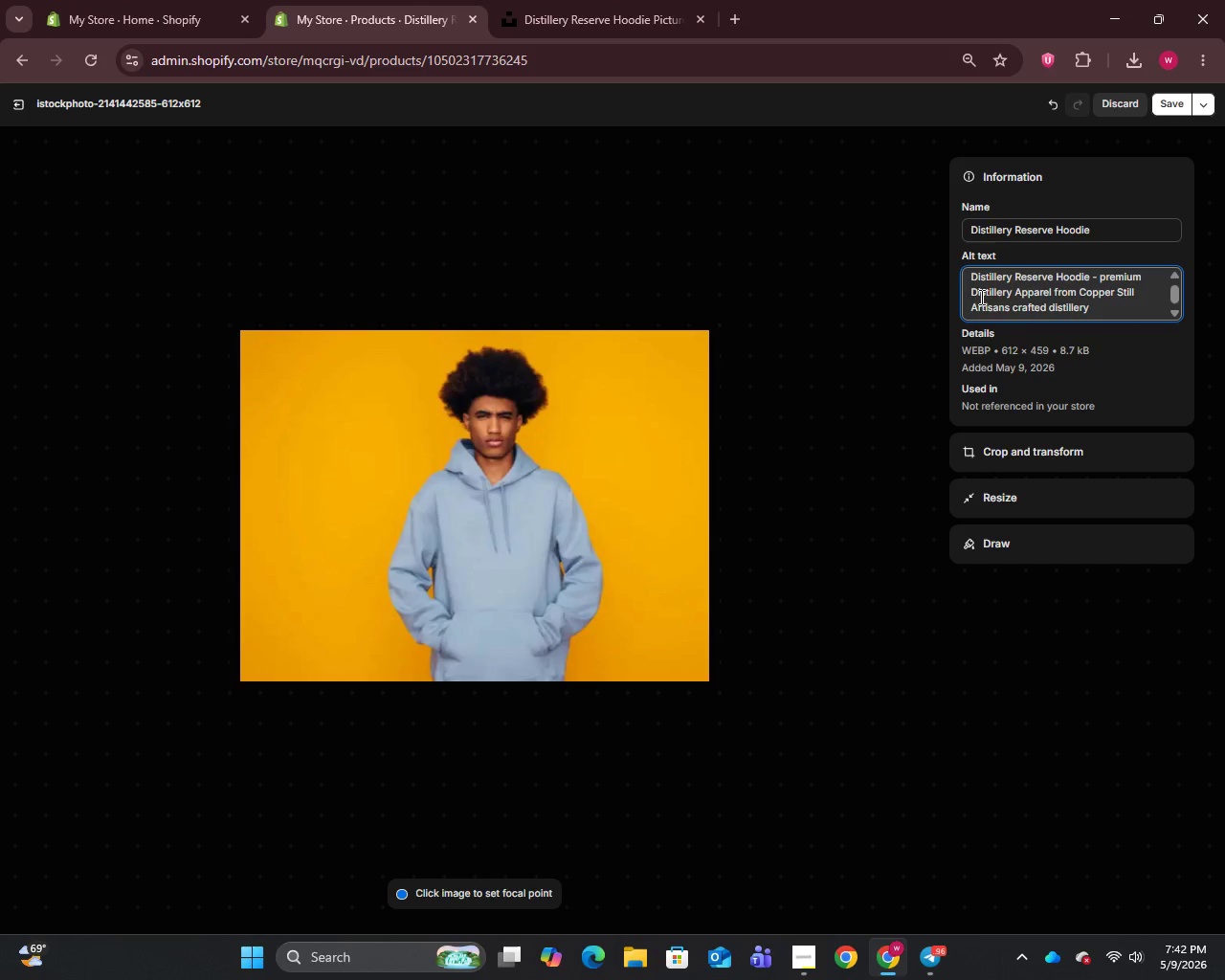 
left_click([1175, 111])
 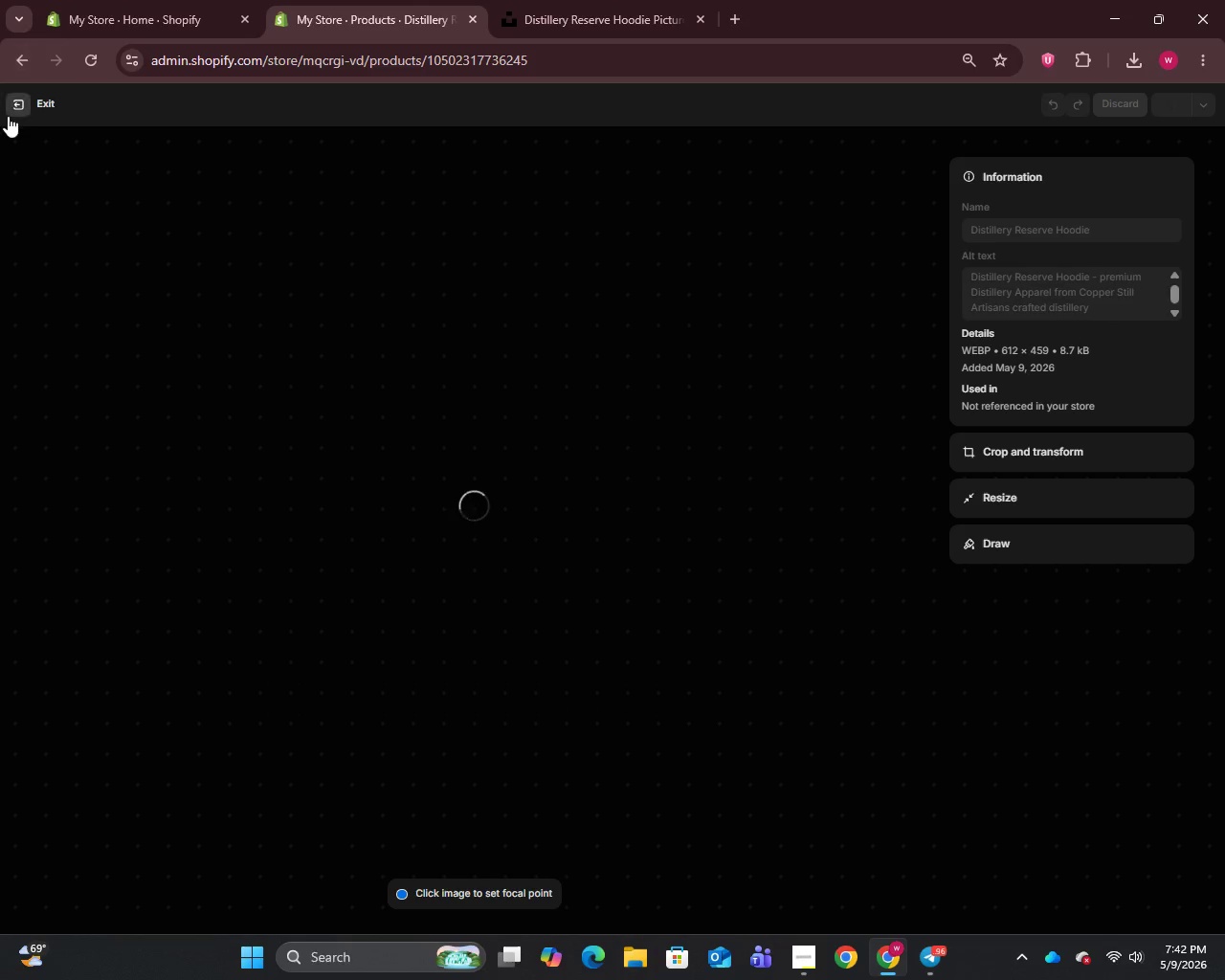 
left_click([14, 107])
 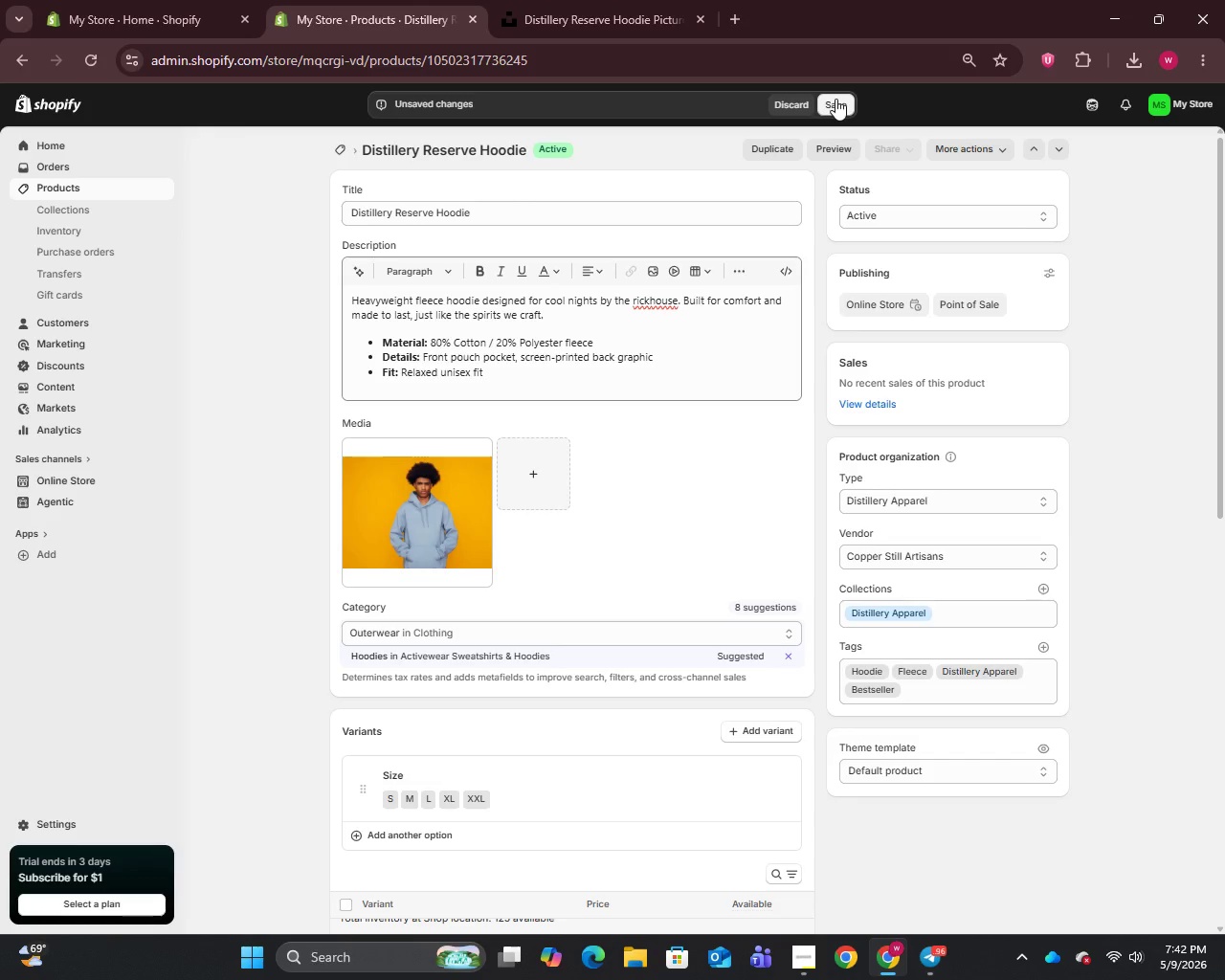 
scroll: coordinate [779, 664], scroll_direction: down, amount: 9.0
 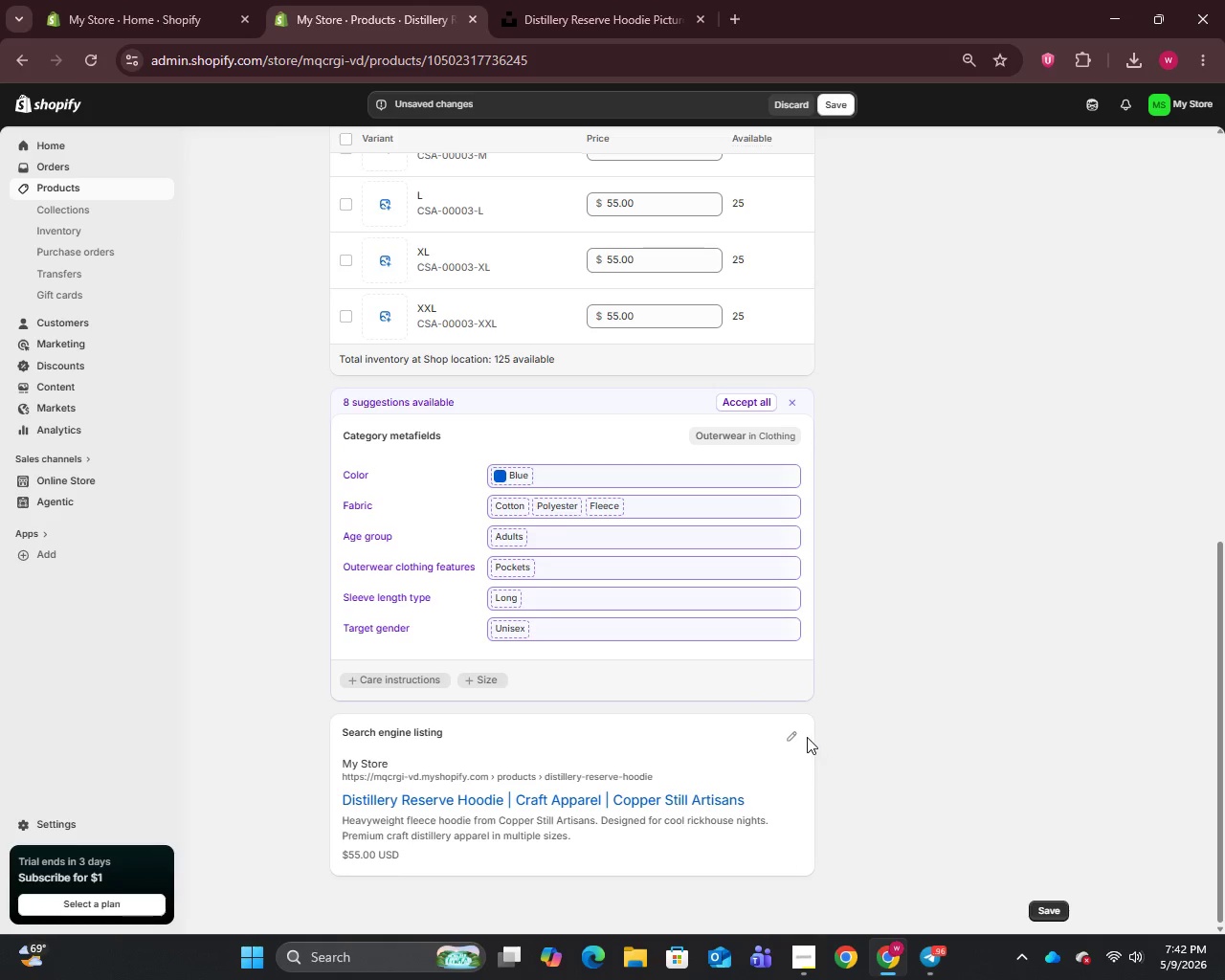 
left_click([801, 737])
 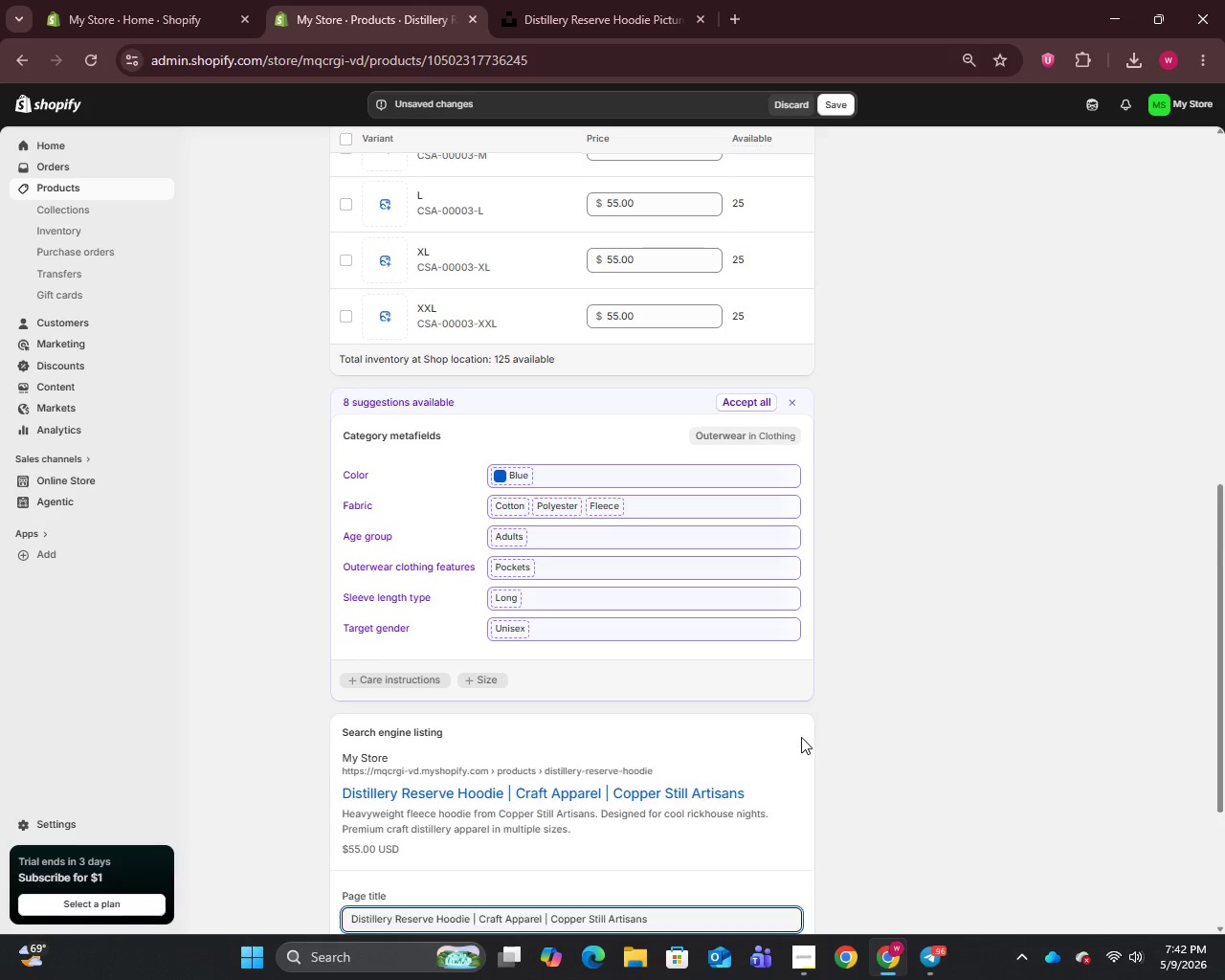 
scroll: coordinate [800, 736], scroll_direction: down, amount: 7.0
 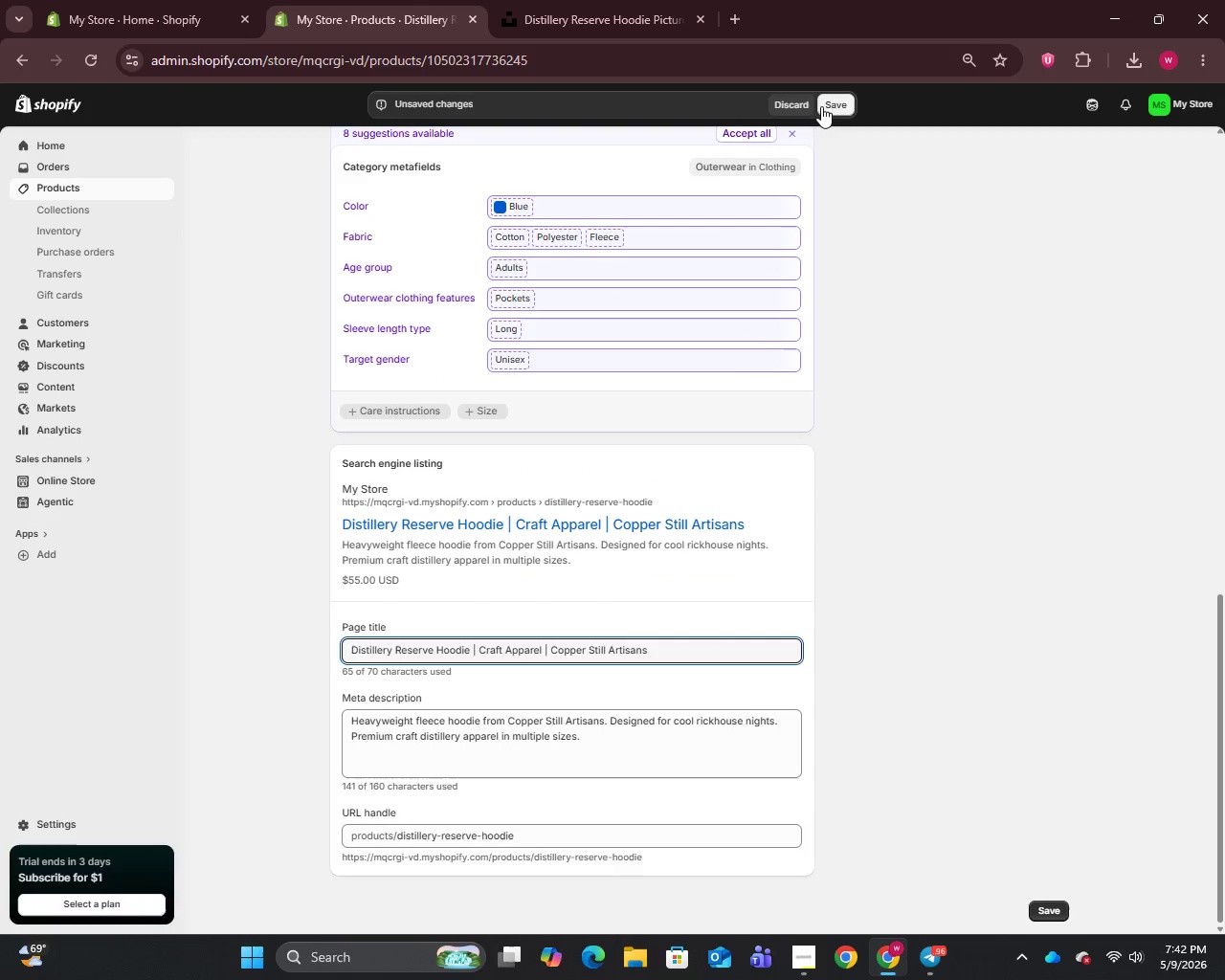 
left_click([832, 105])
 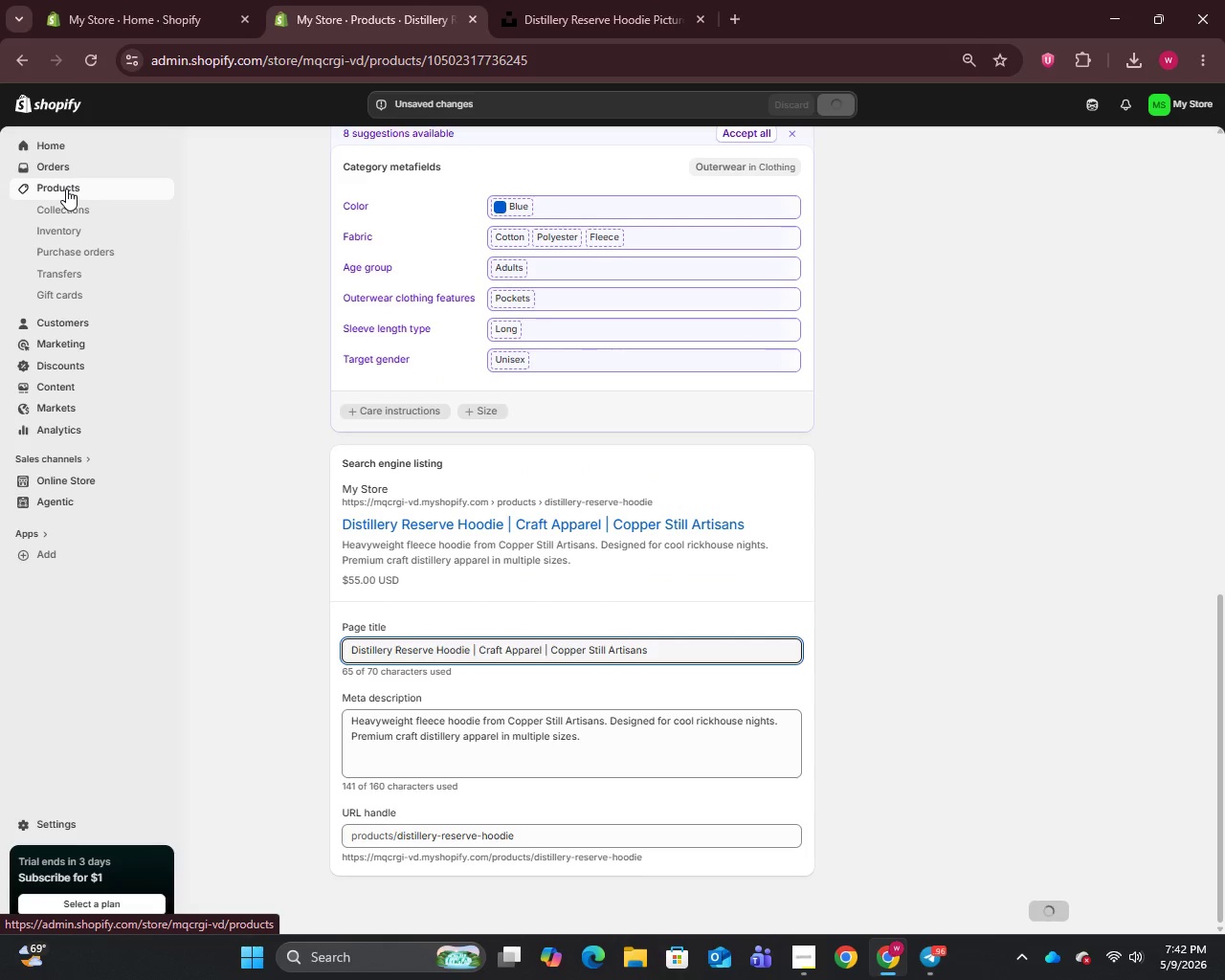 
left_click([66, 189])
 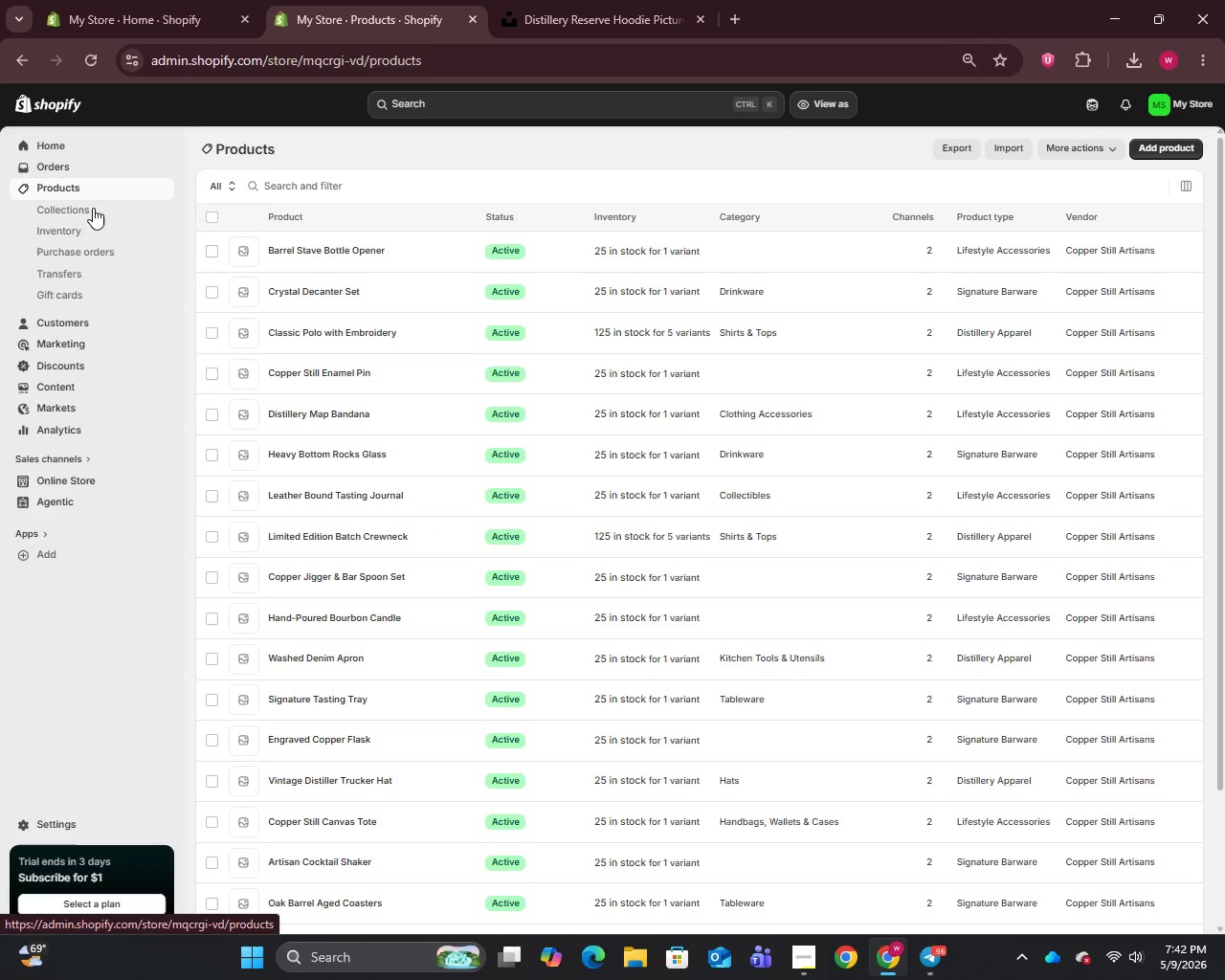 
scroll: coordinate [341, 642], scroll_direction: down, amount: 7.0
 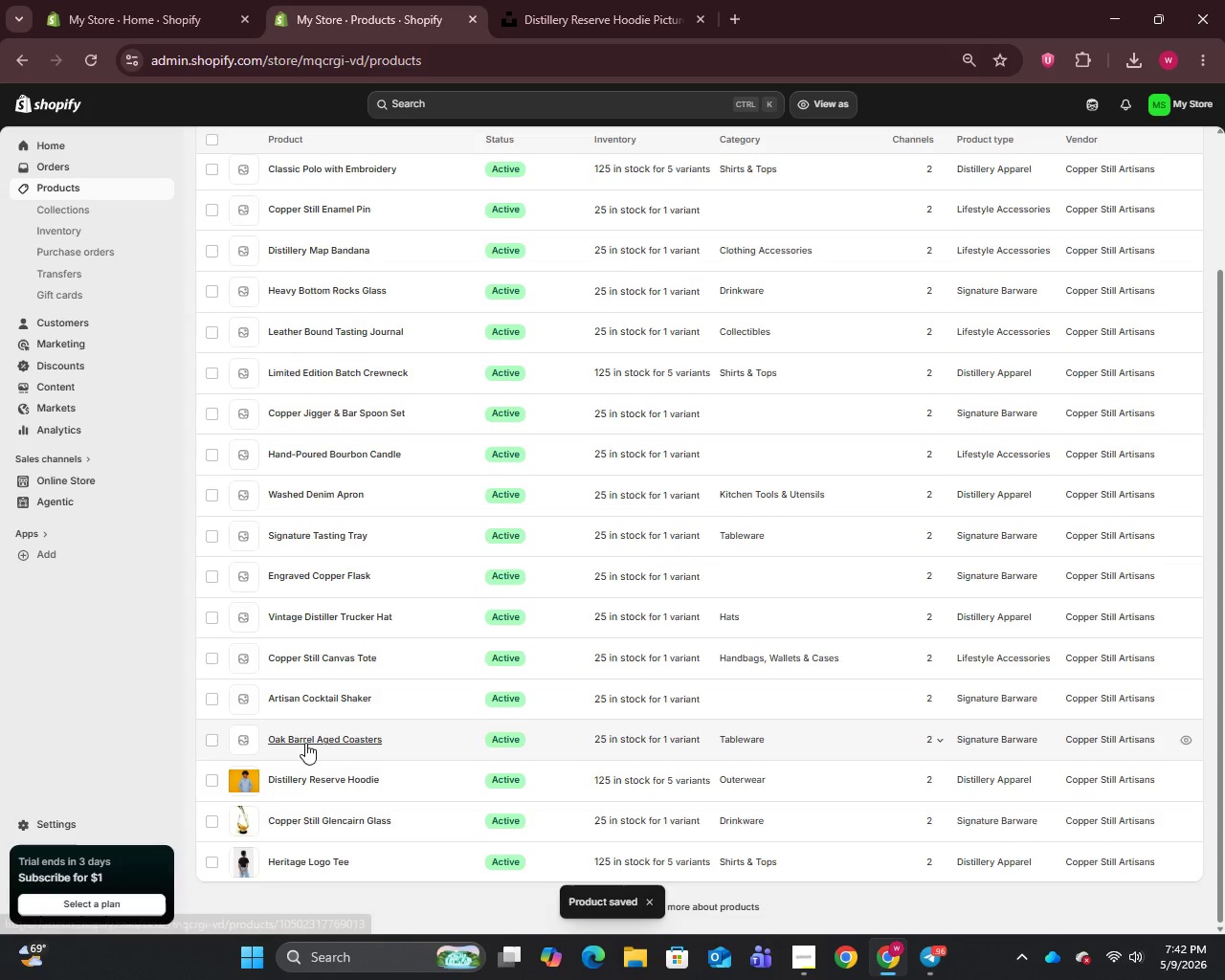 
left_click([305, 734])
 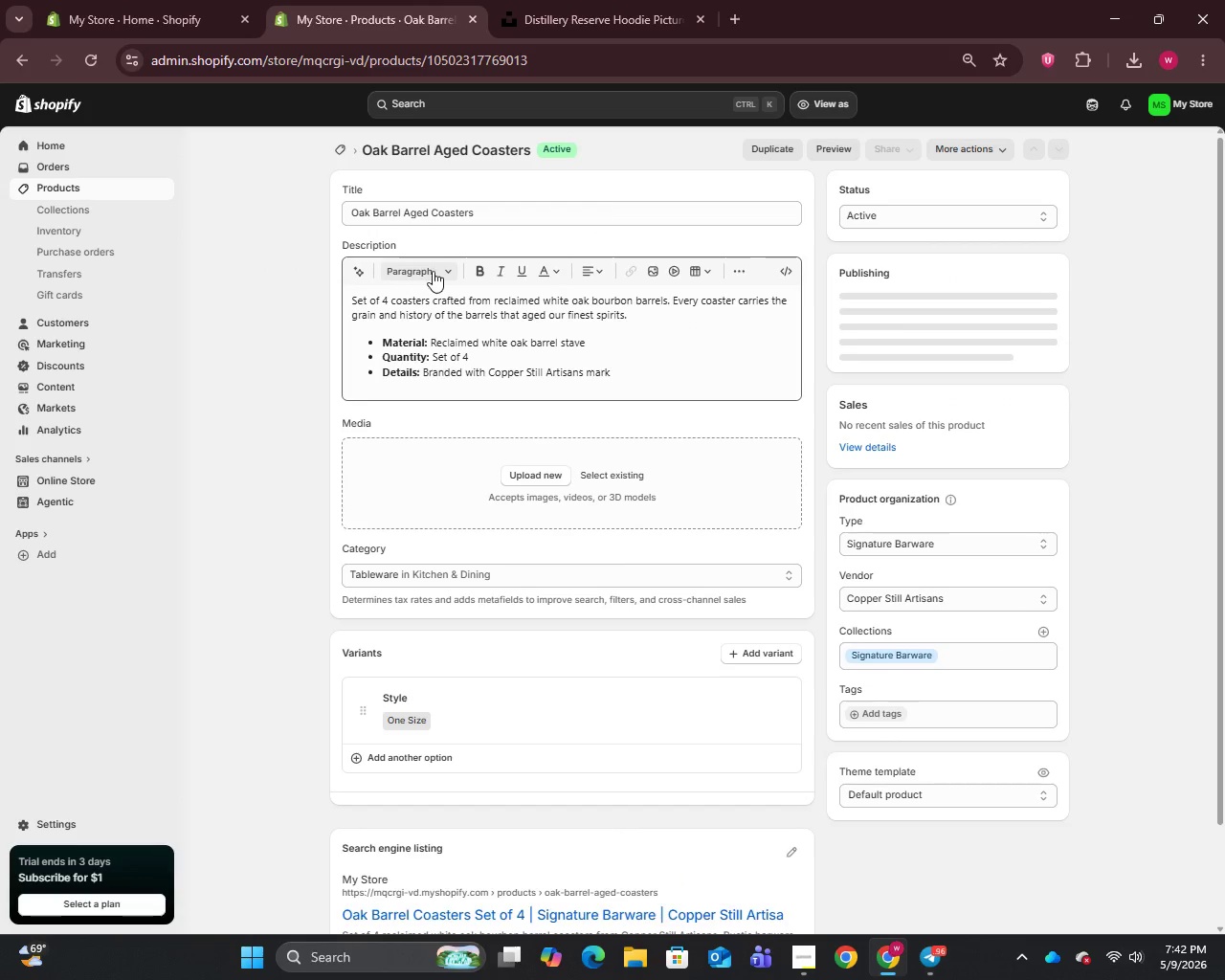 
left_click([483, 212])
 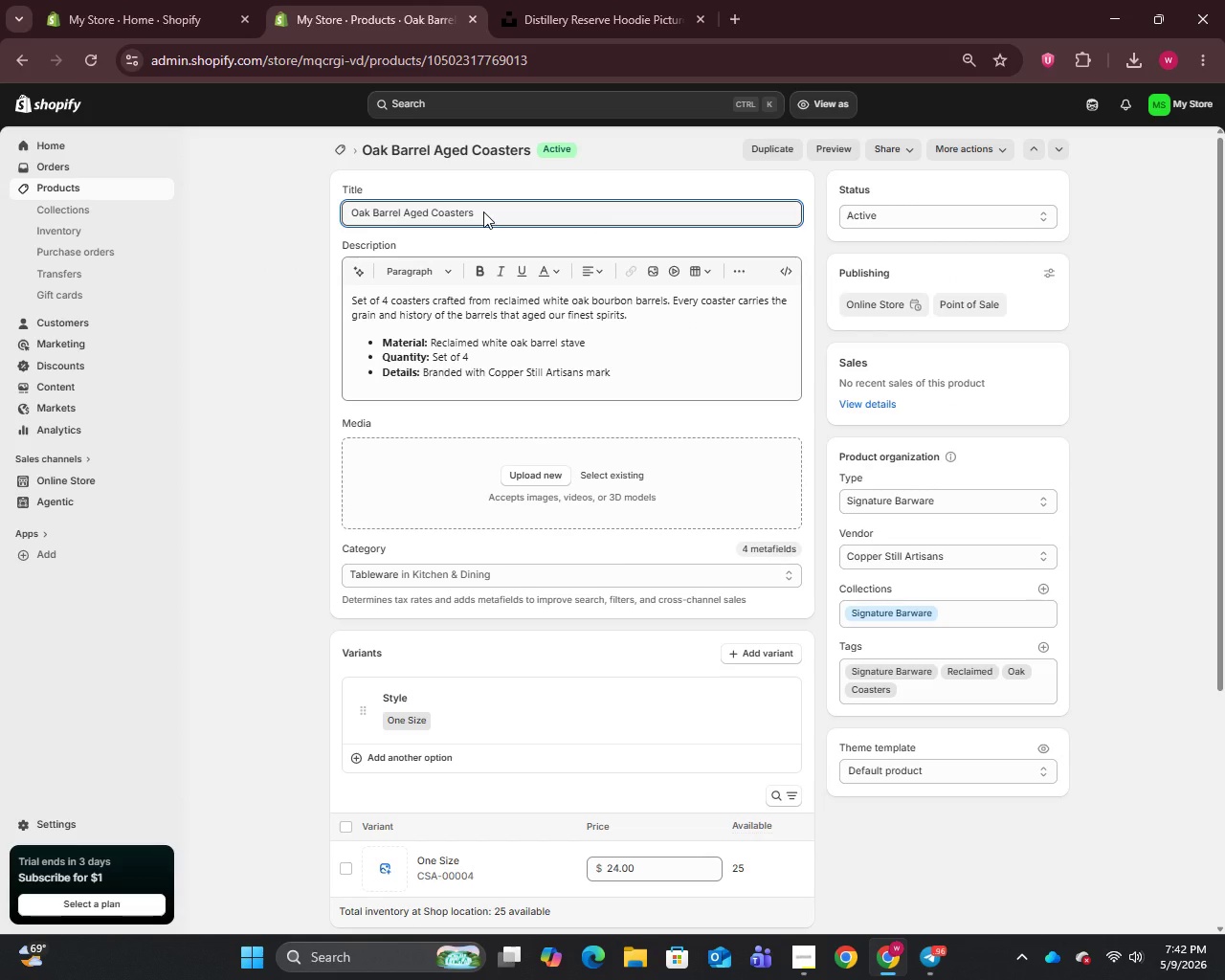 
key(Control+A)
 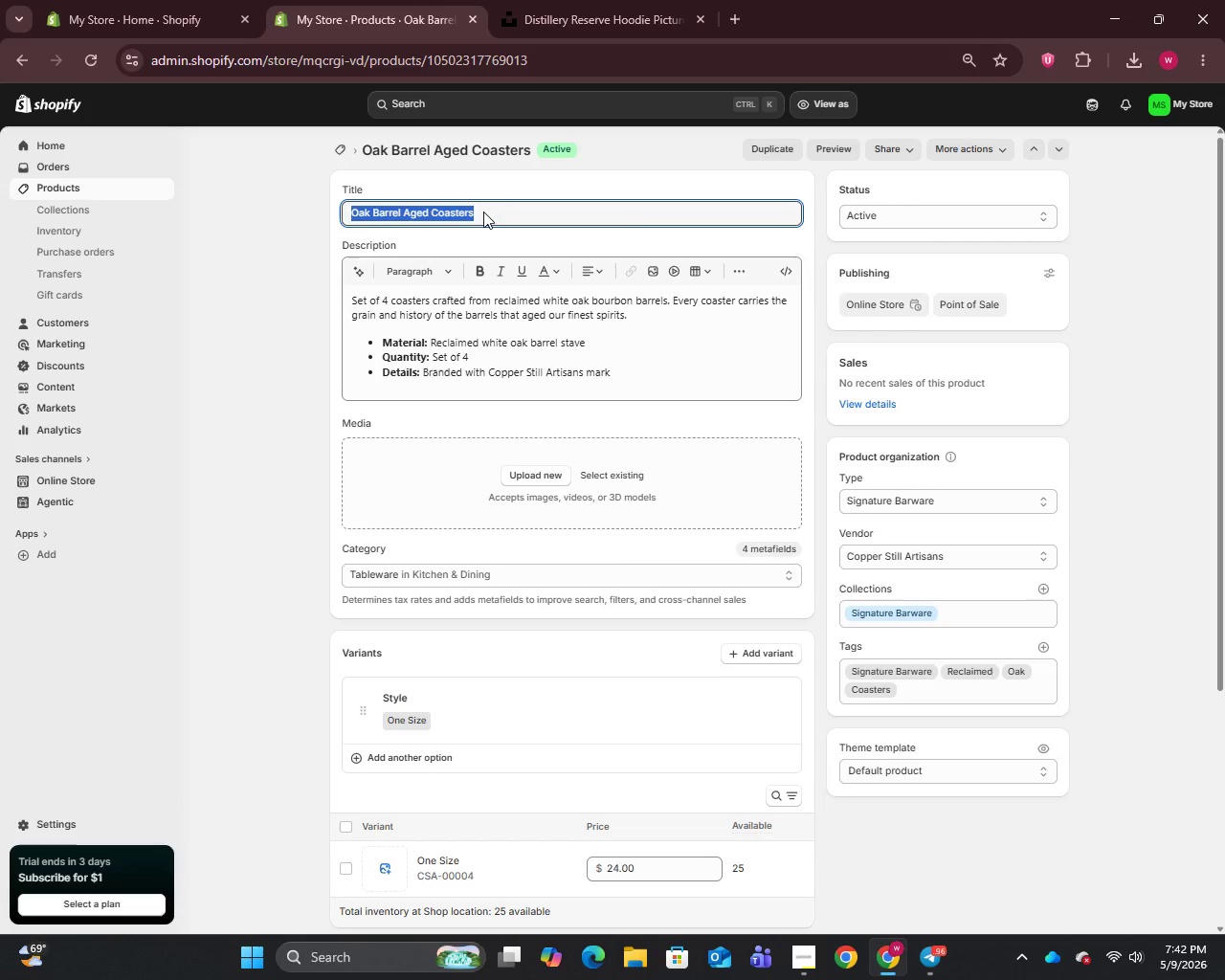 
key(Control+C)
 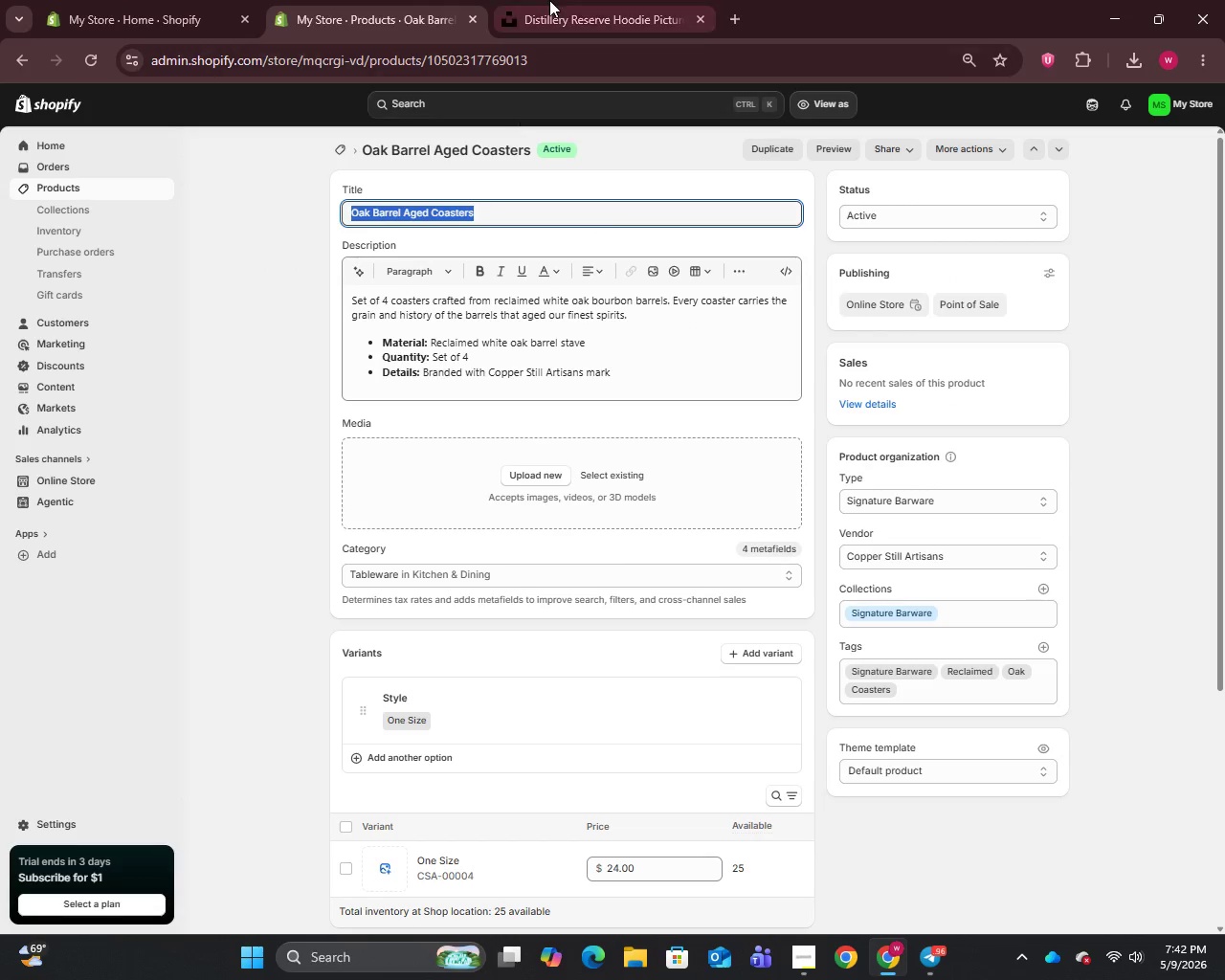 
left_click([550, 0])
 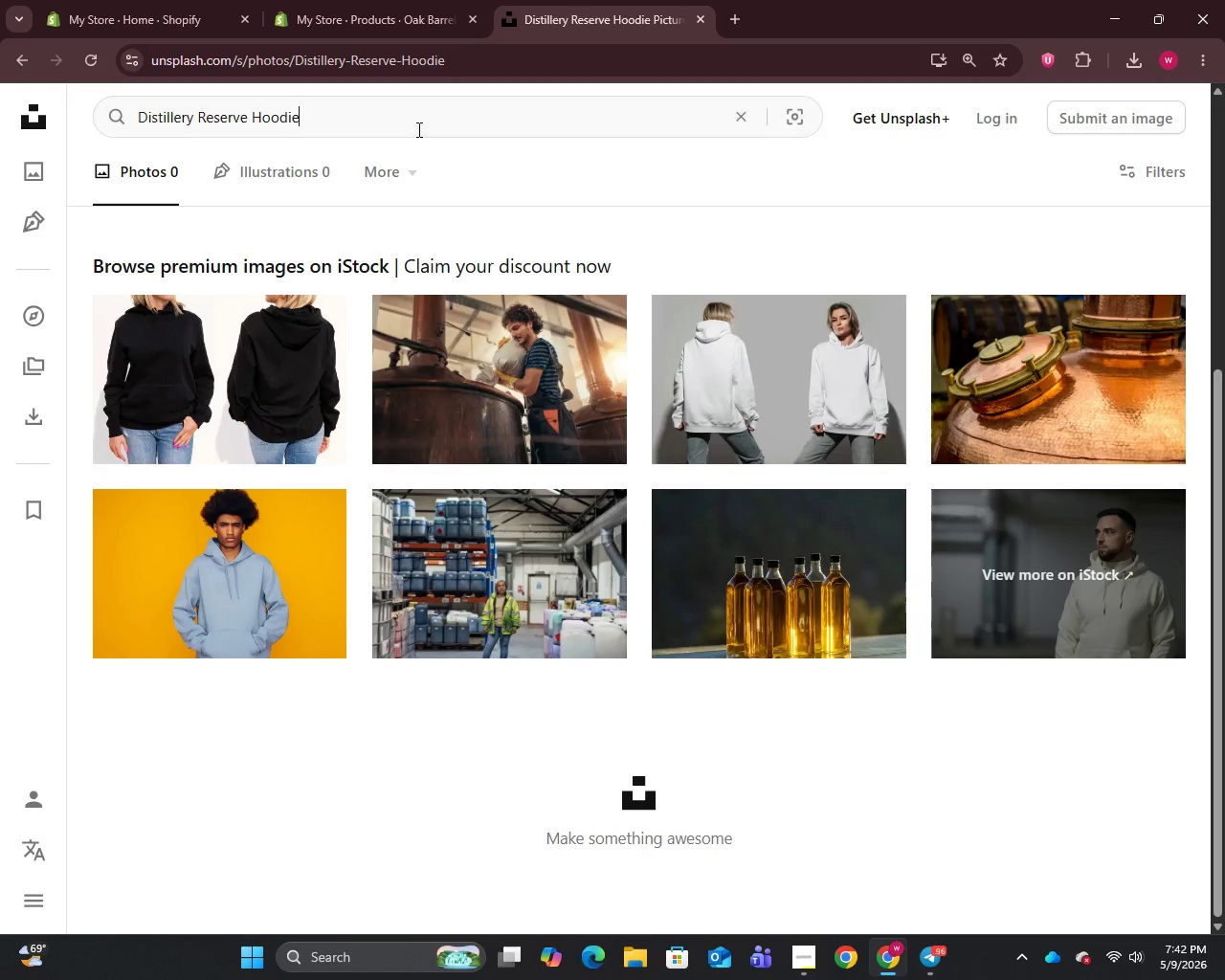 
key(Control+A)
 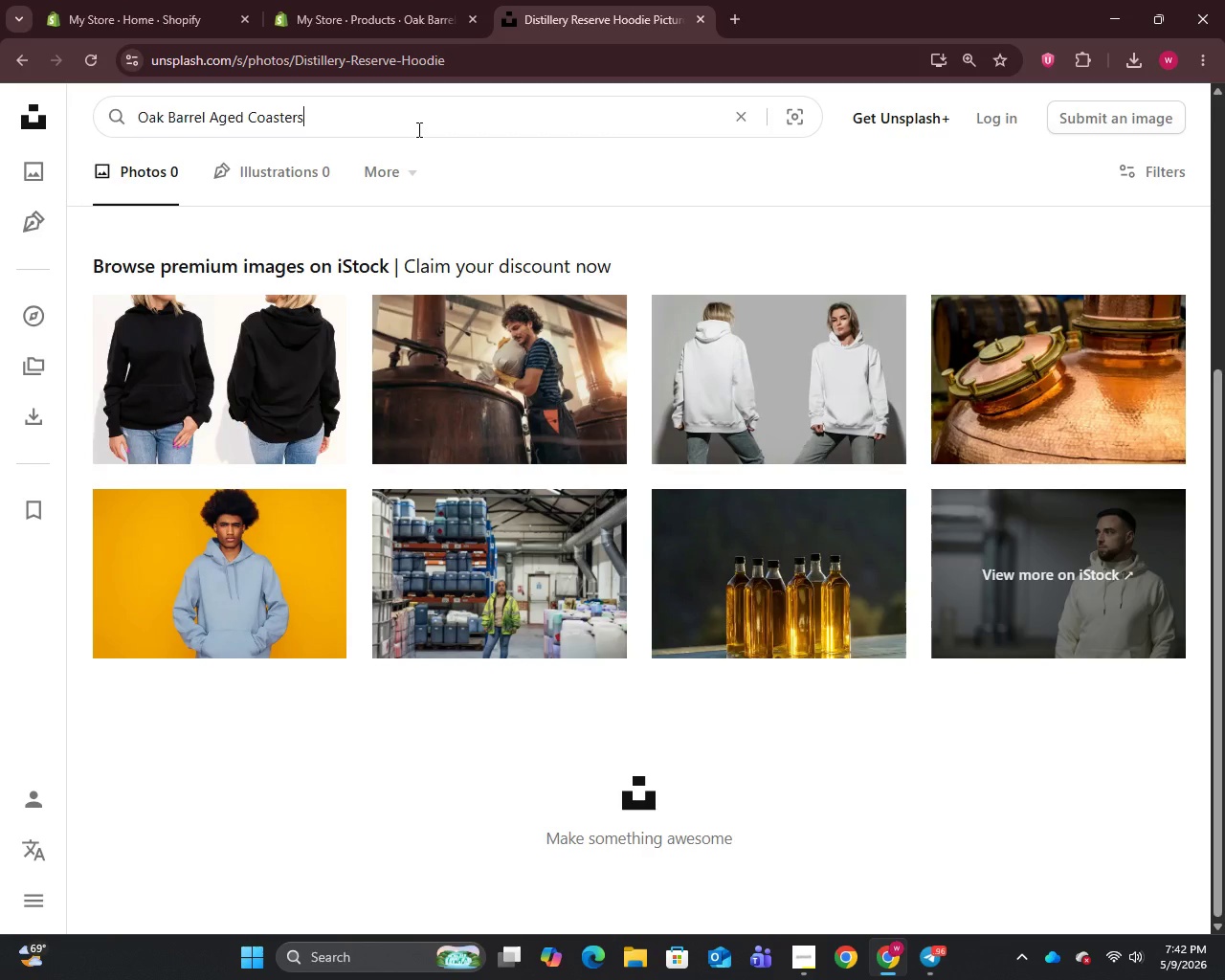 
key(Control+V)
 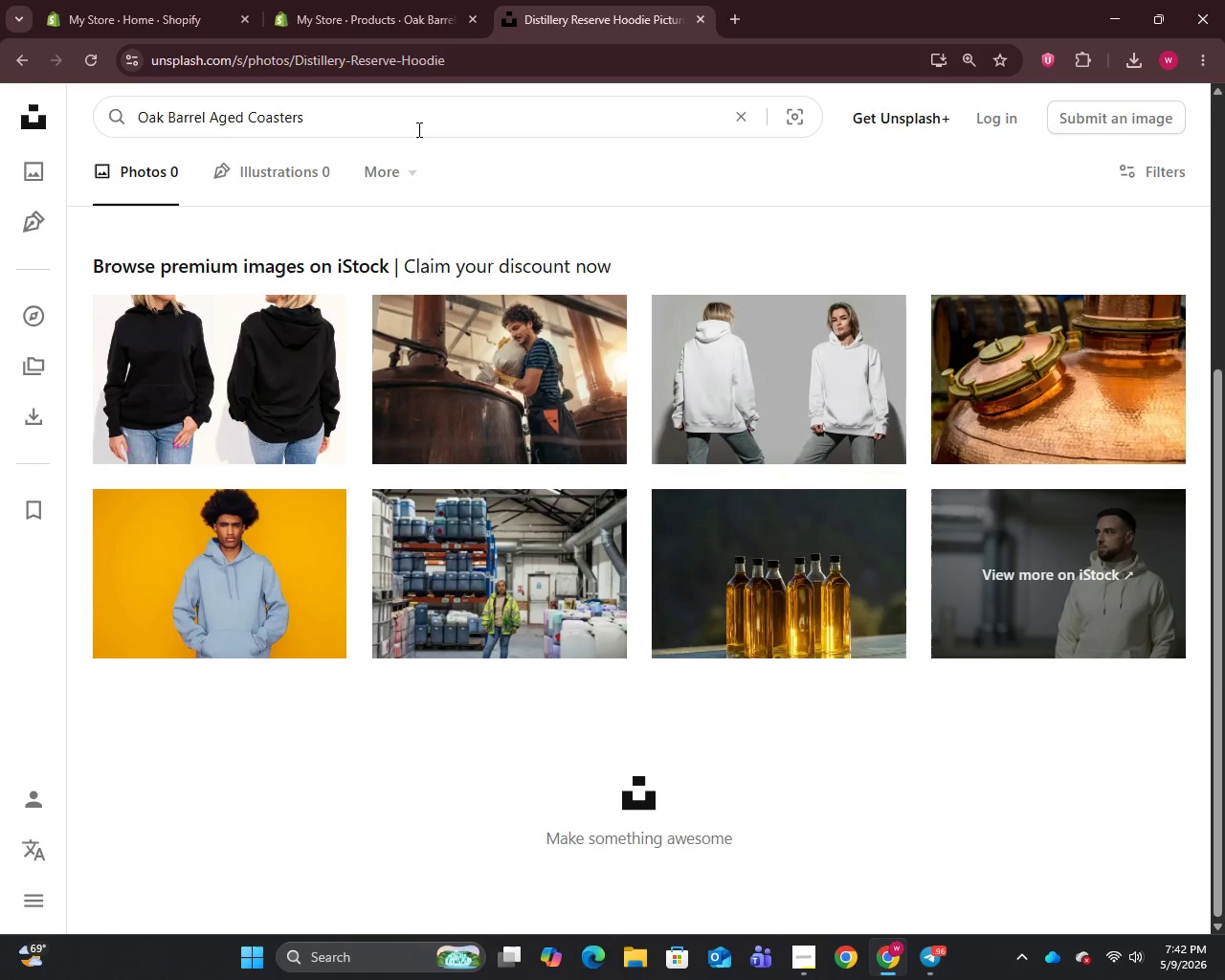 
key(Enter)
 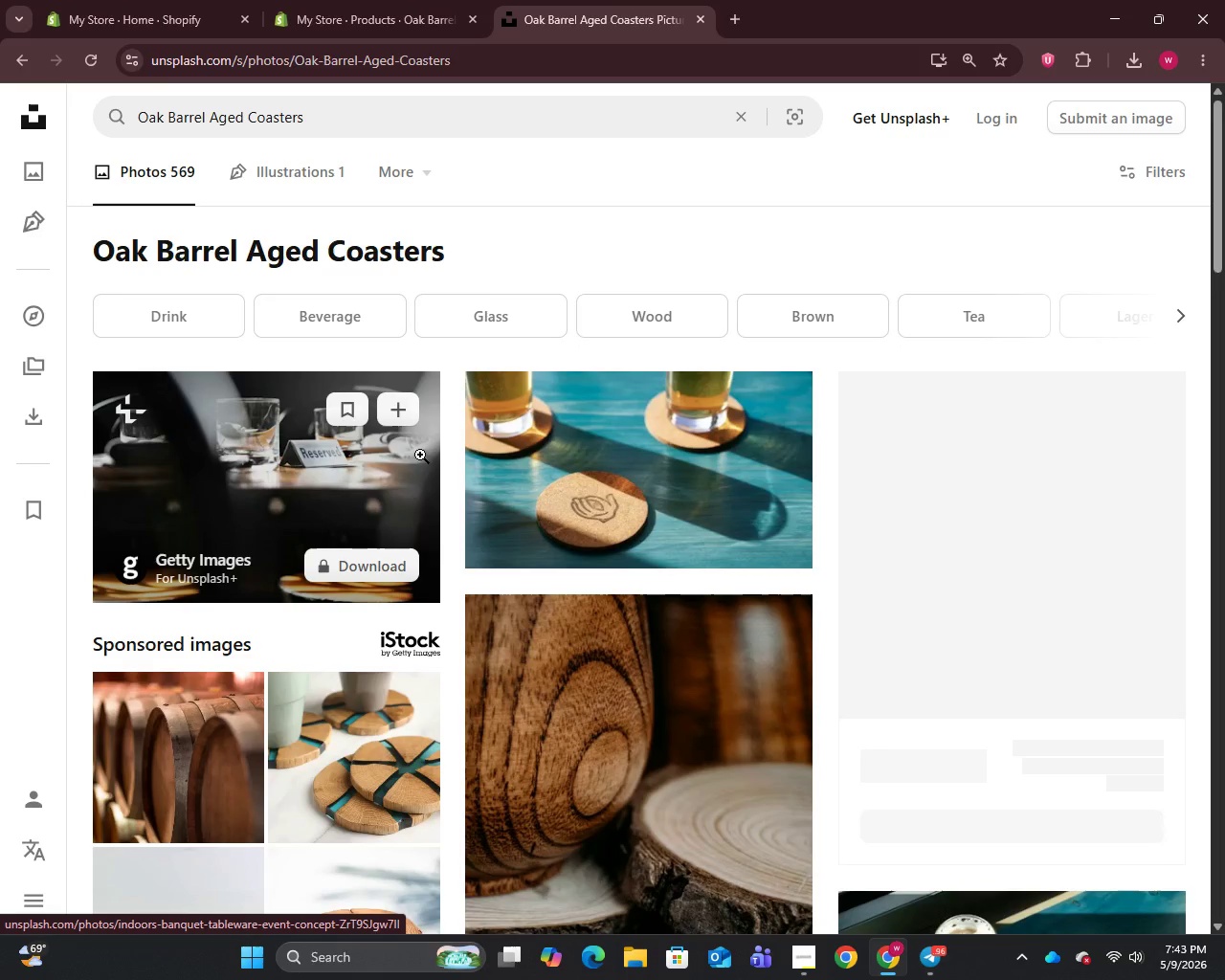 
wait(5.36)
 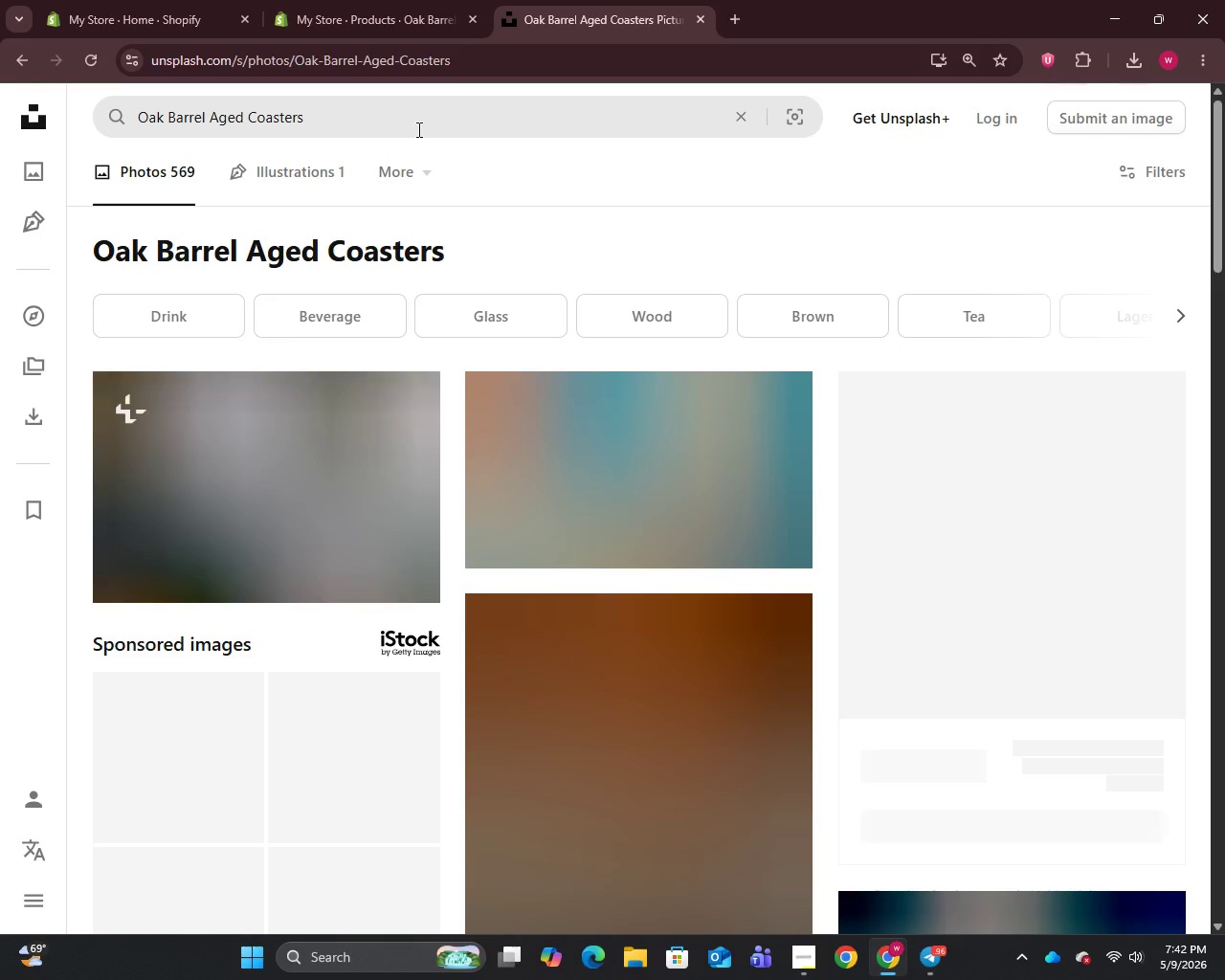 
right_click([370, 455])
 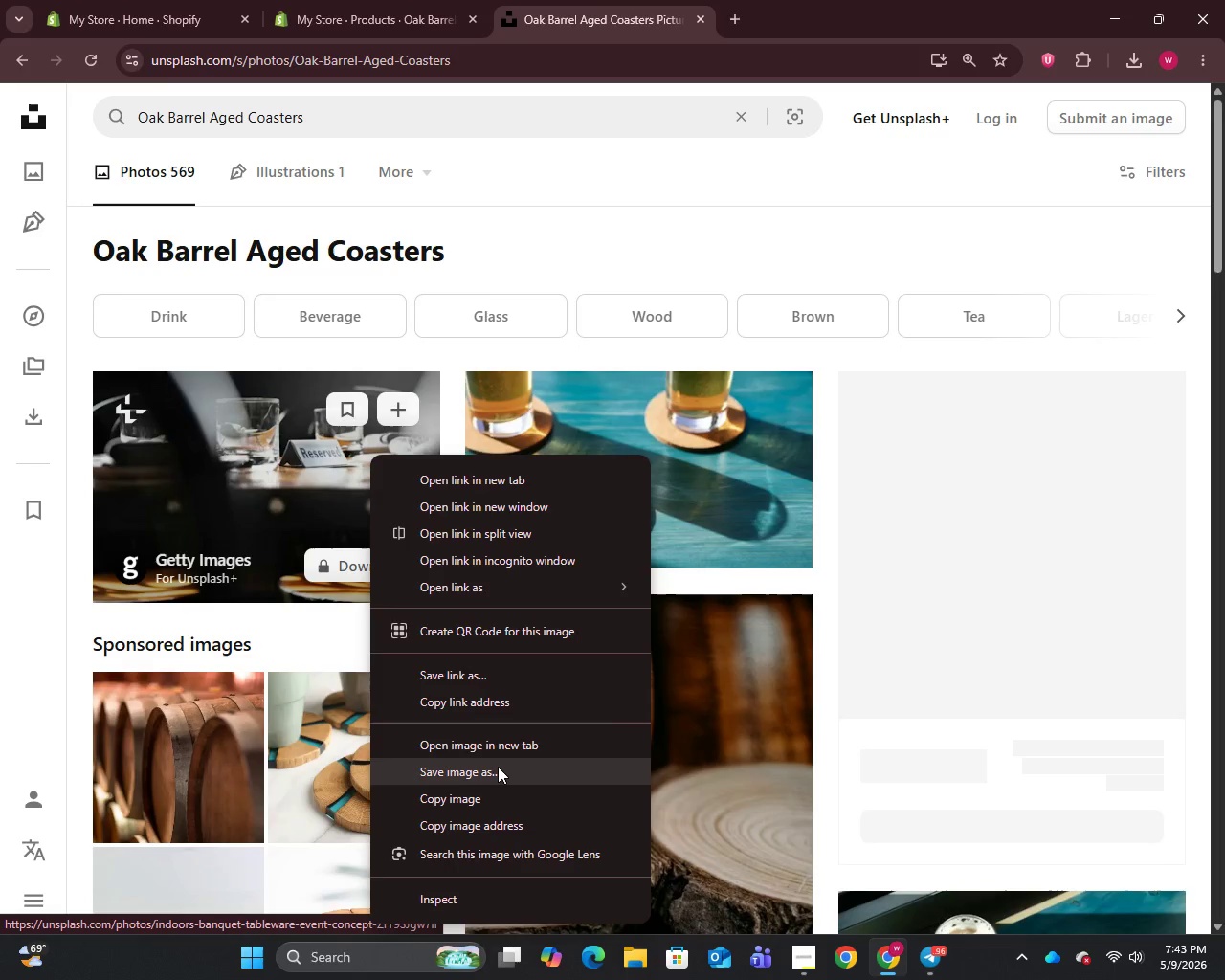 
scroll: coordinate [546, 647], scroll_direction: down, amount: 7.0
 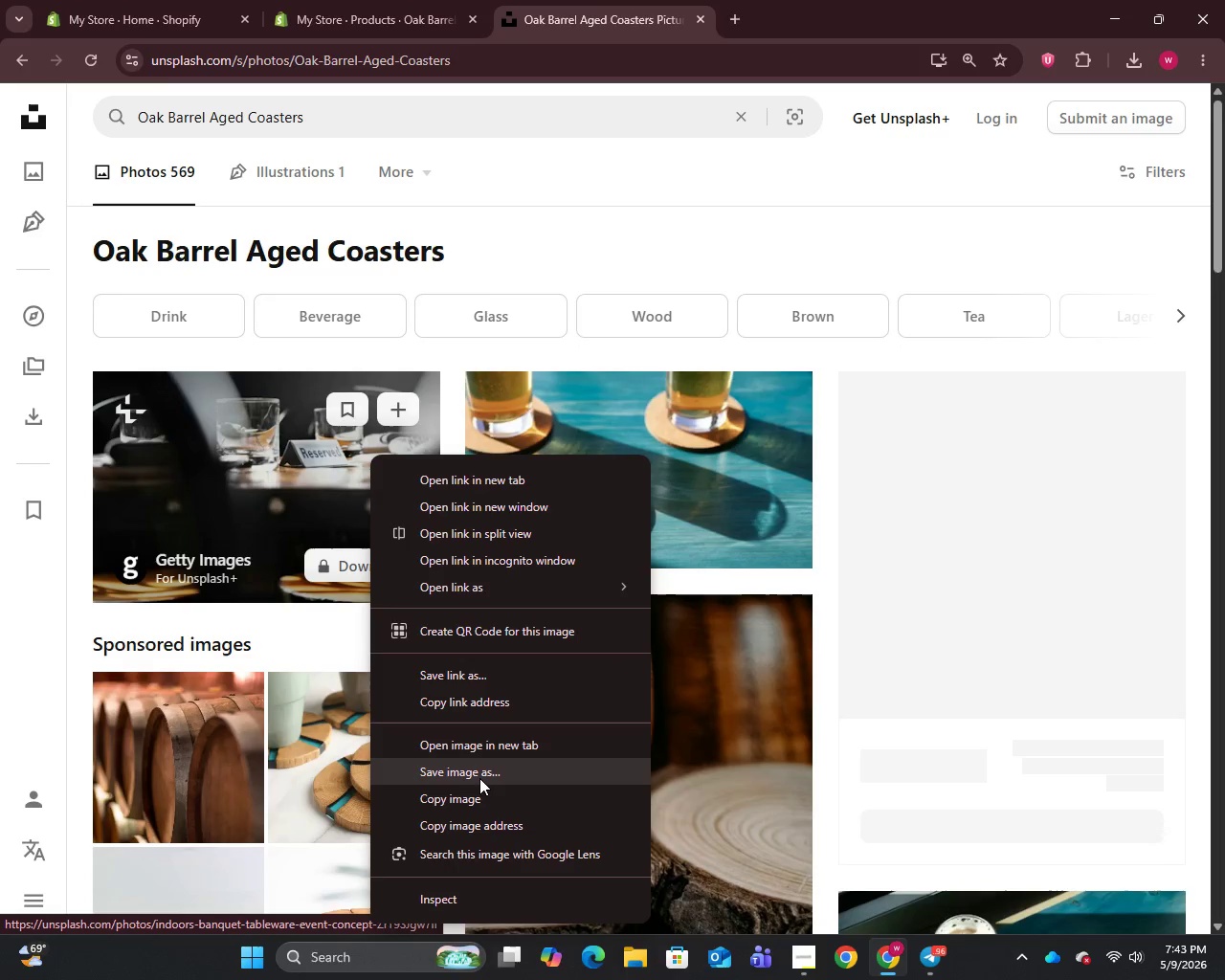 
left_click([473, 774])
 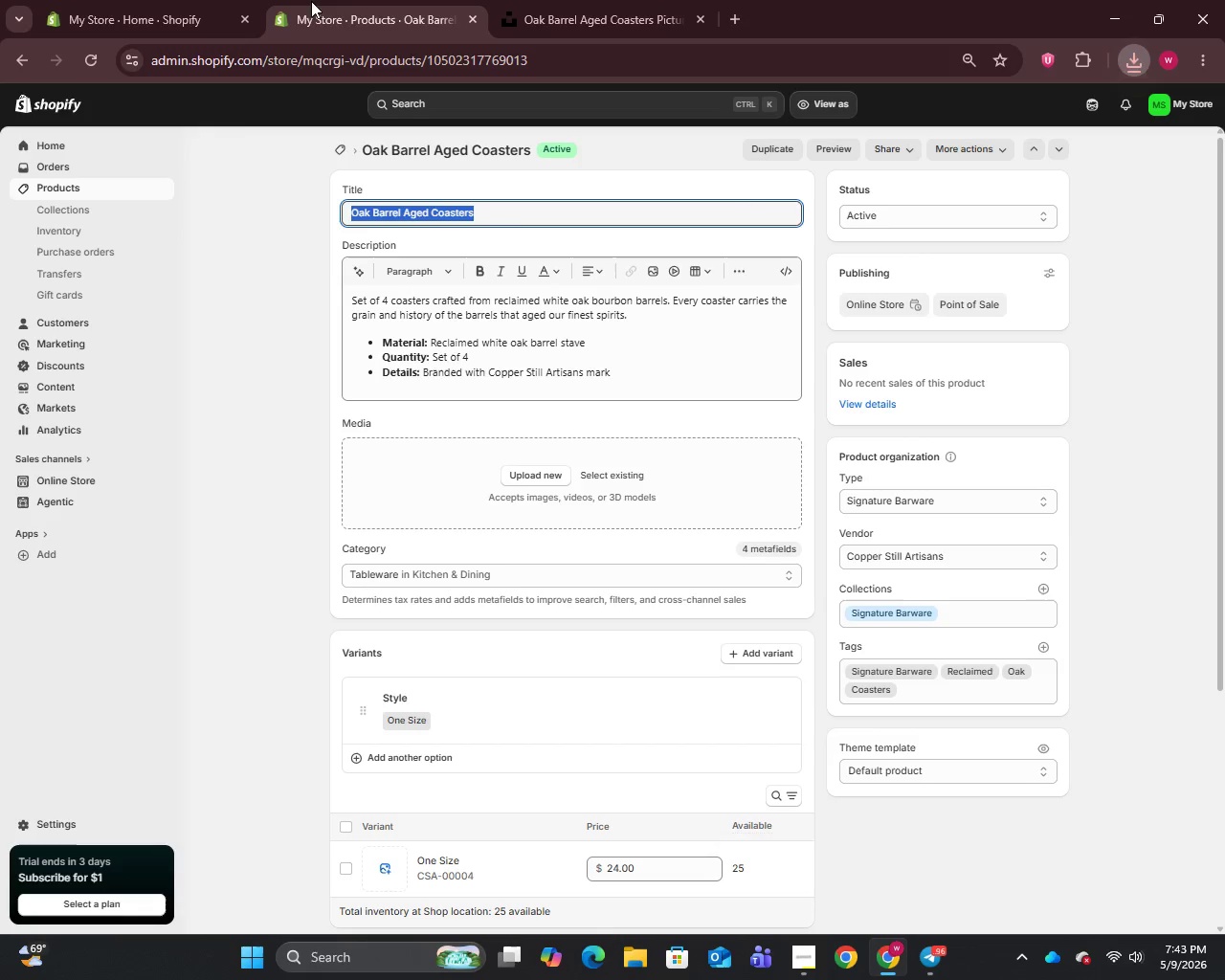 
left_click([541, 472])
 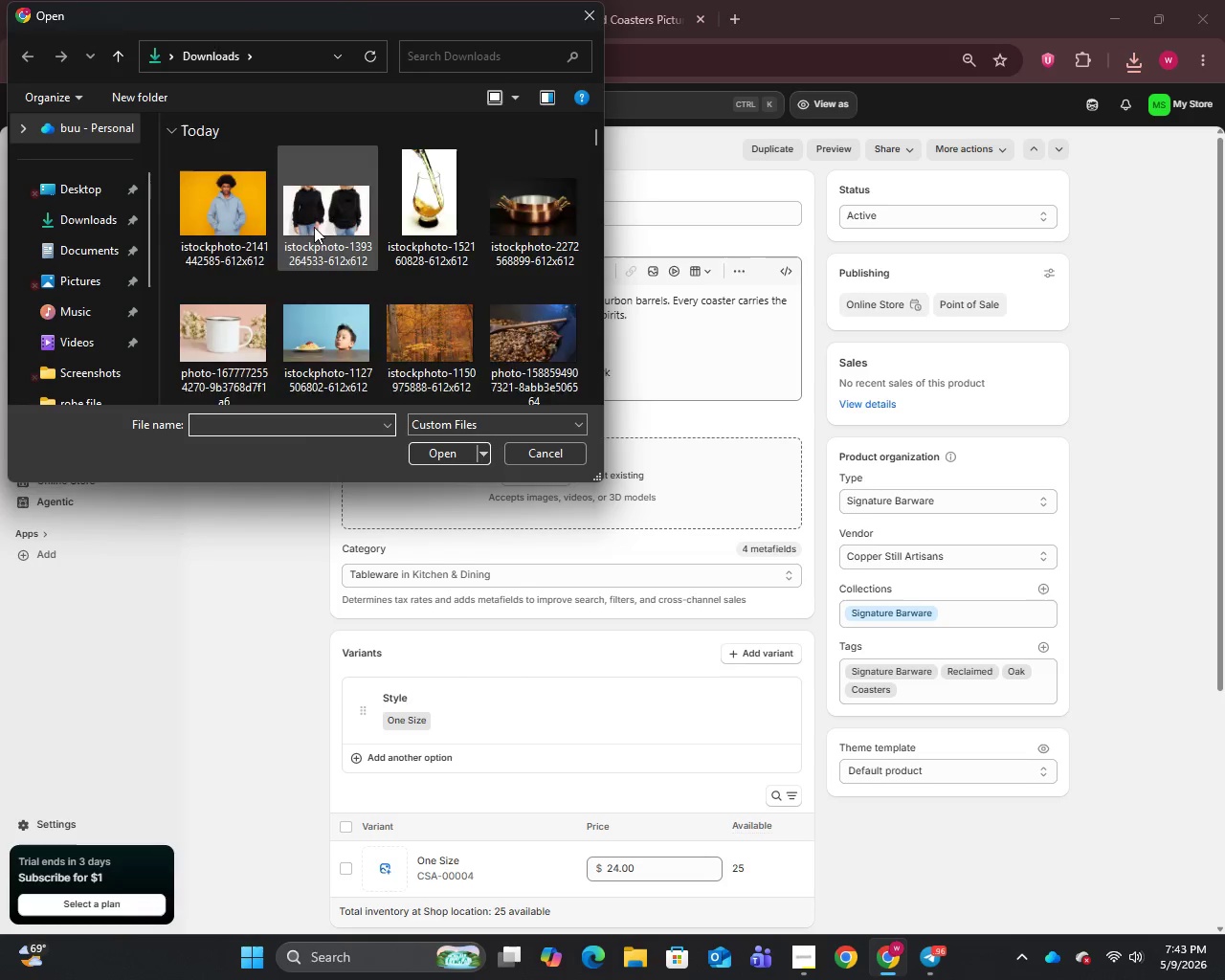 
left_click([261, 206])
 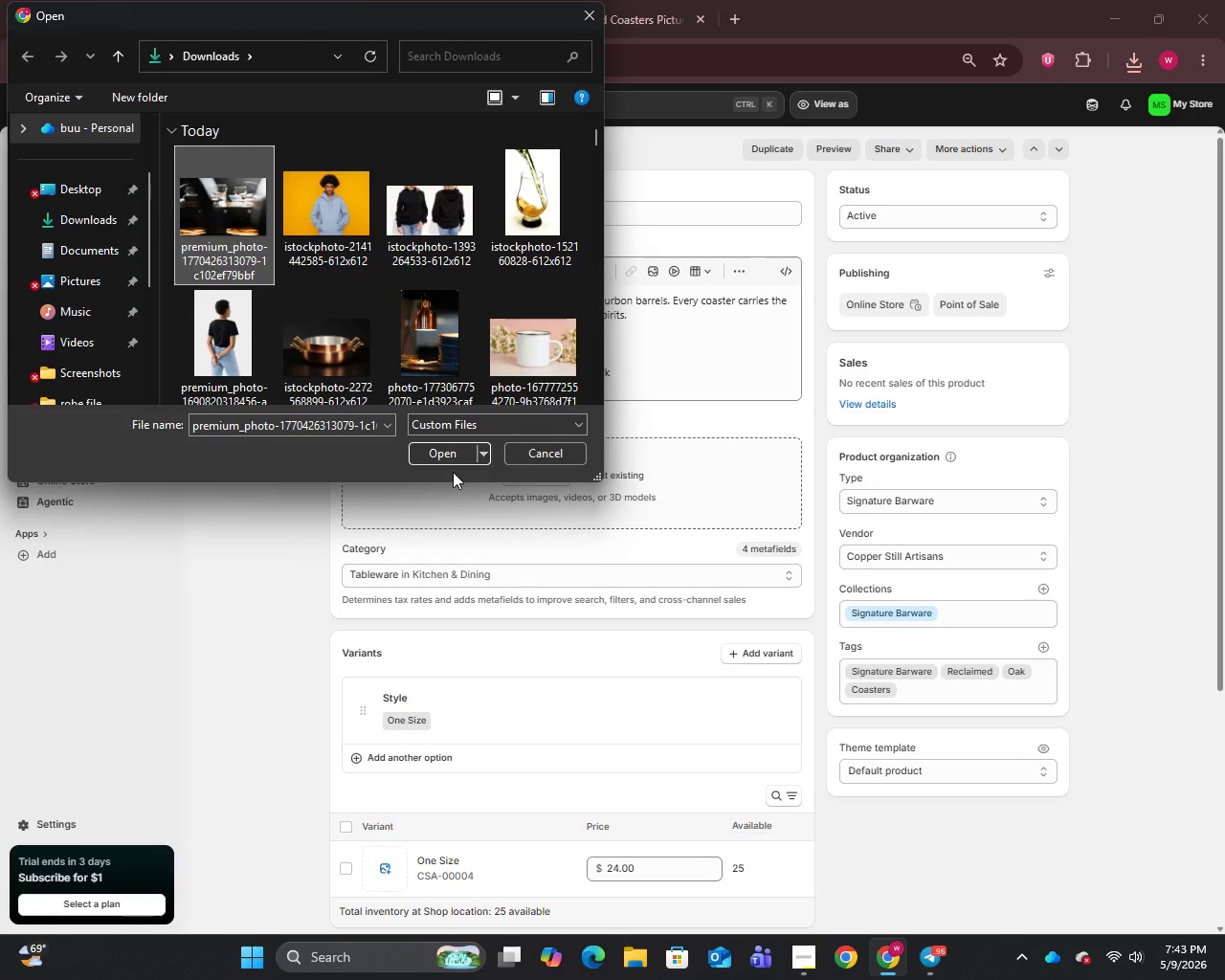 
left_click([434, 440])
 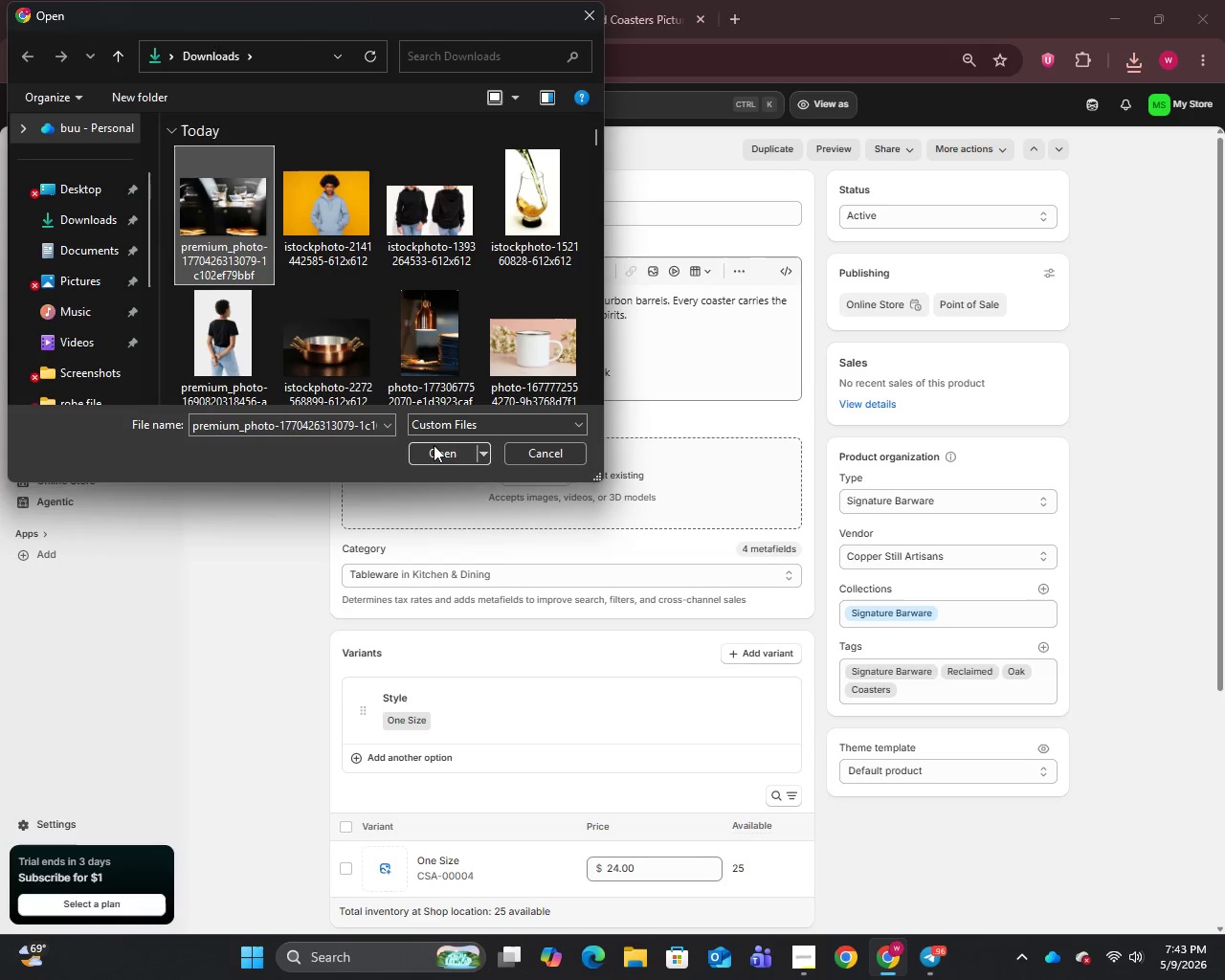 
left_click([434, 445])
 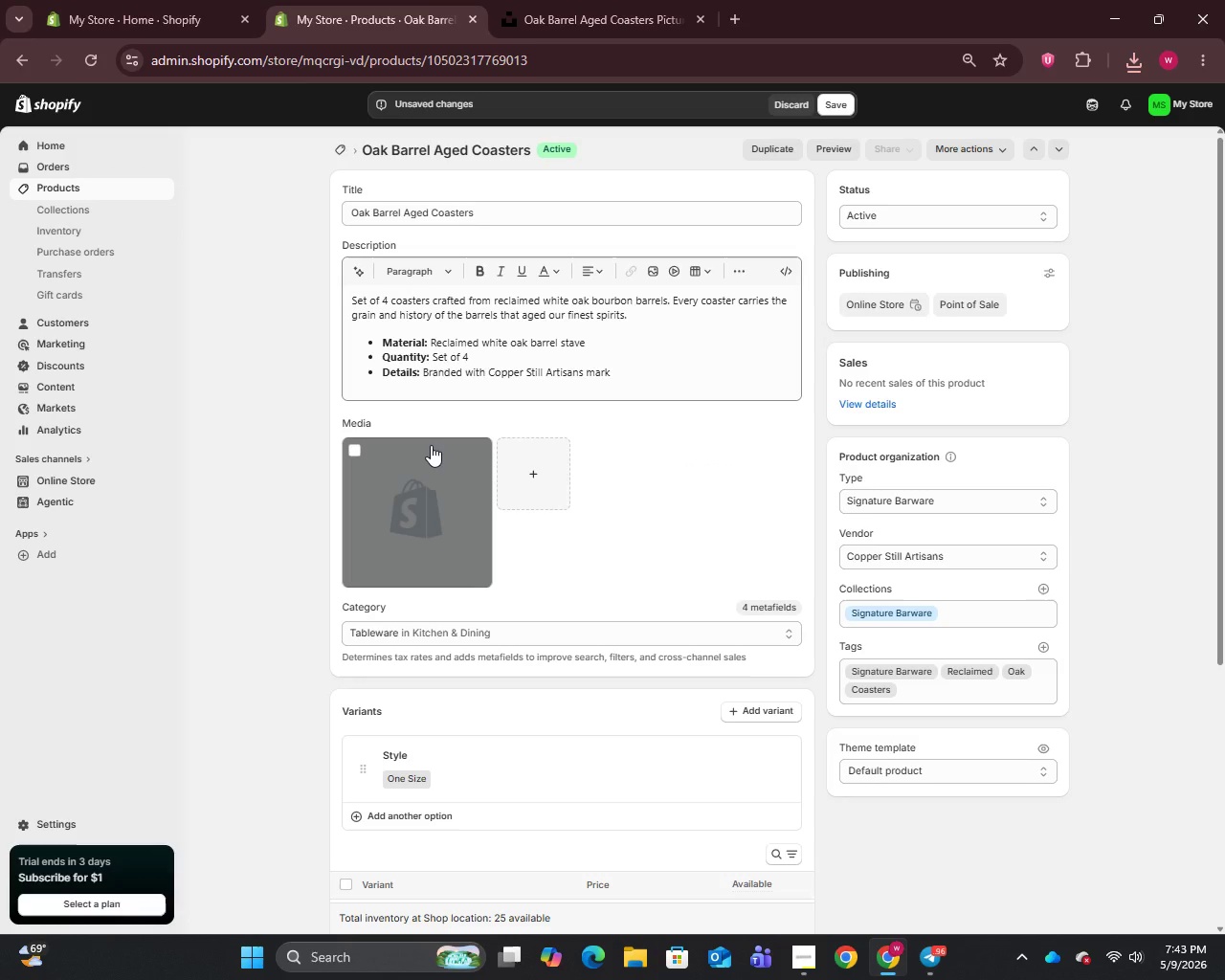 
wait(7.34)
 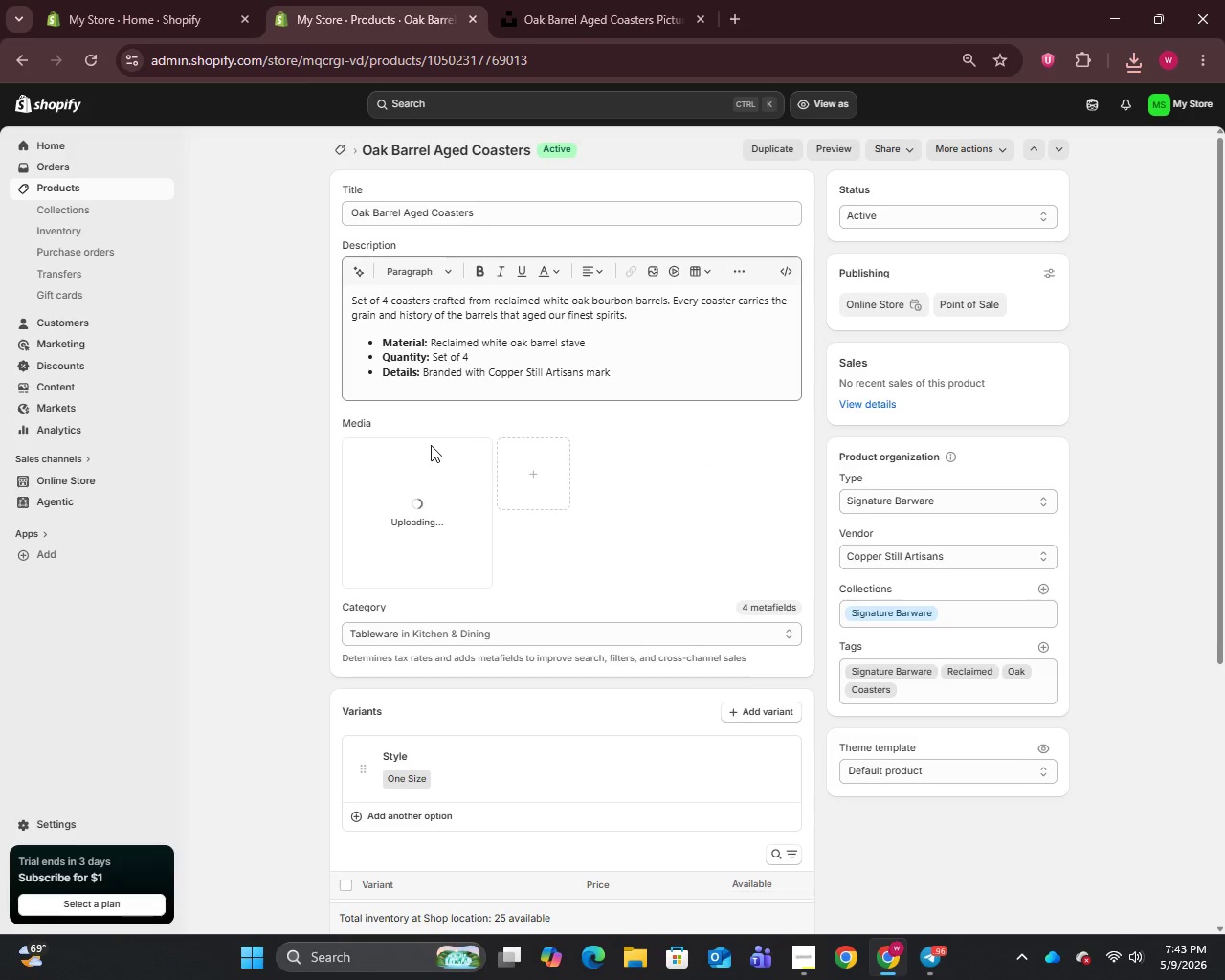 
left_click([408, 510])
 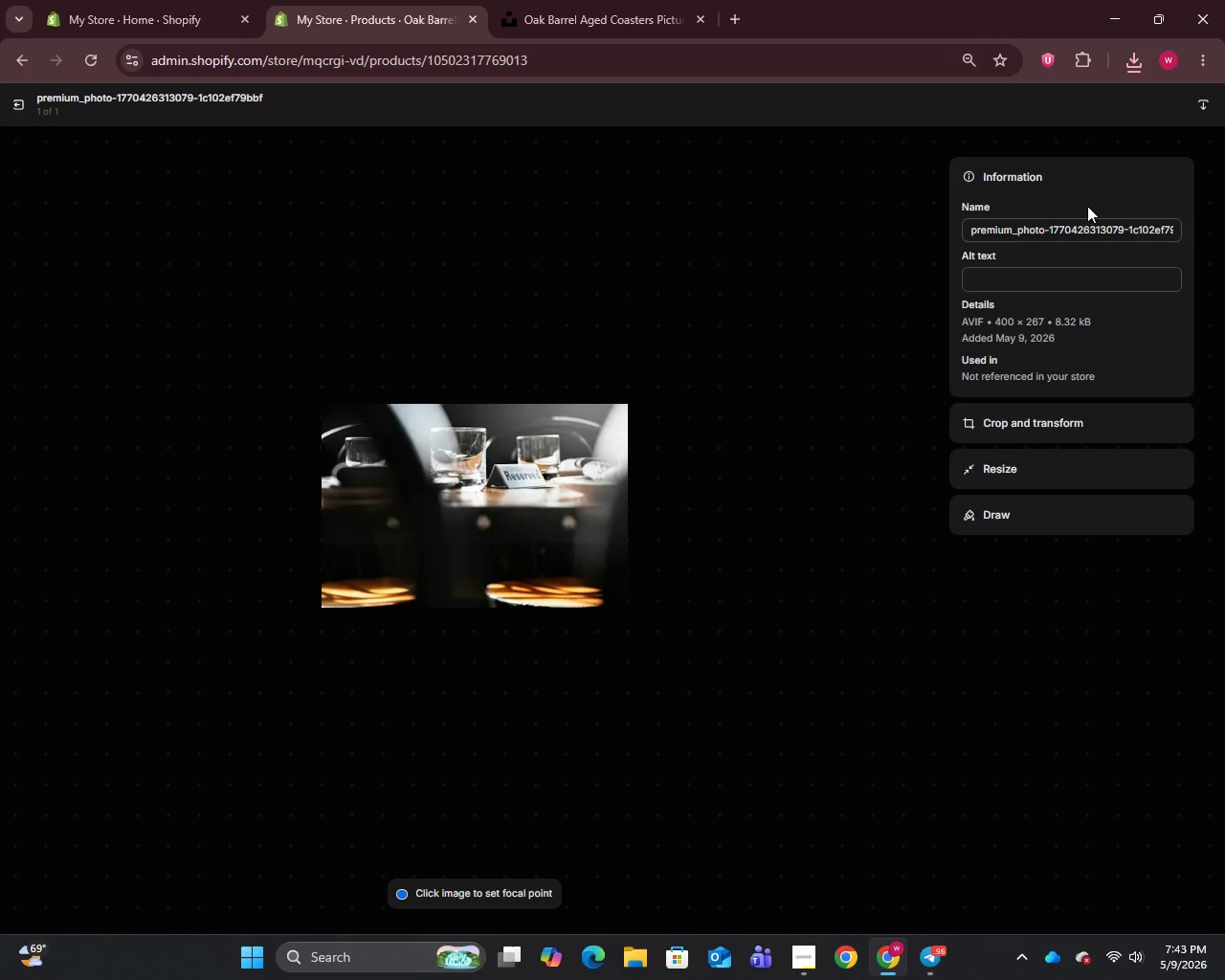 
key(Control+A)
 